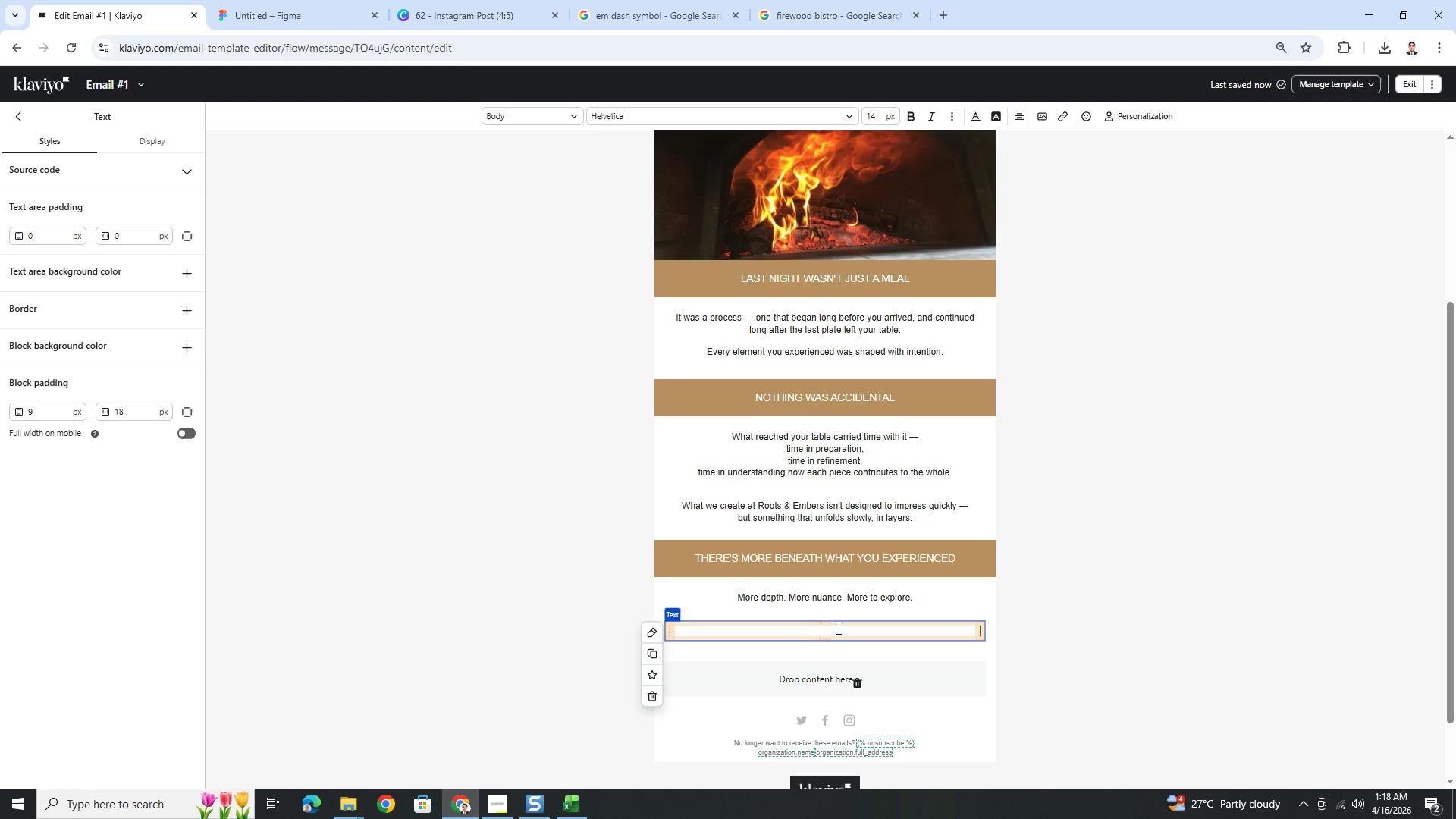 
type(fd)
key(Backspace)
key(Backspace)
 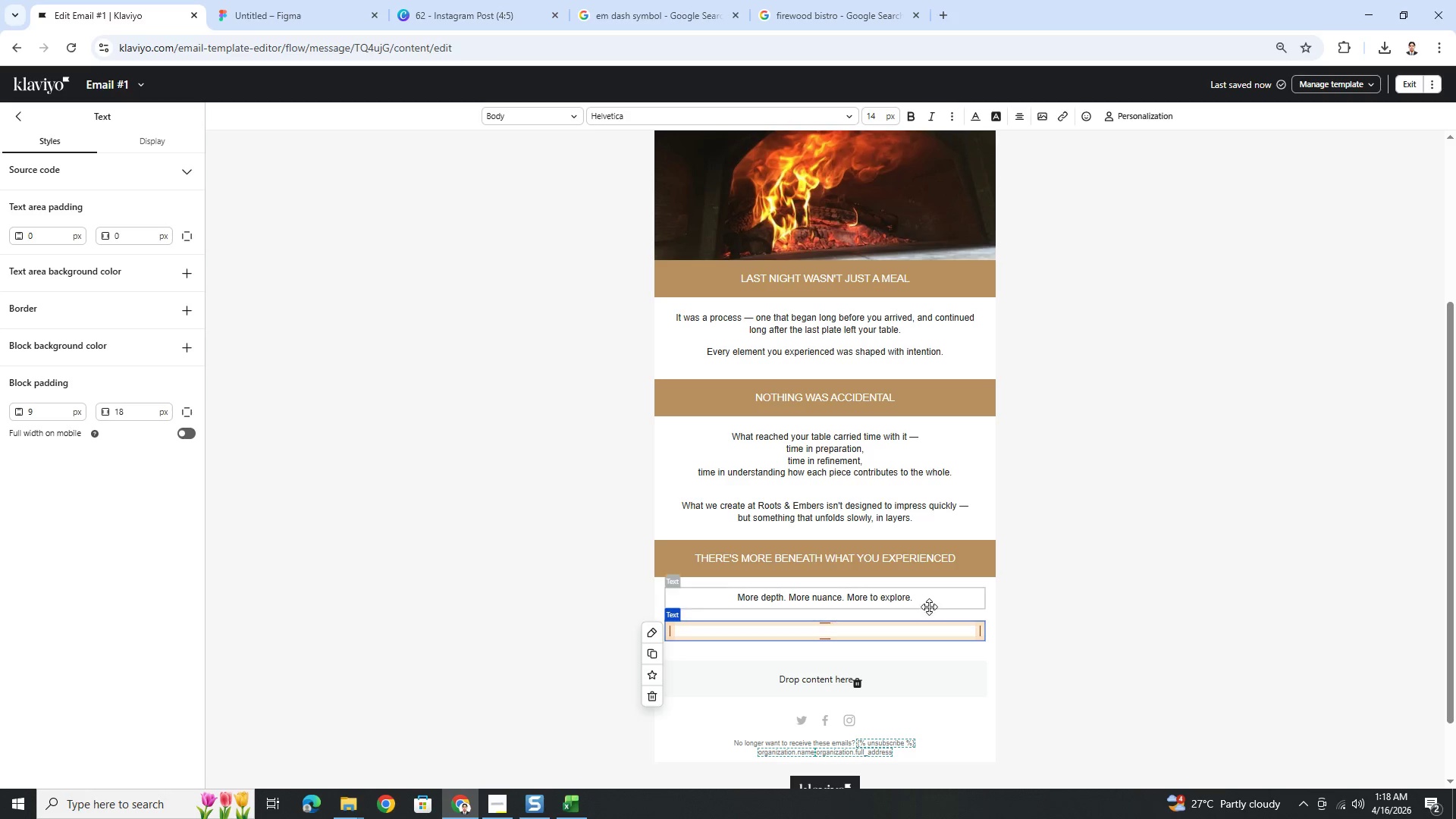 
left_click([930, 607])
 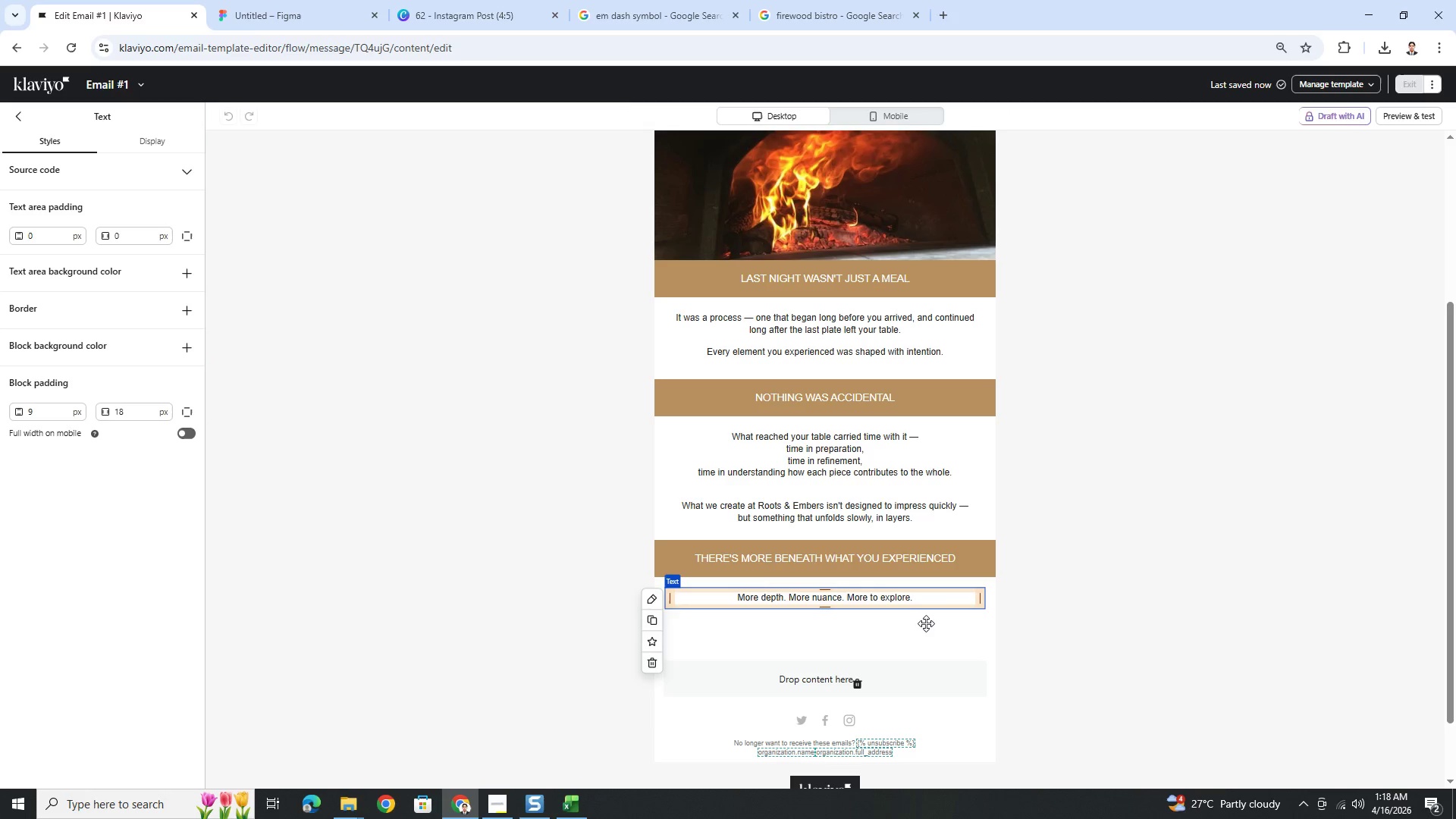 
left_click([924, 627])
 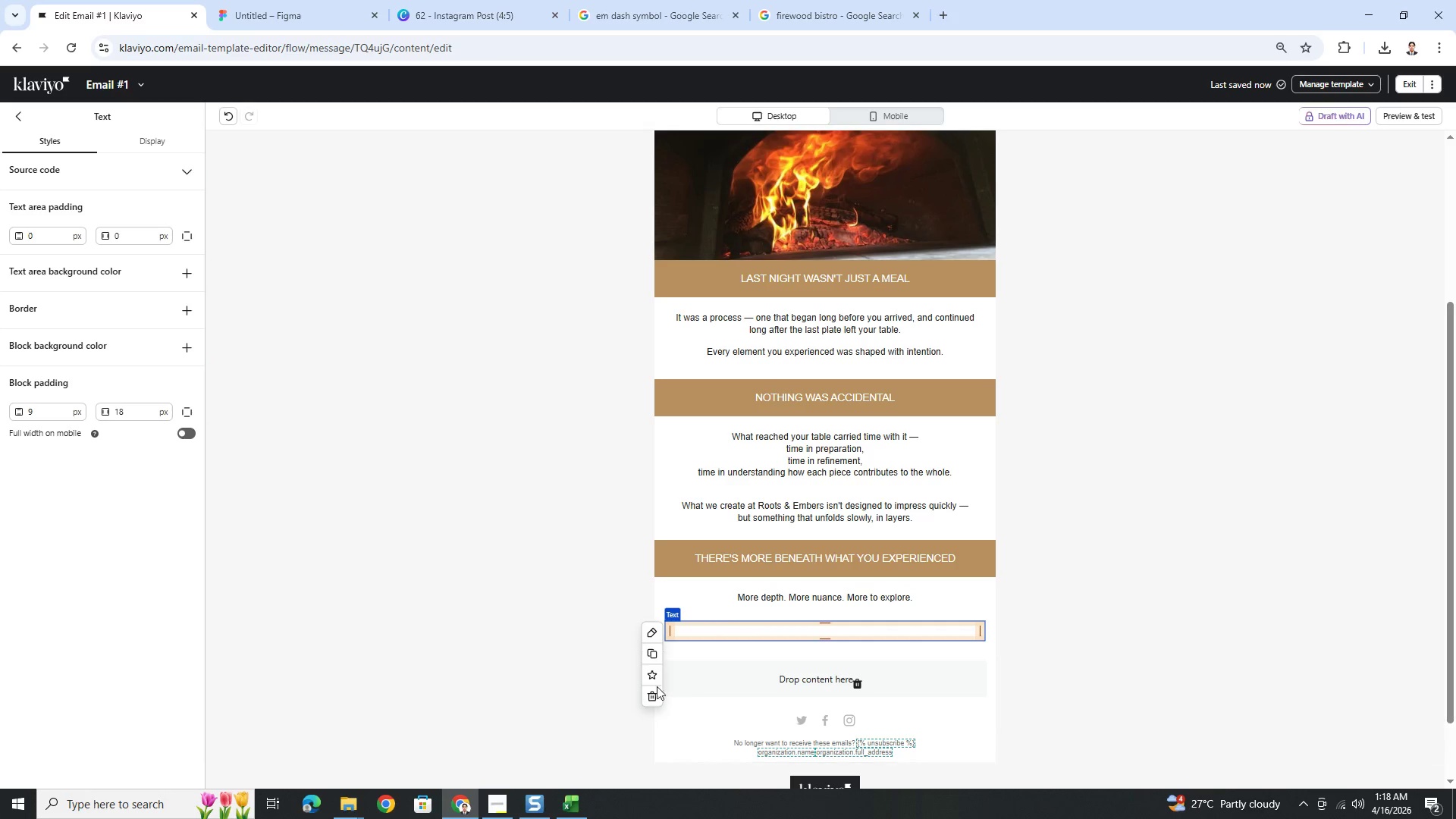 
left_click([655, 698])
 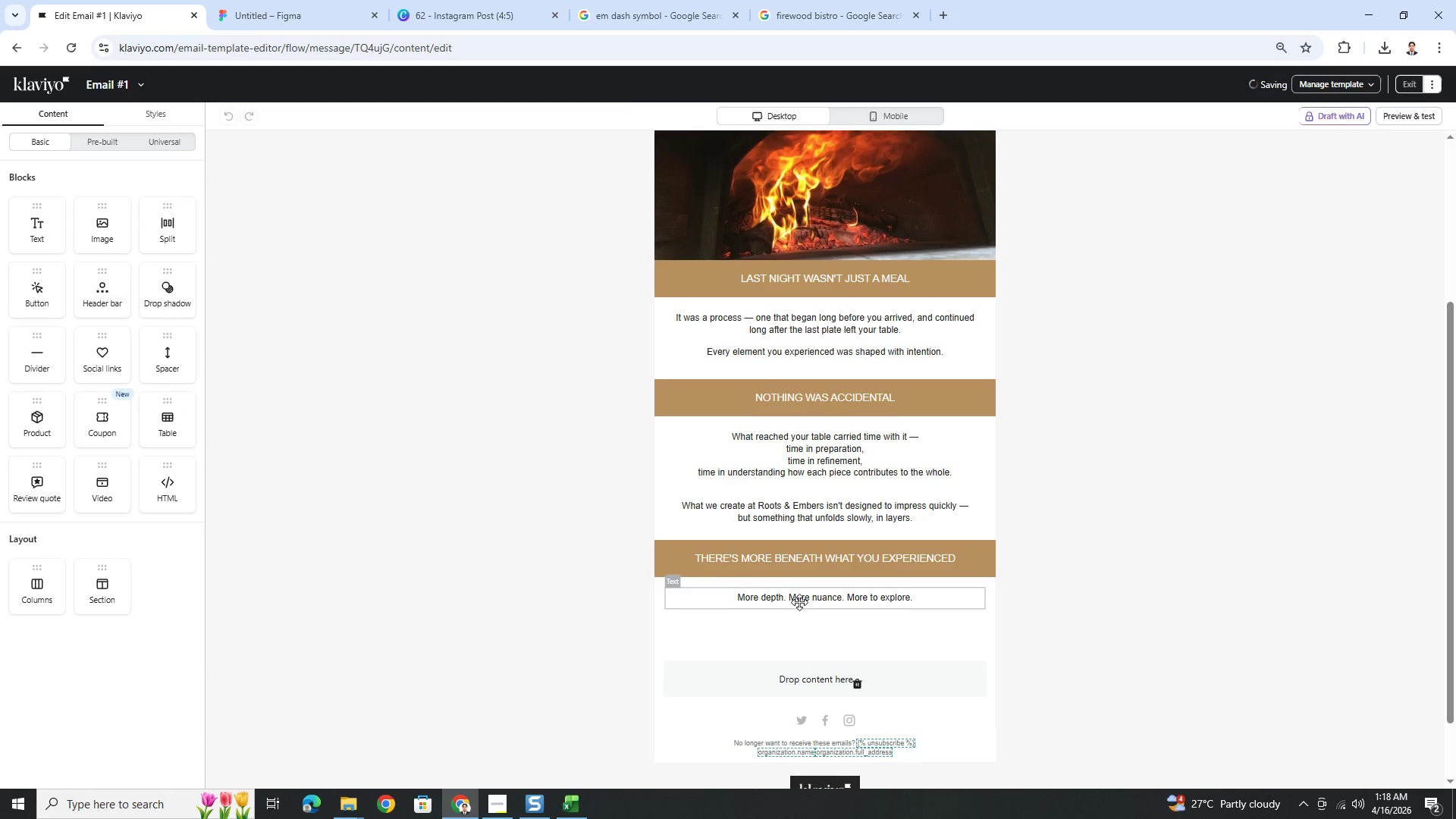 
left_click([799, 602])
 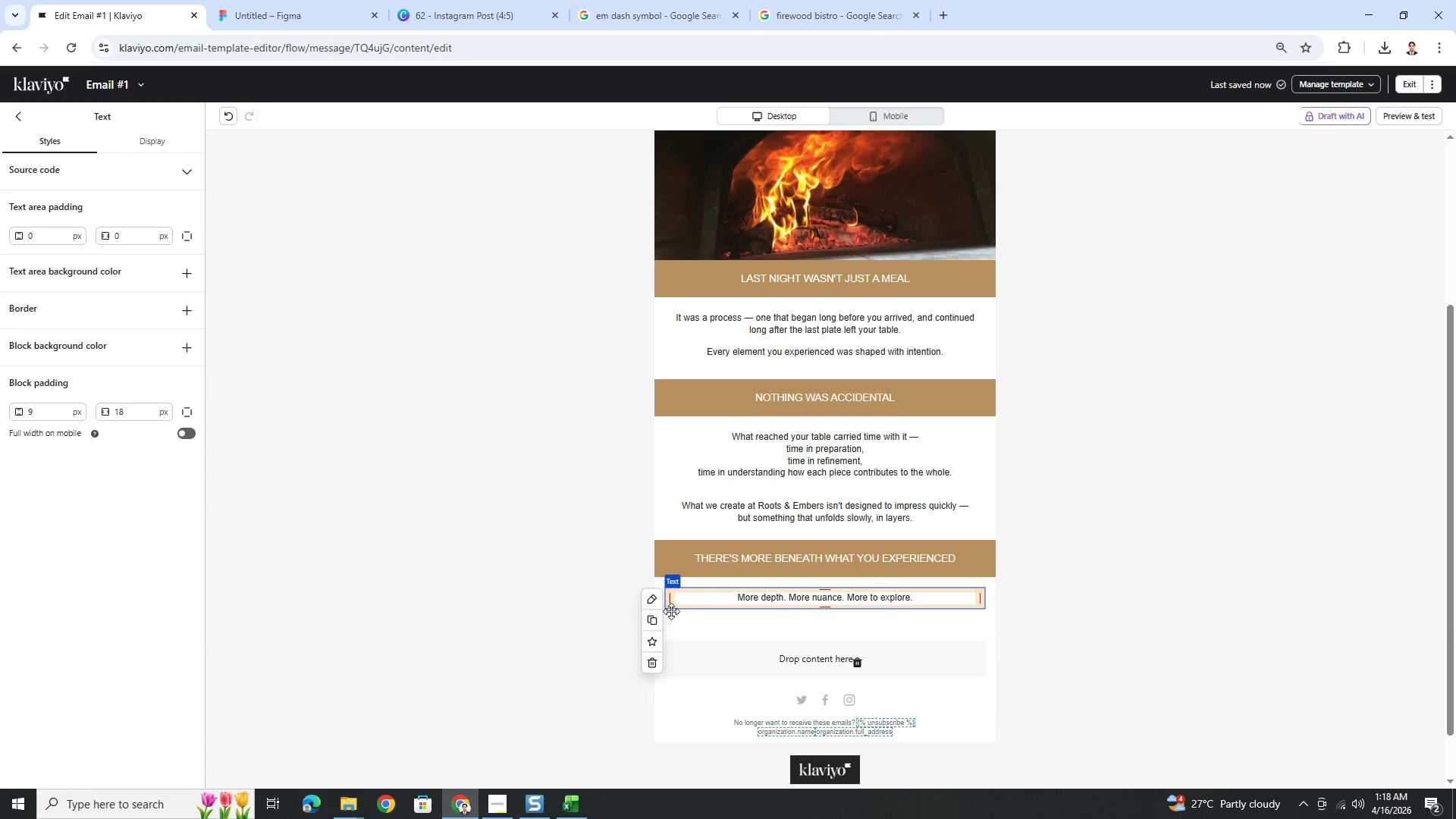 
left_click([661, 623])
 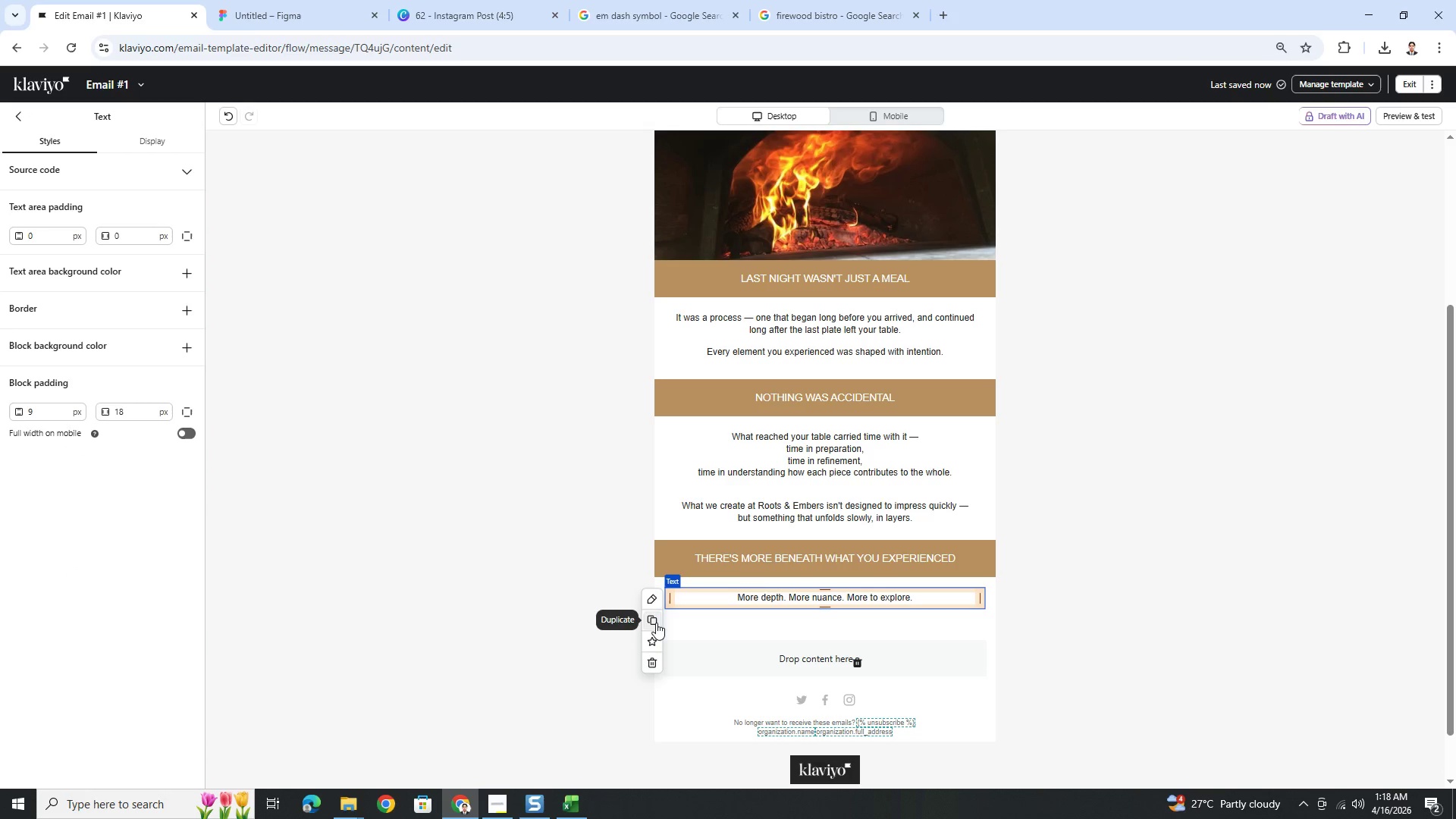 
left_click([656, 623])
 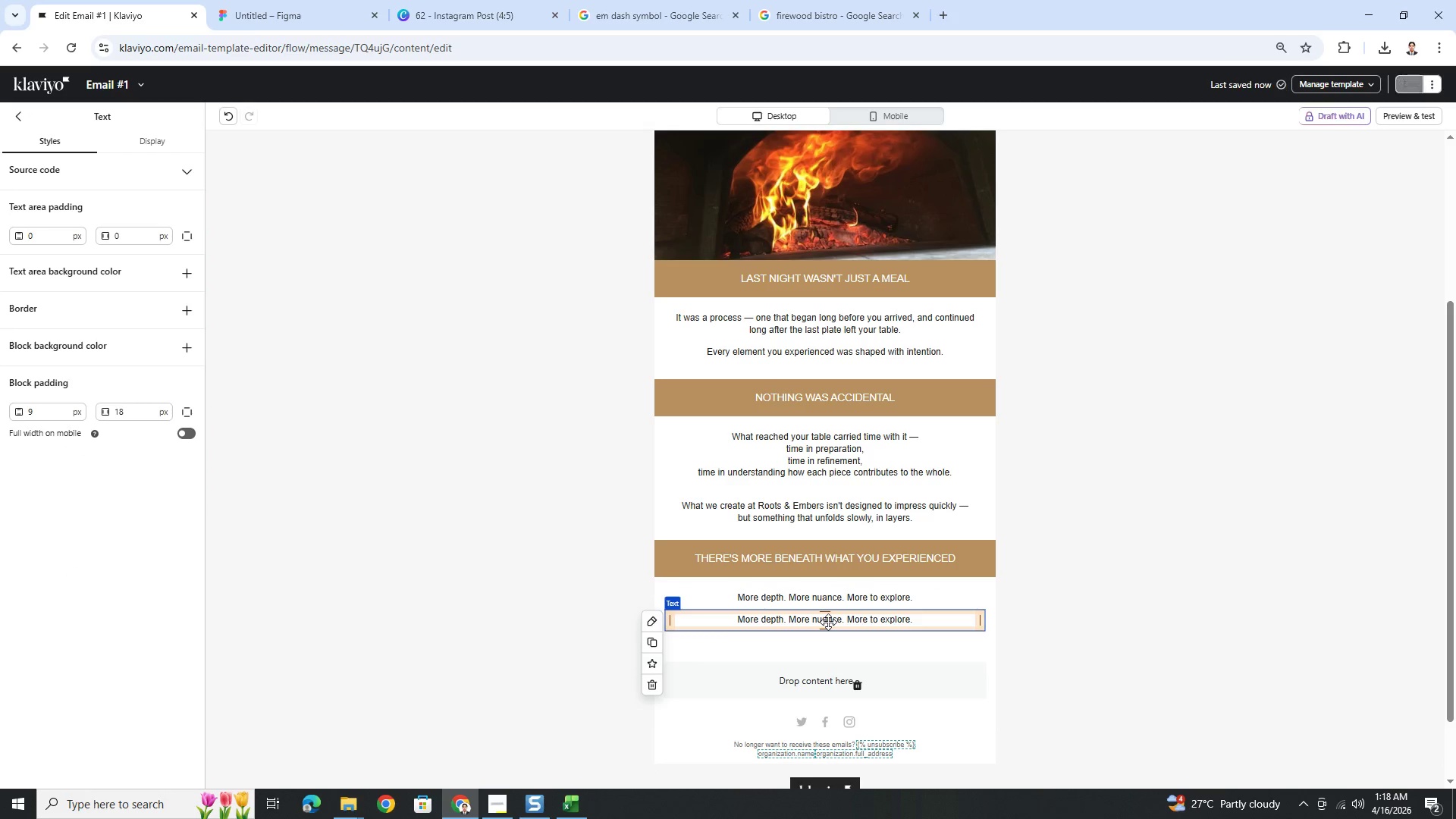 
double_click([828, 622])
 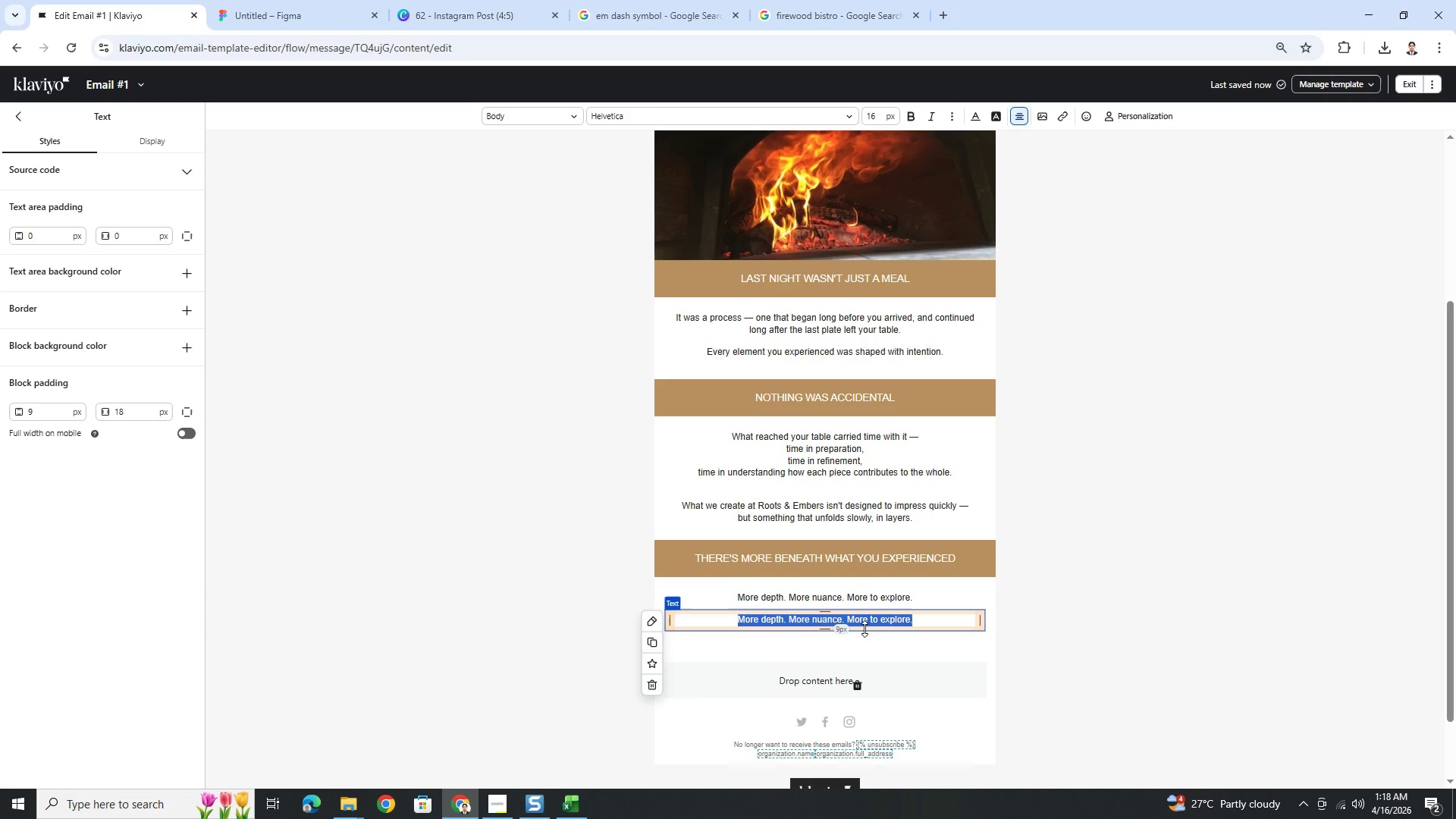 
type(And now that yu've seen it)
 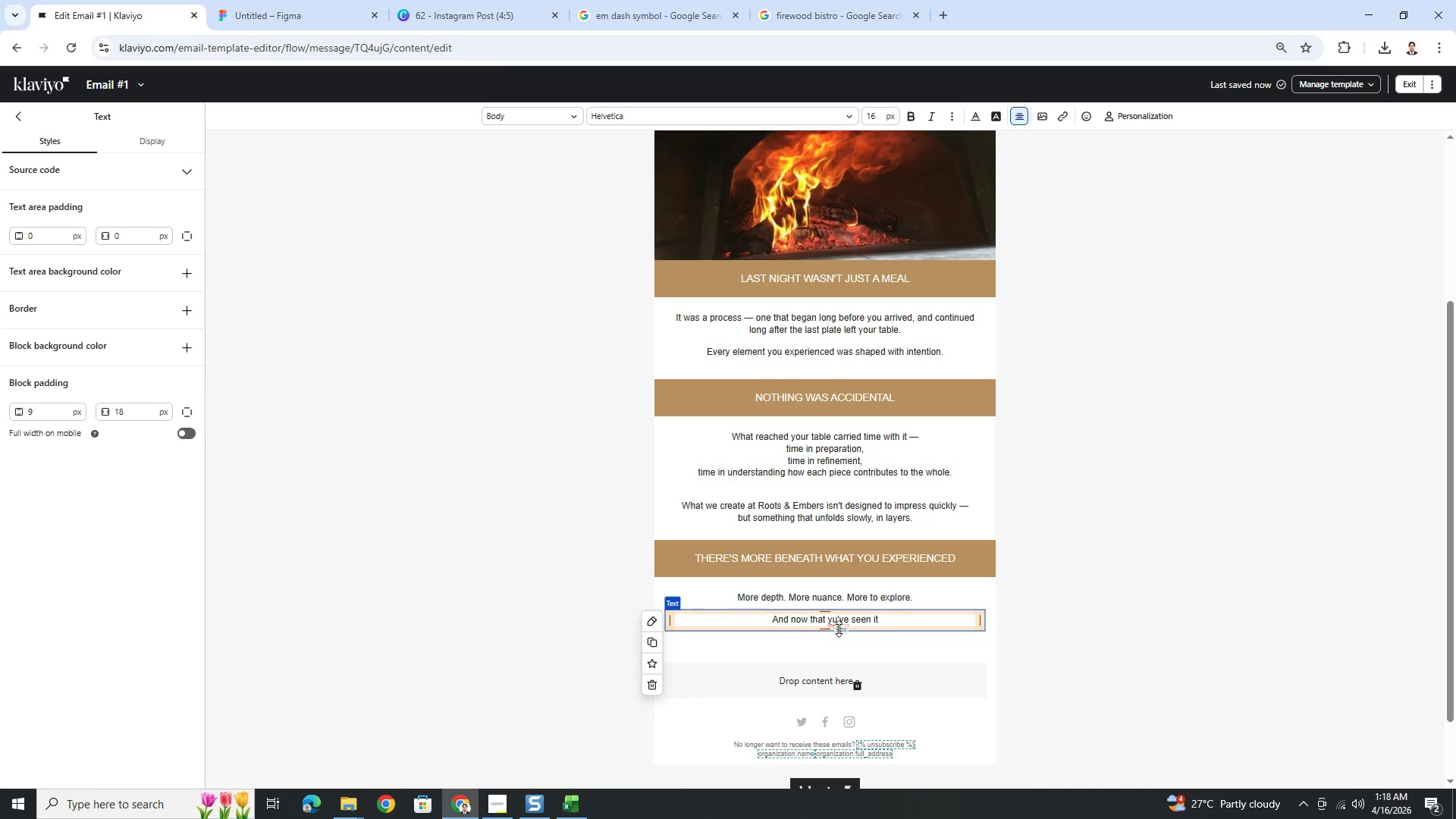 
left_click([836, 620])
 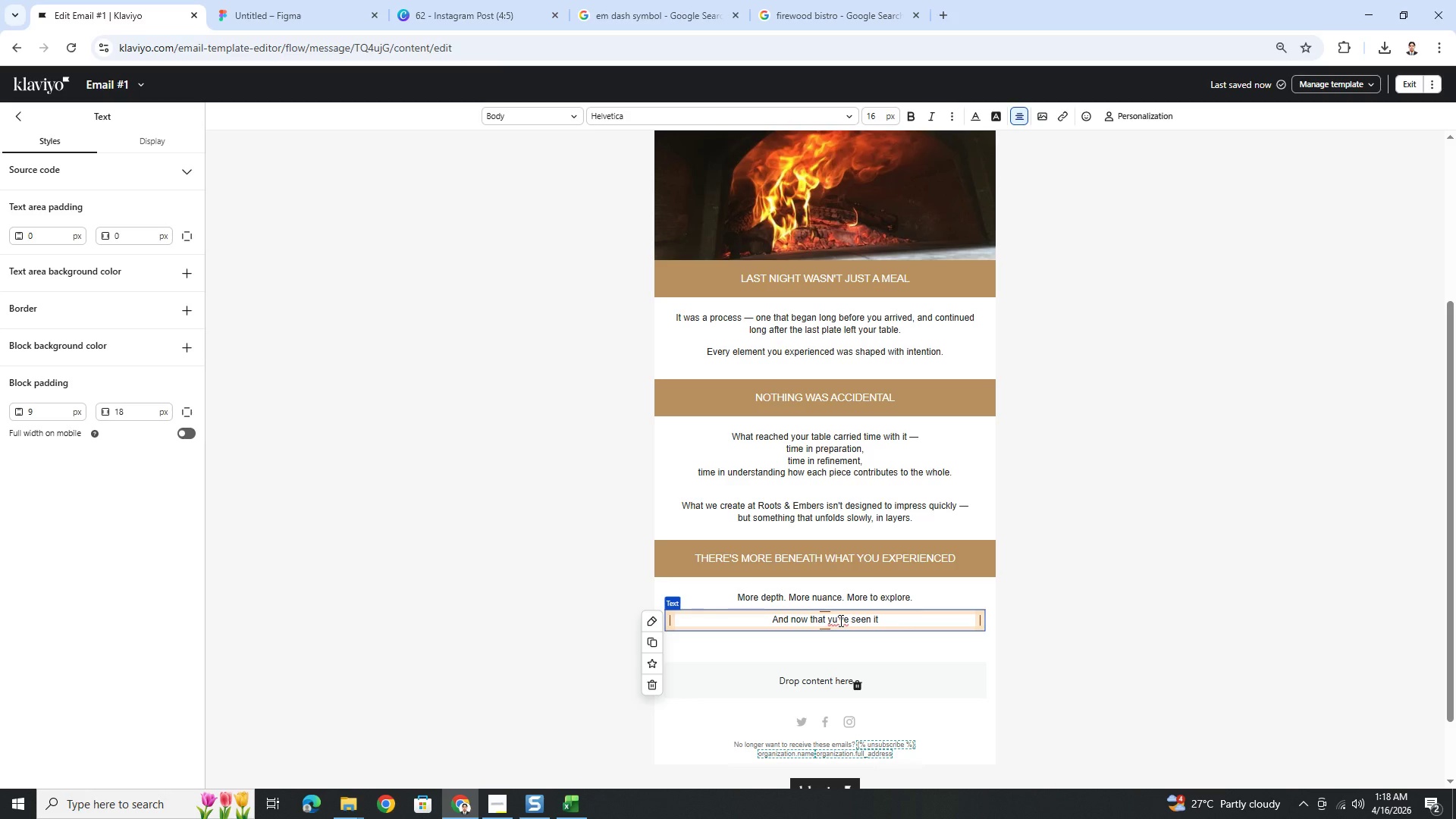 
key(Backspace)
type(ou)
 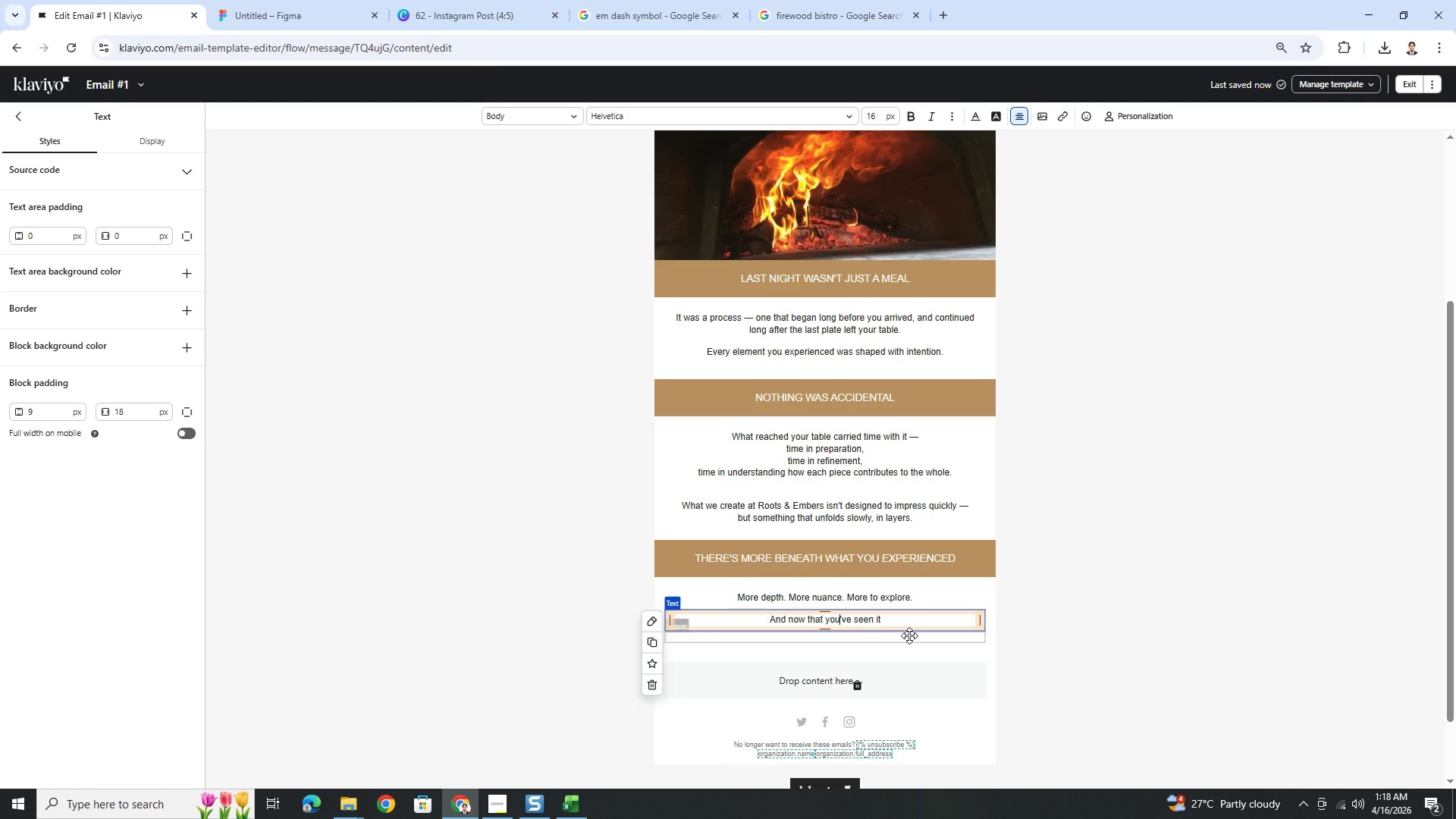 
left_click([924, 627])
 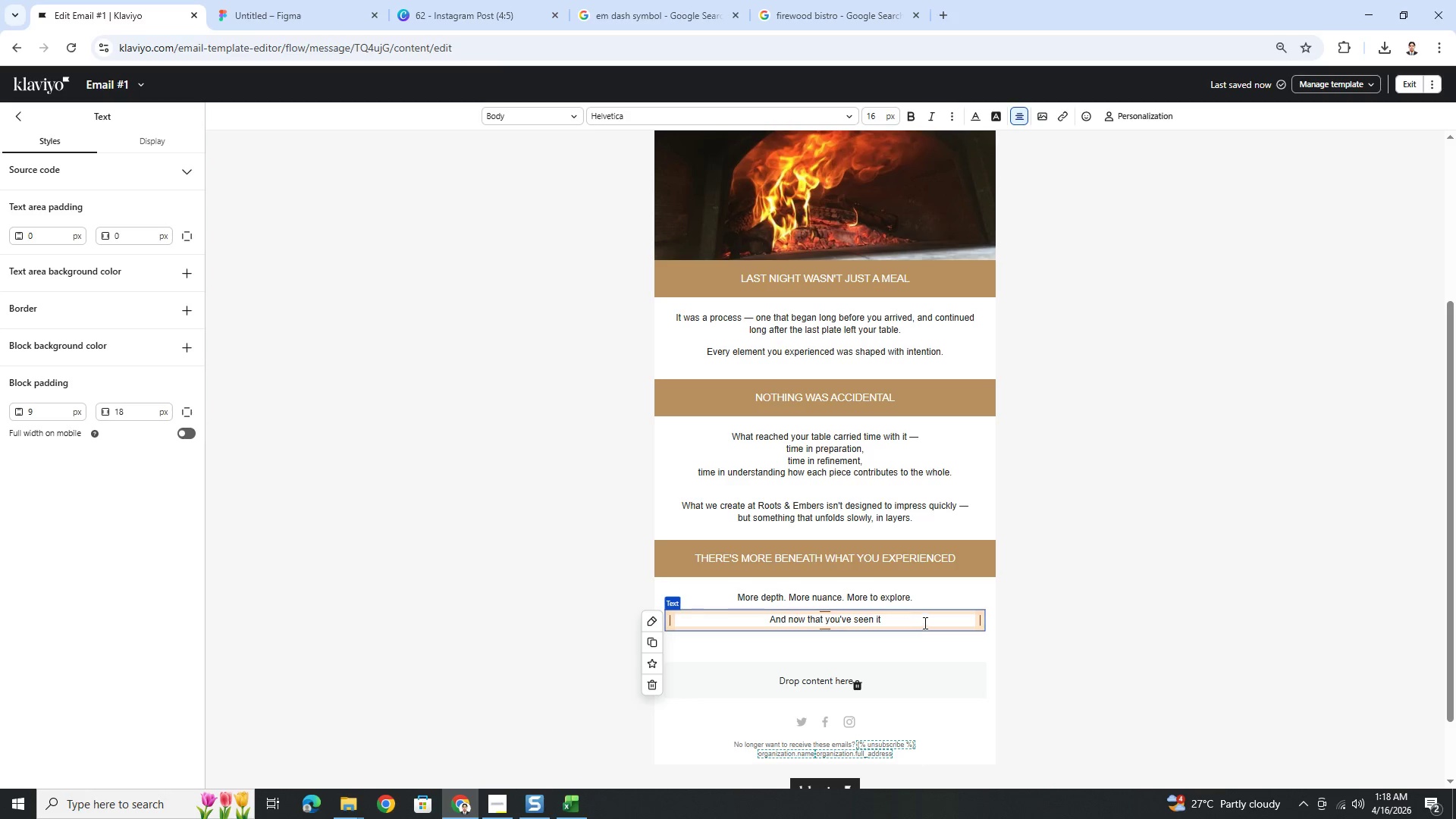 
left_click([924, 621])
 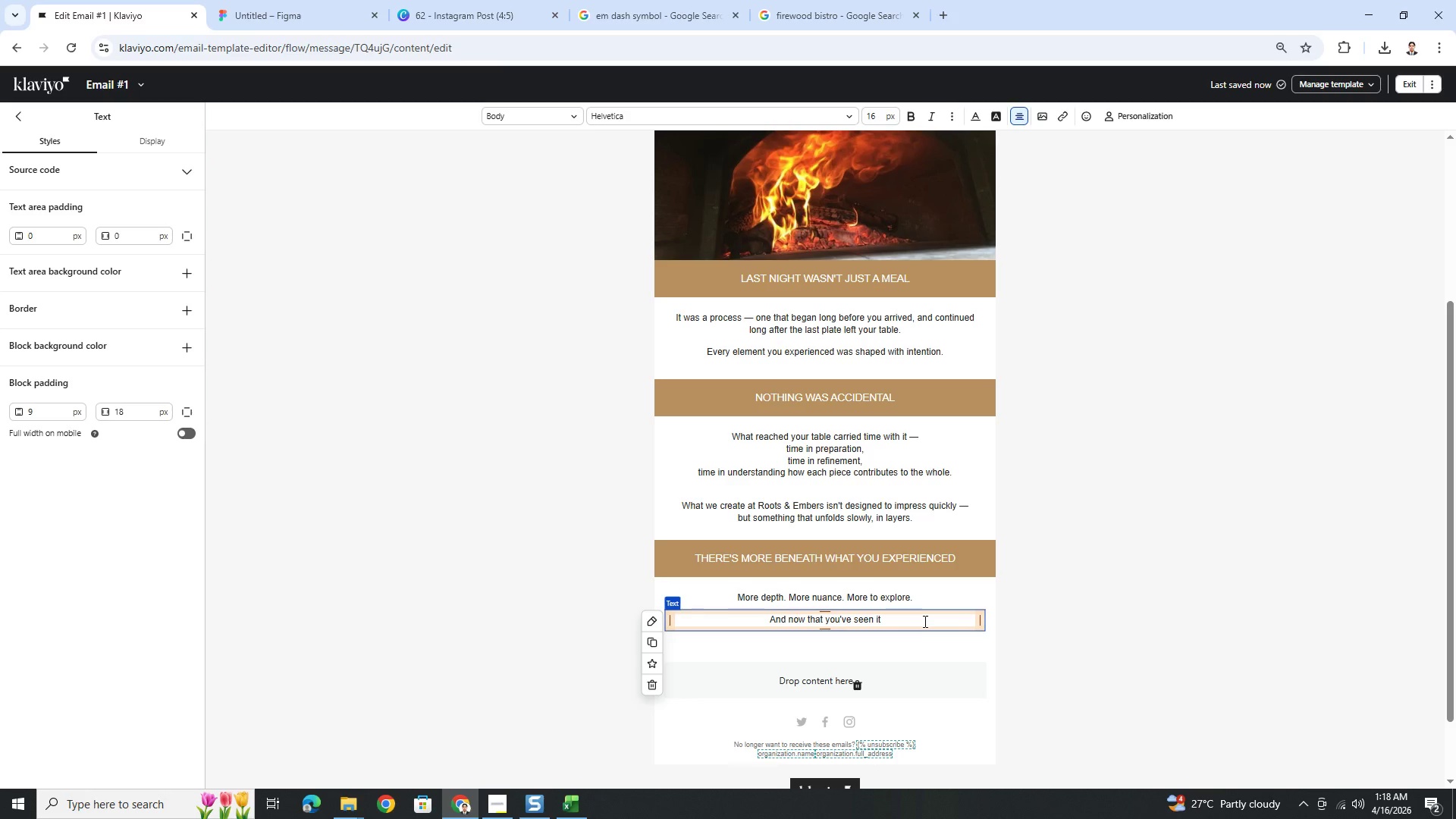 
key(Space)
 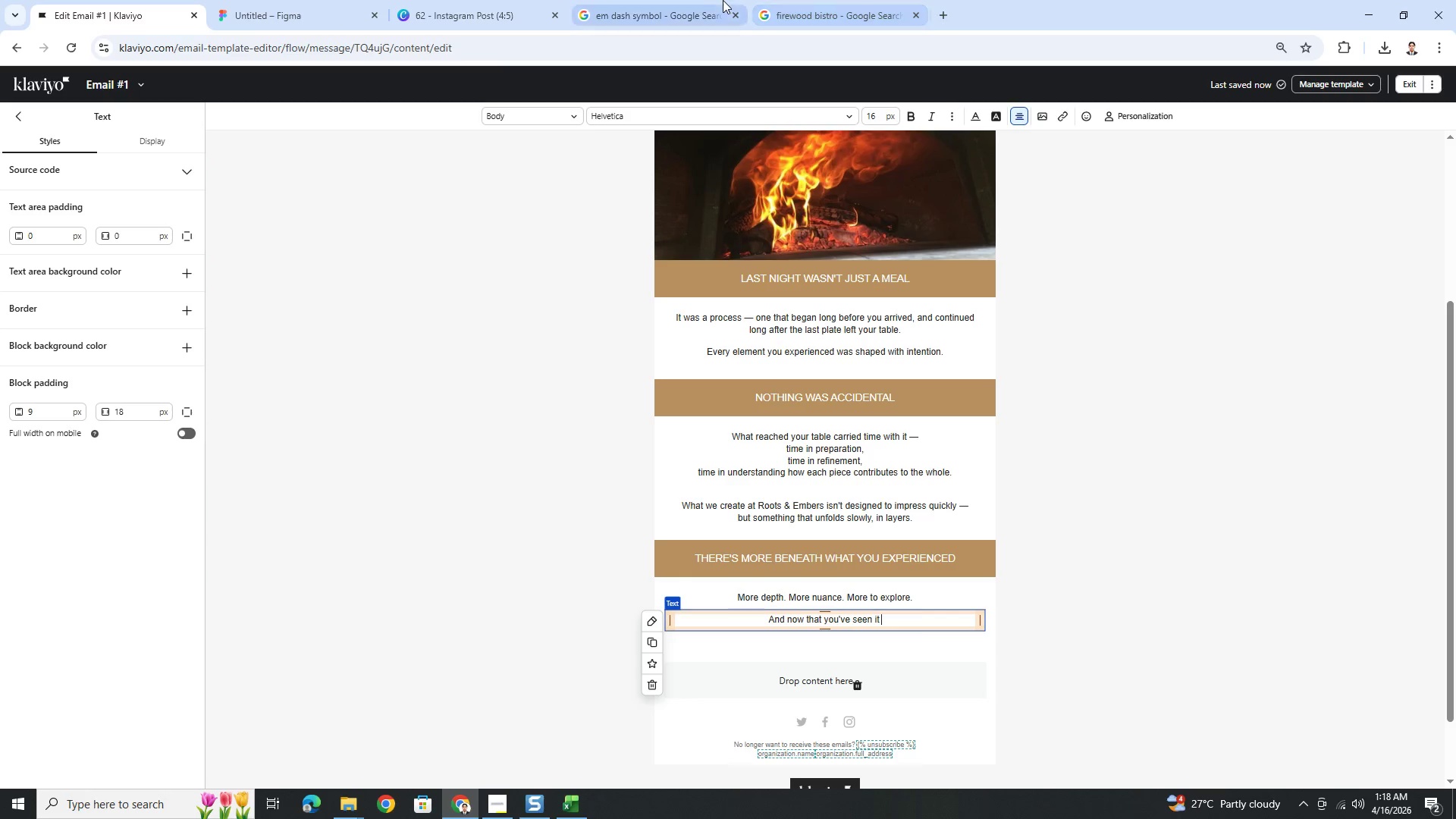 
left_click([696, 1])
 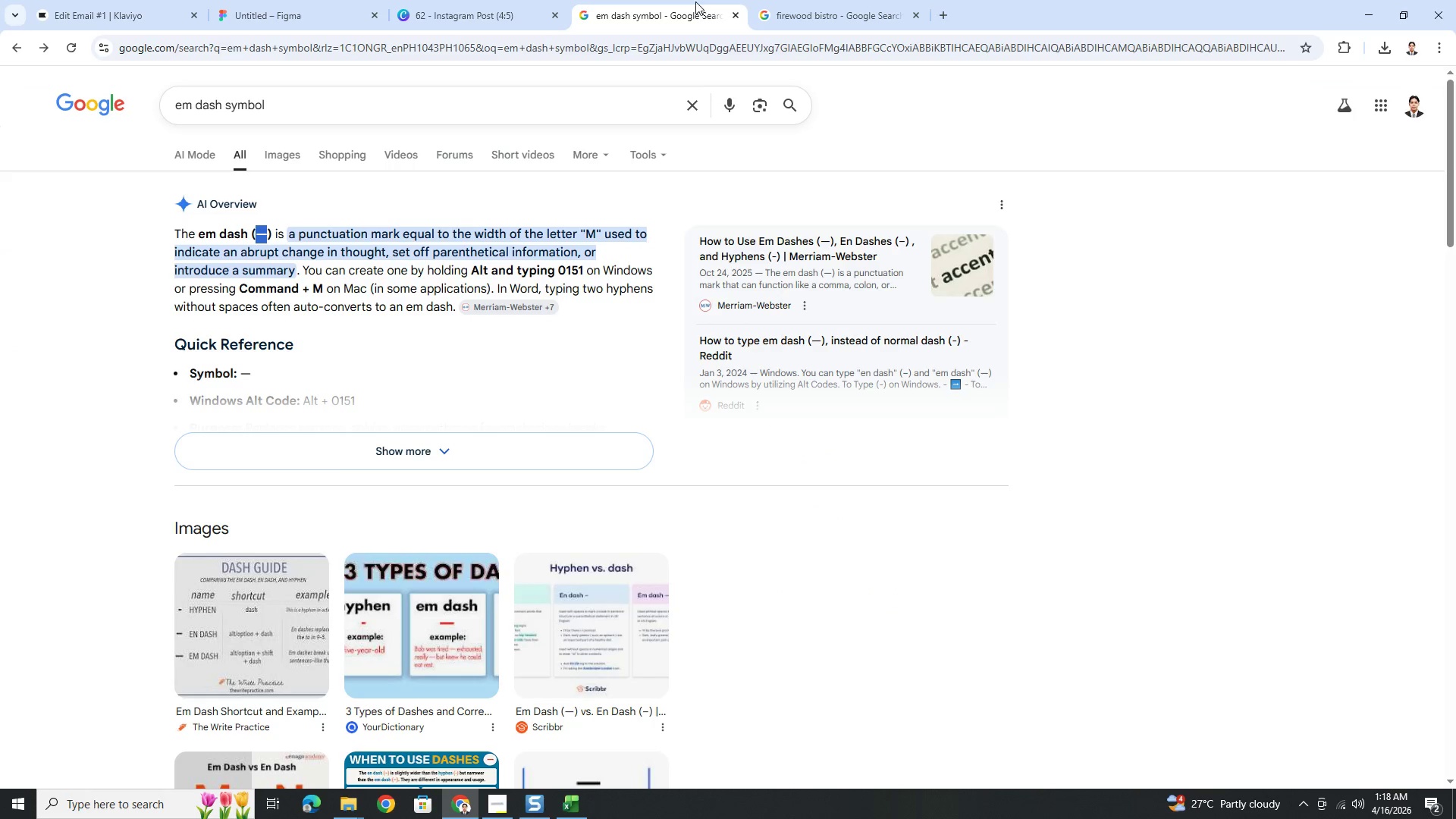 
key(Control+C)
 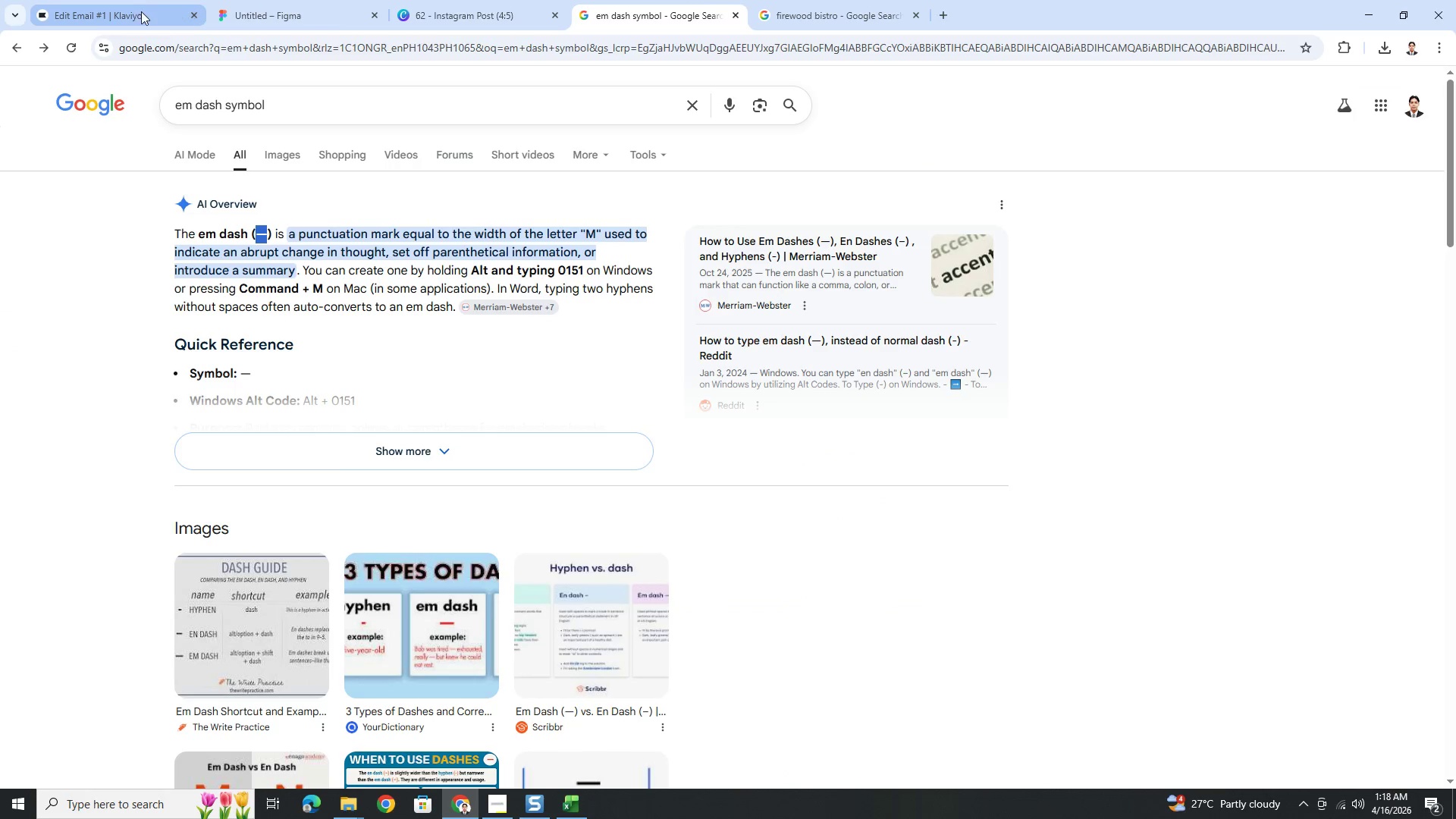 
left_click([133, 11])
 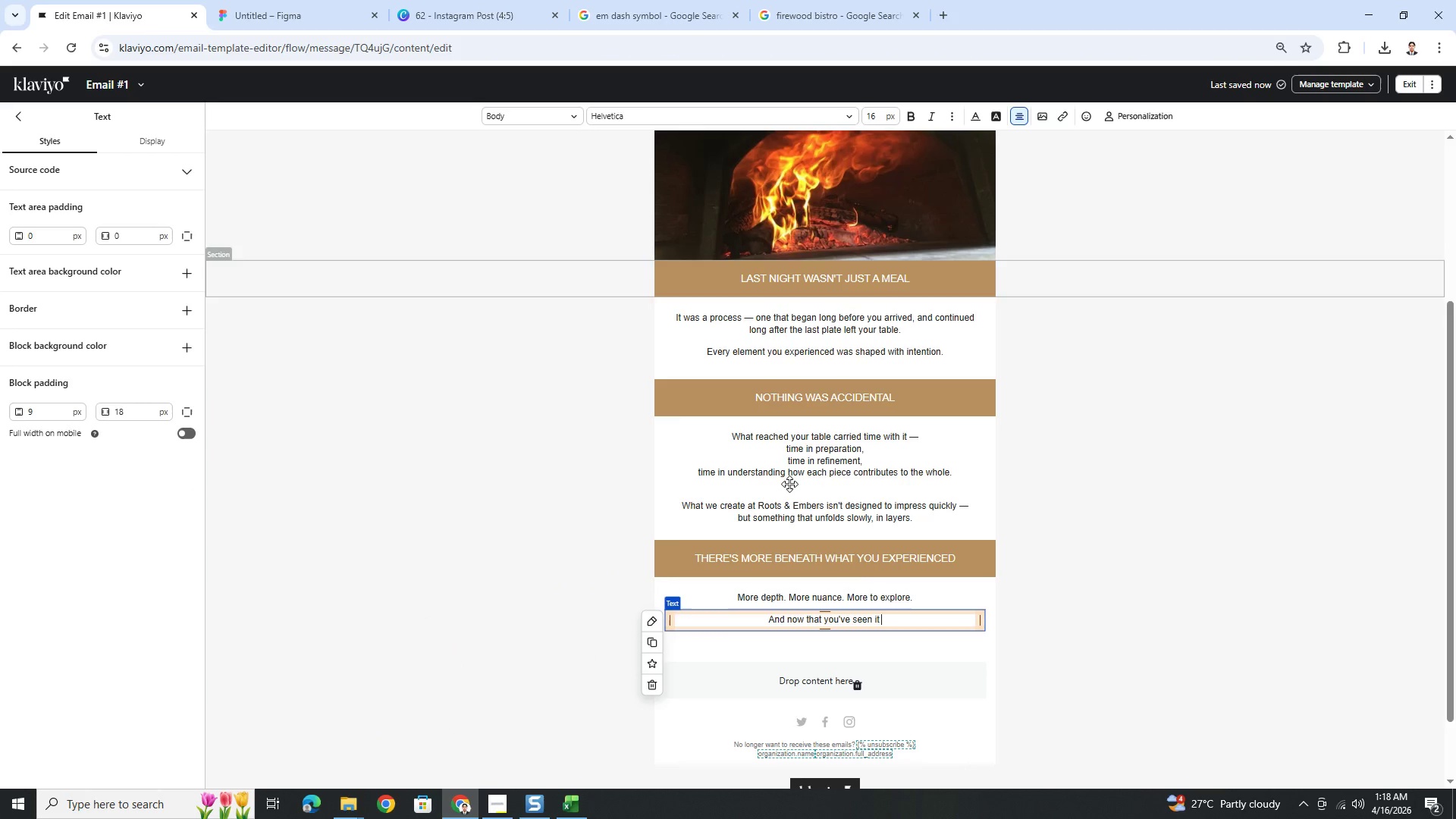 
key(Control+V)
 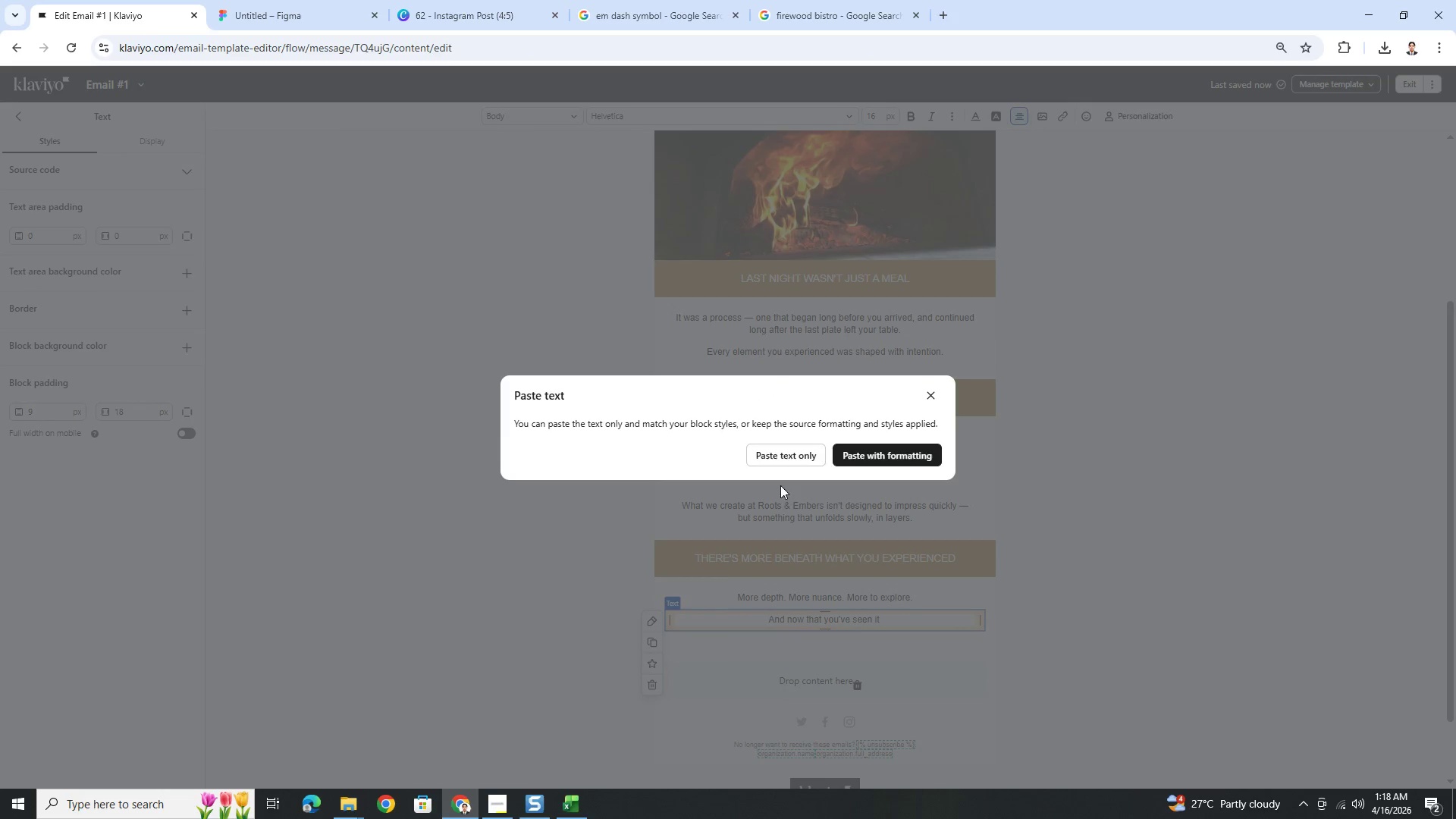 
left_click([777, 459])
 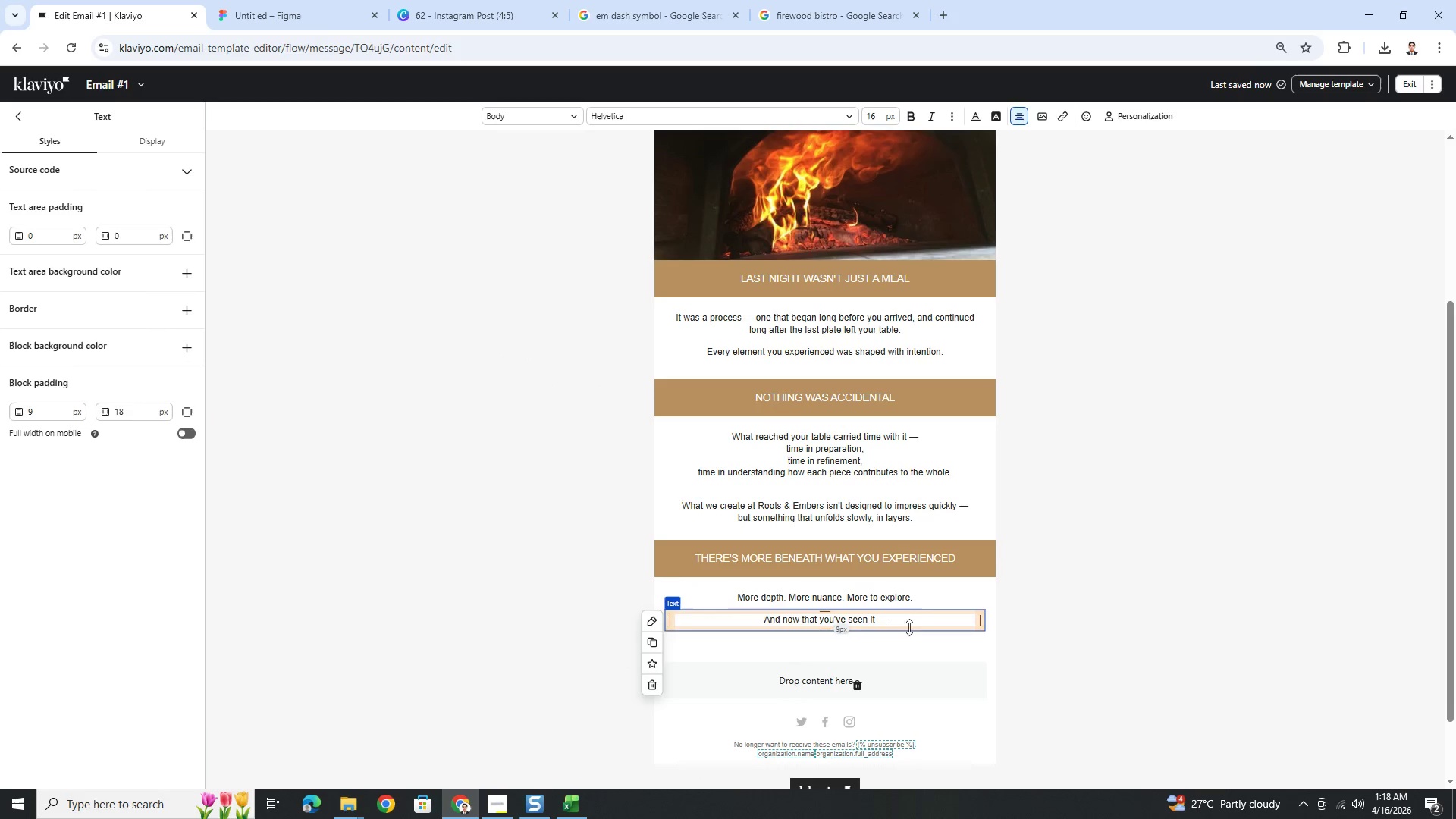 
left_click([907, 622])
 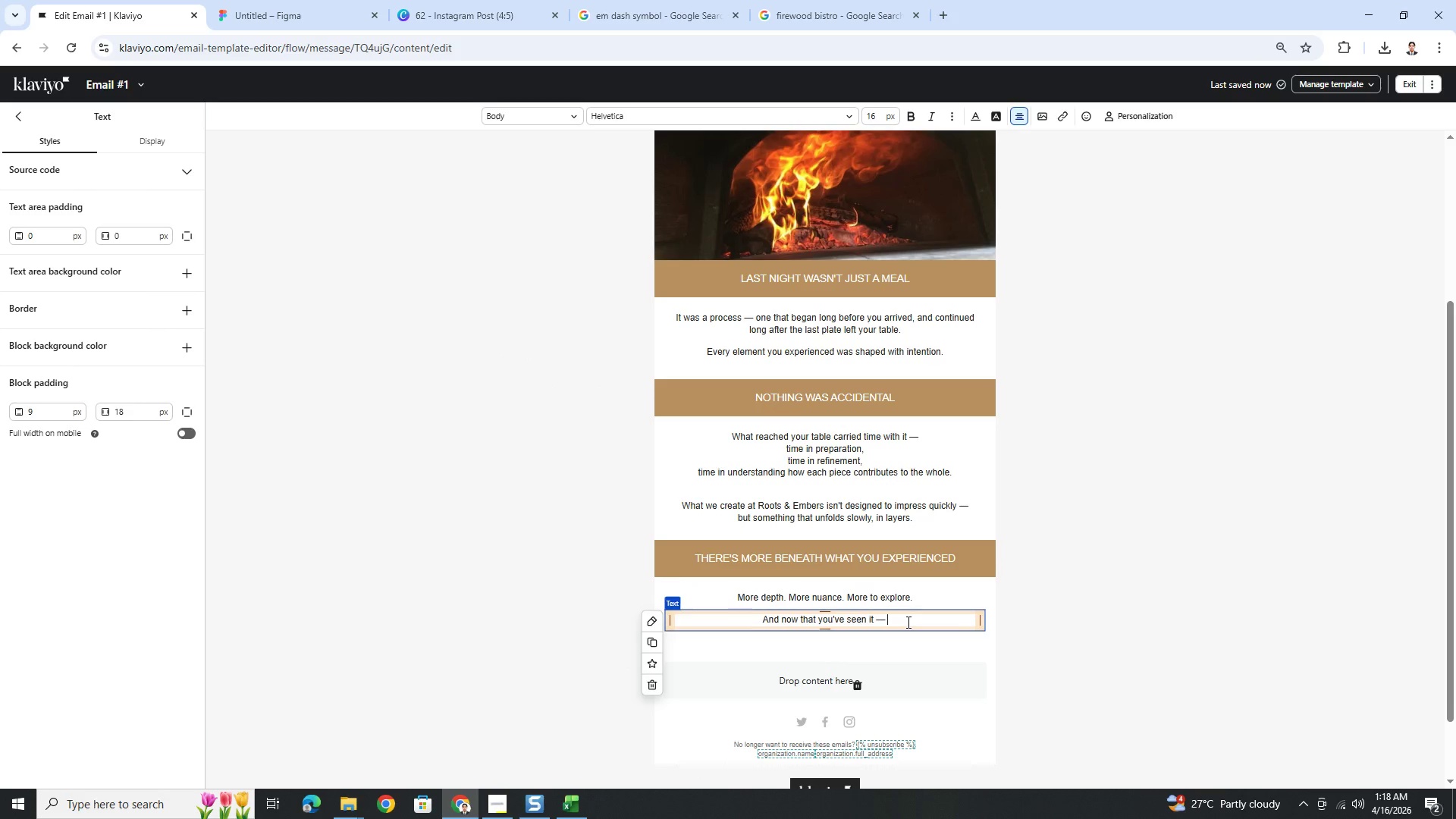 
type( you're part of it.)
 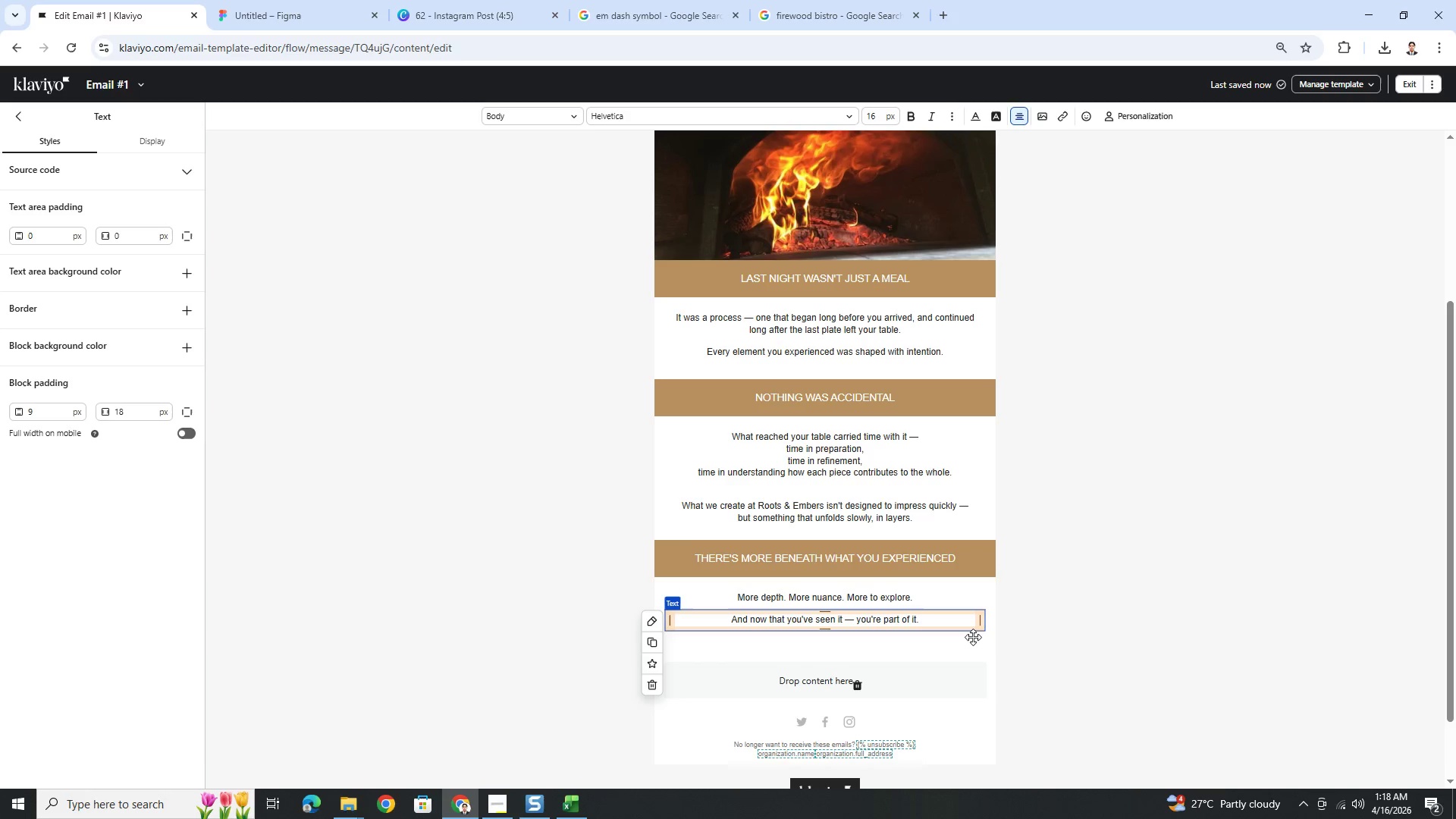 
left_click([1320, 700])
 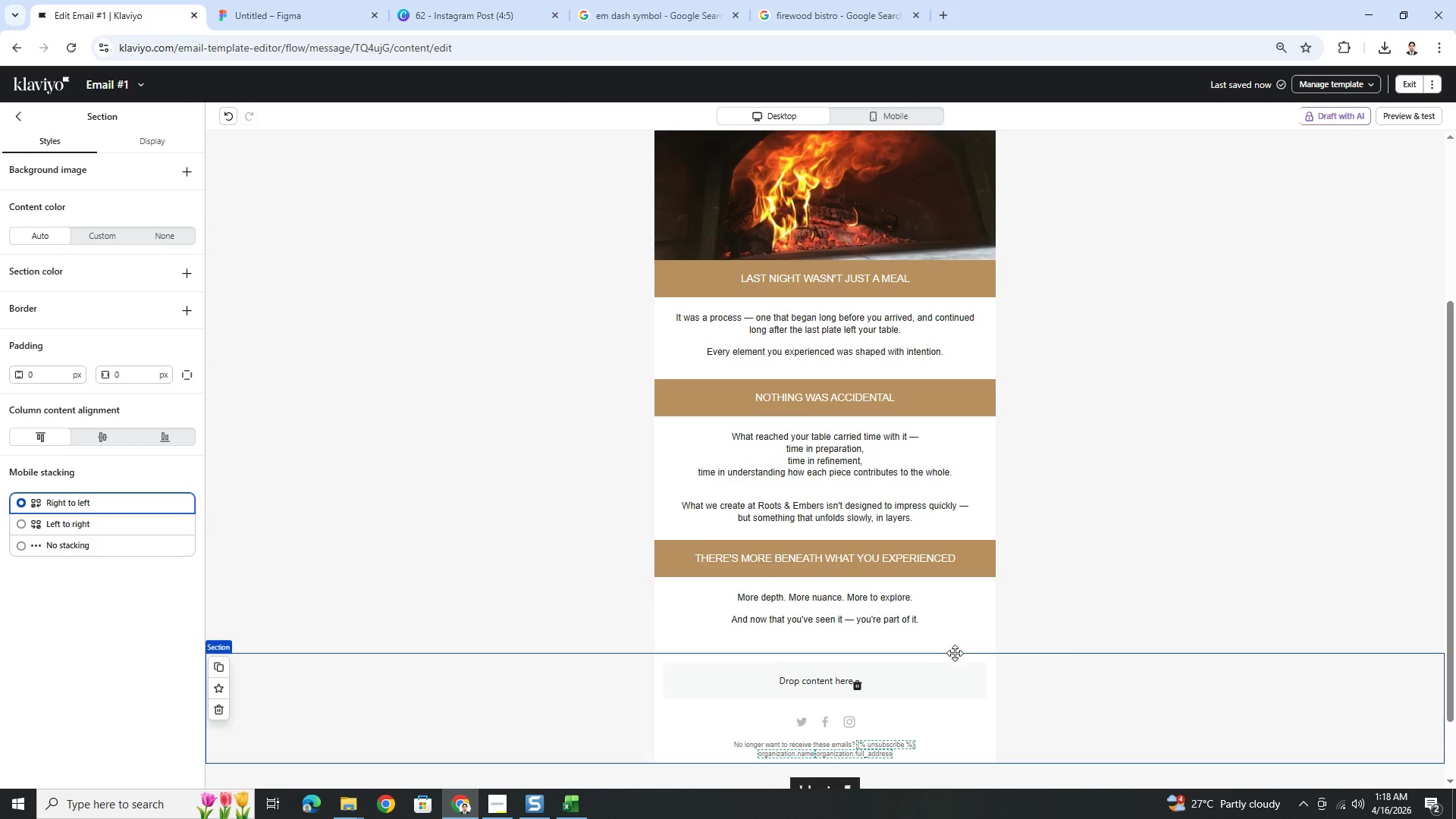 
double_click([880, 620])
 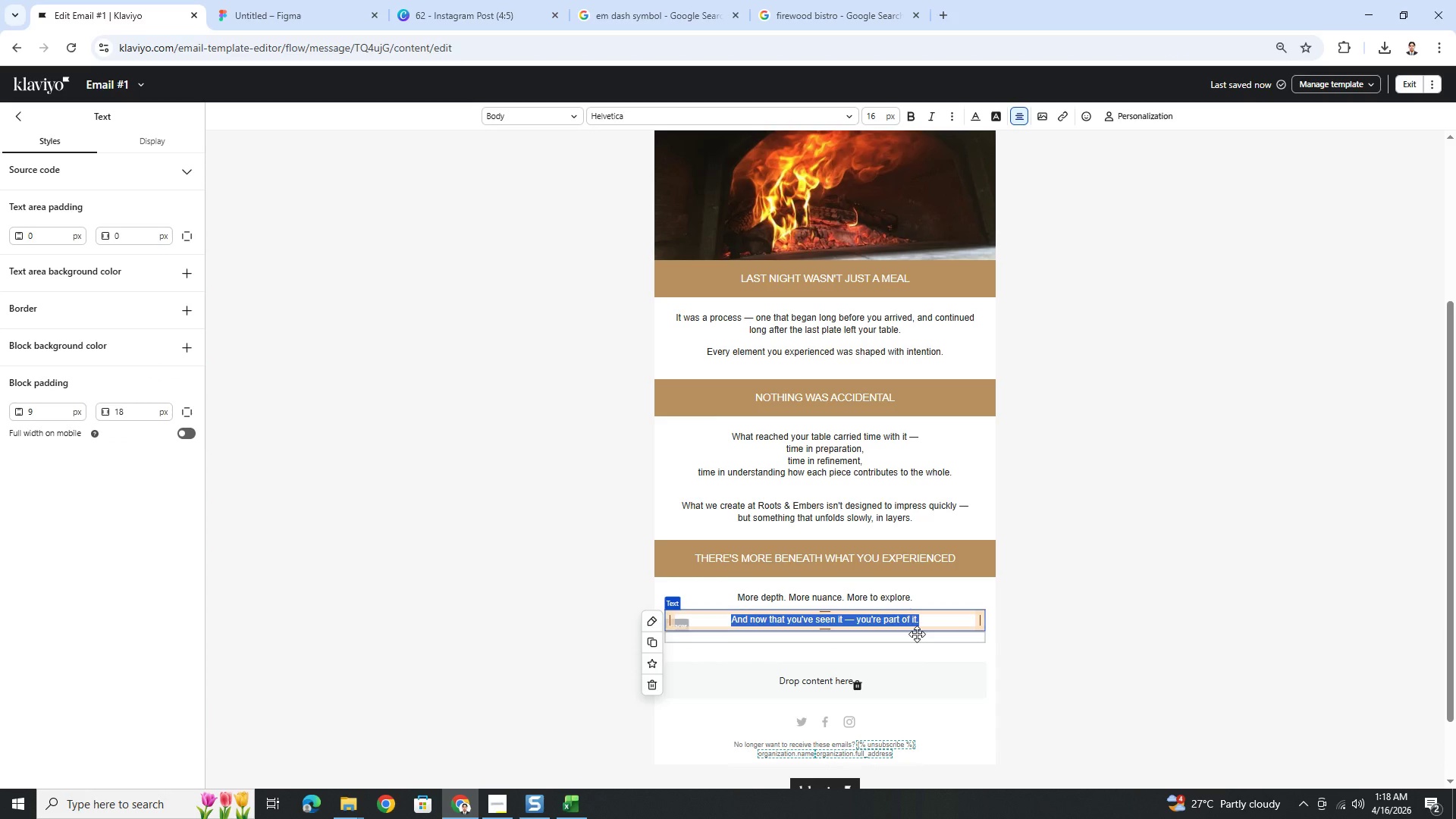 
key(Control+B)
 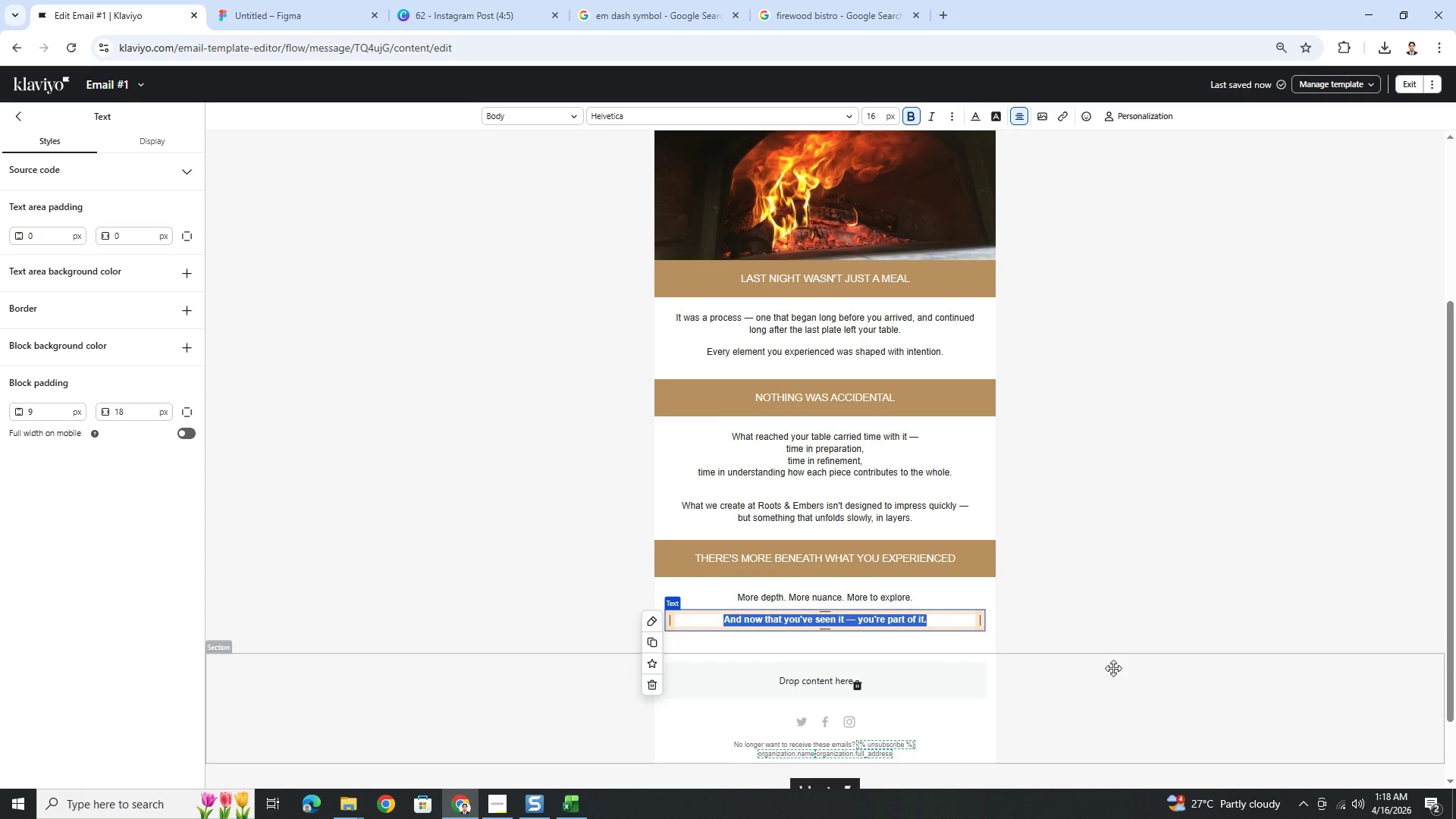 
left_click([1114, 669])
 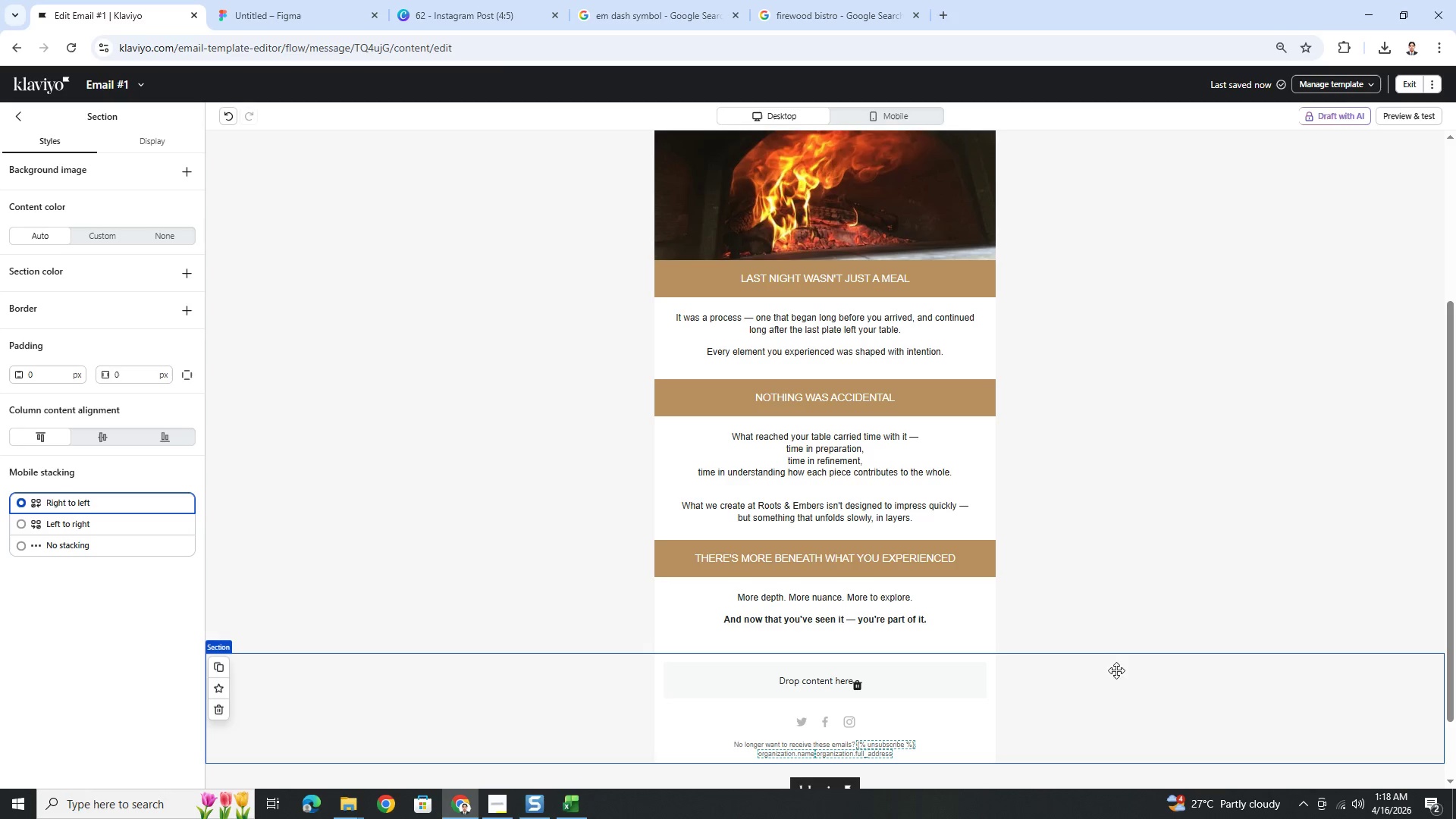 
scroll: coordinate [1117, 673], scroll_direction: up, amount: 2.0
 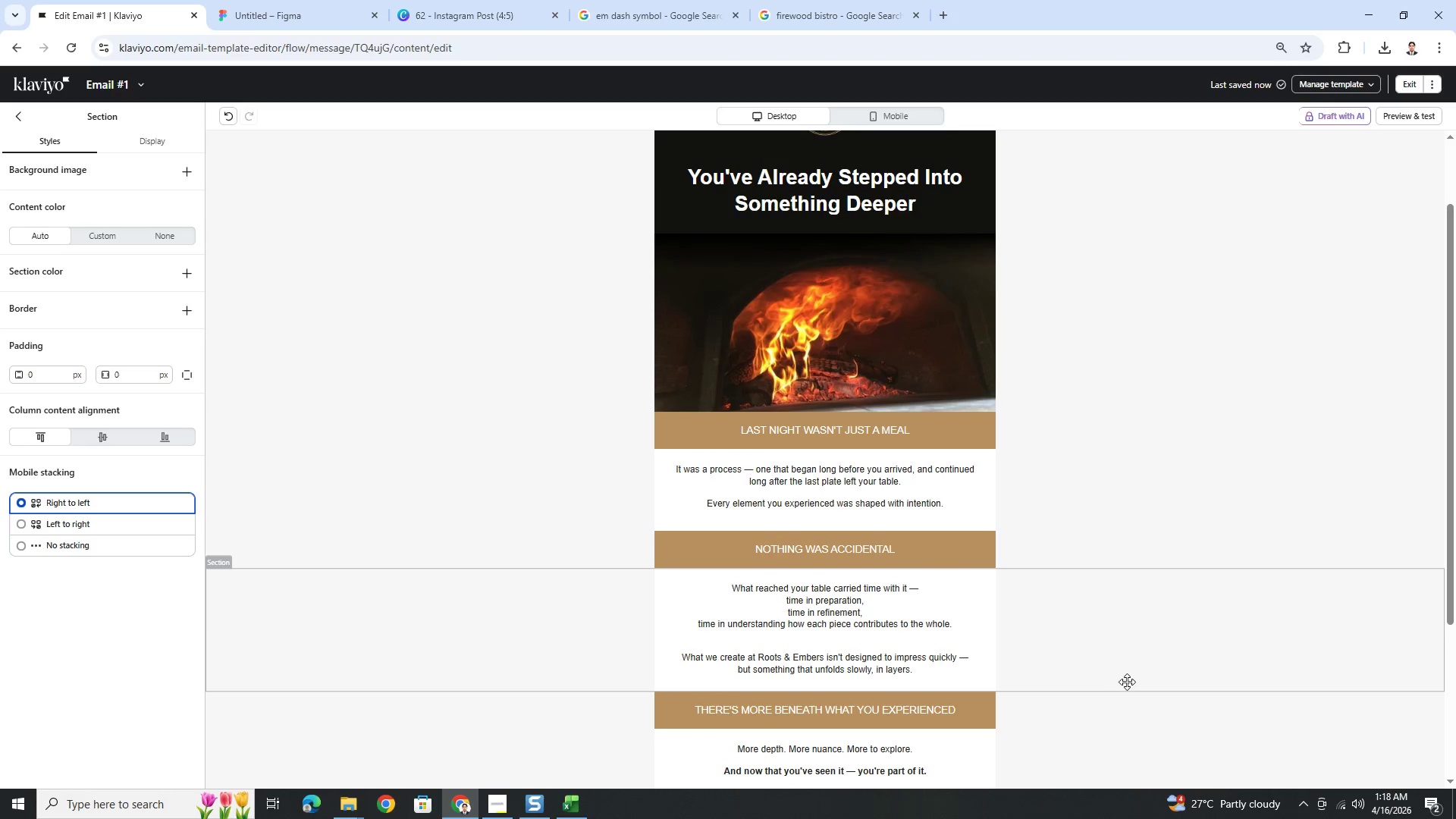 
hold_key(key=ControlLeft, duration=0.52)
scroll: coordinate [1128, 682], scroll_direction: down, amount: 3.0
 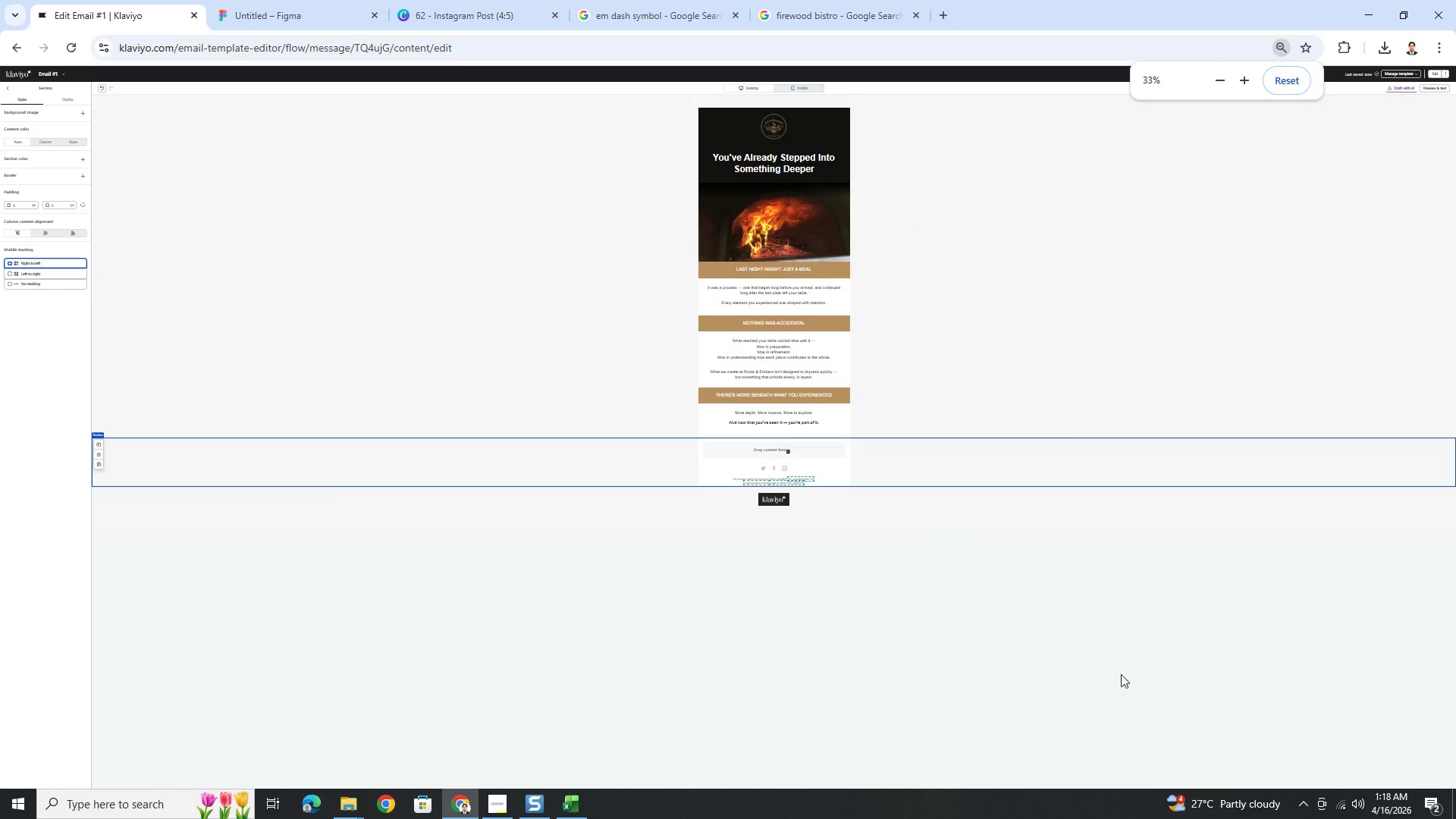 
hold_key(key=ControlLeft, duration=0.66)
scroll: coordinate [1111, 633], scroll_direction: up, amount: 4.0
 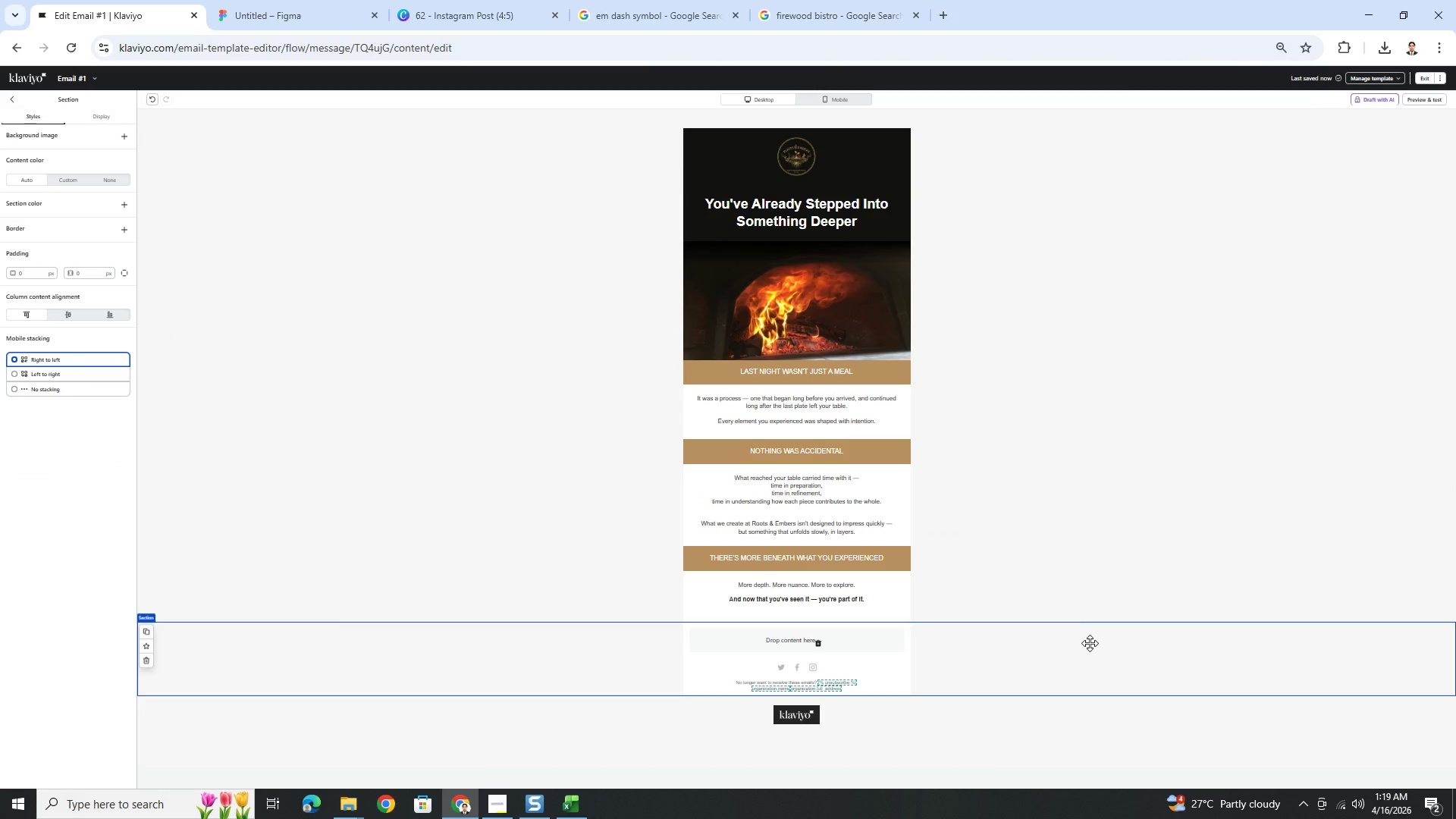 
hold_key(key=ControlLeft, duration=0.31)
scroll: coordinate [1005, 662], scroll_direction: up, amount: 2.0
 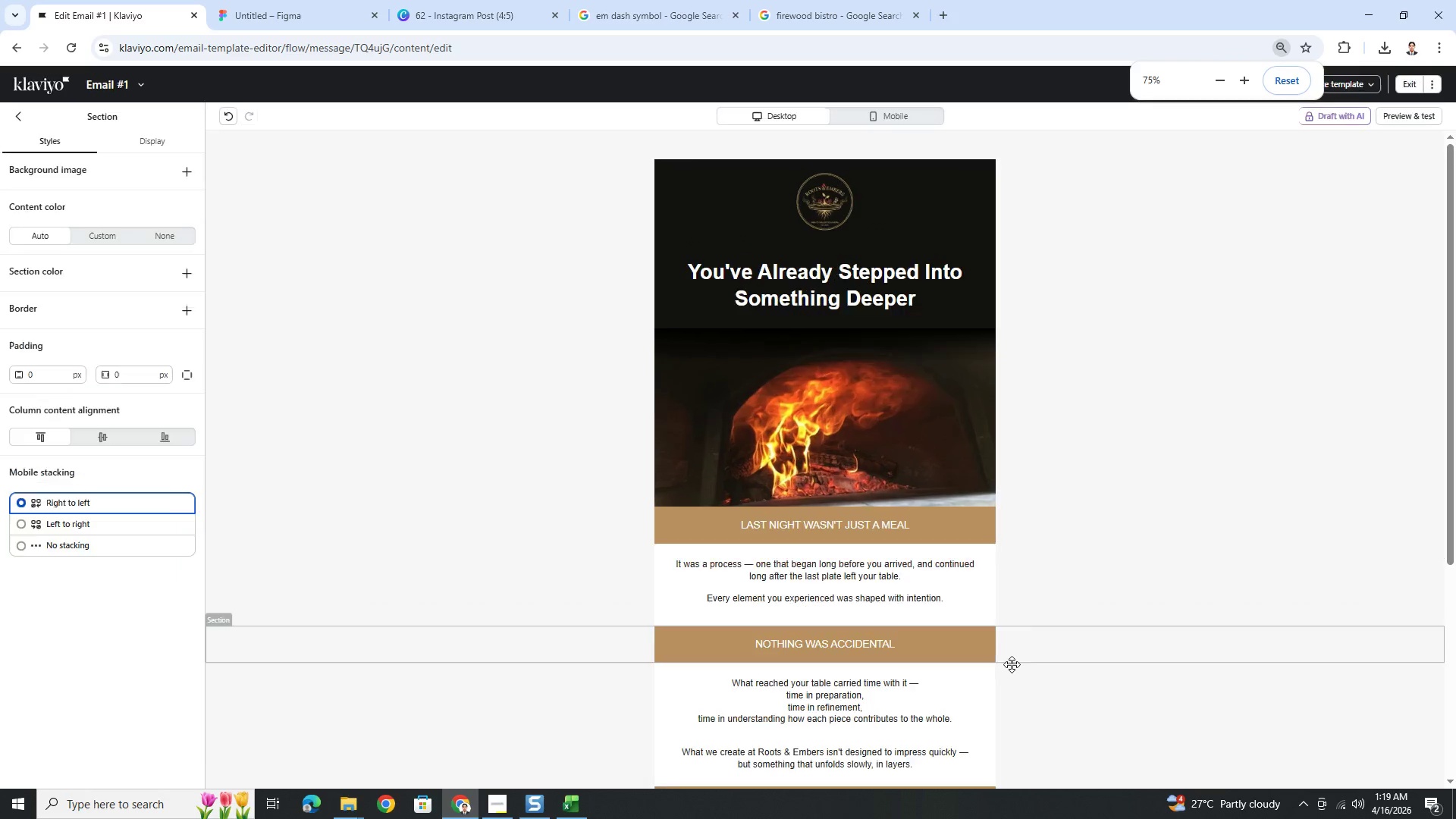 
scroll: coordinate [1017, 666], scroll_direction: down, amount: 4.0
 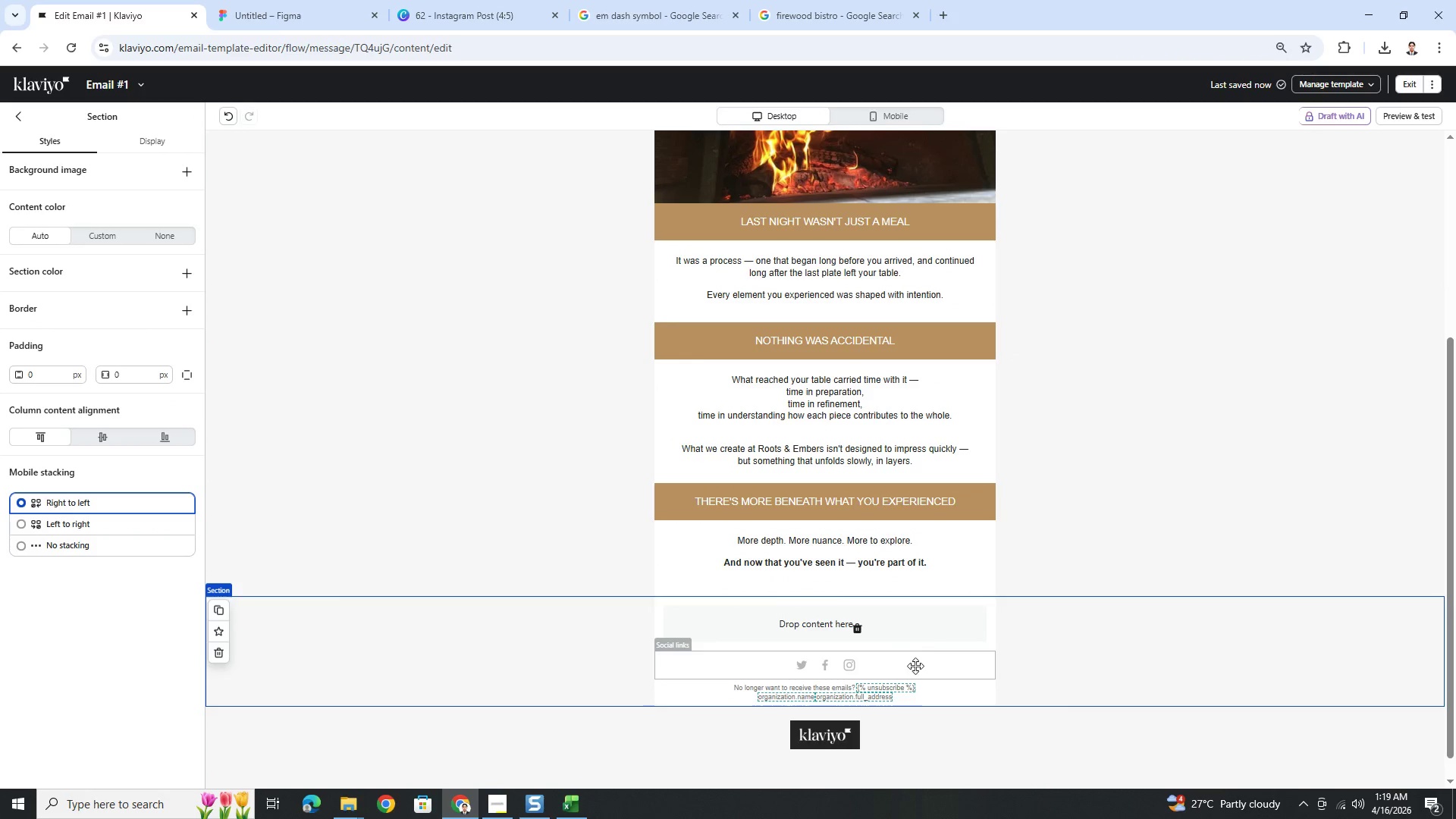 
left_click([24, 118])
 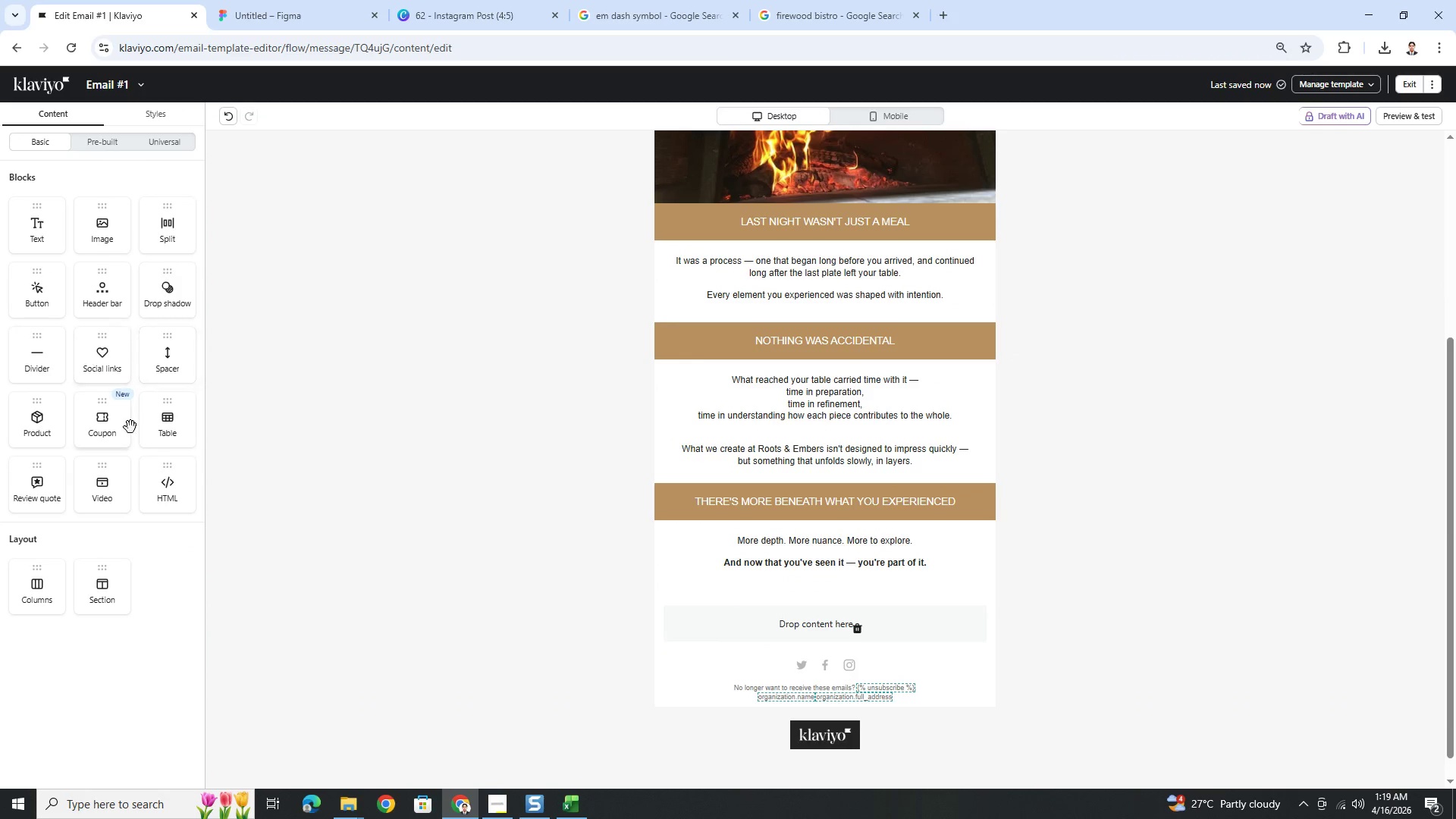 
left_click_drag(start_coordinate=[35, 299], to_coordinate=[848, 610])
 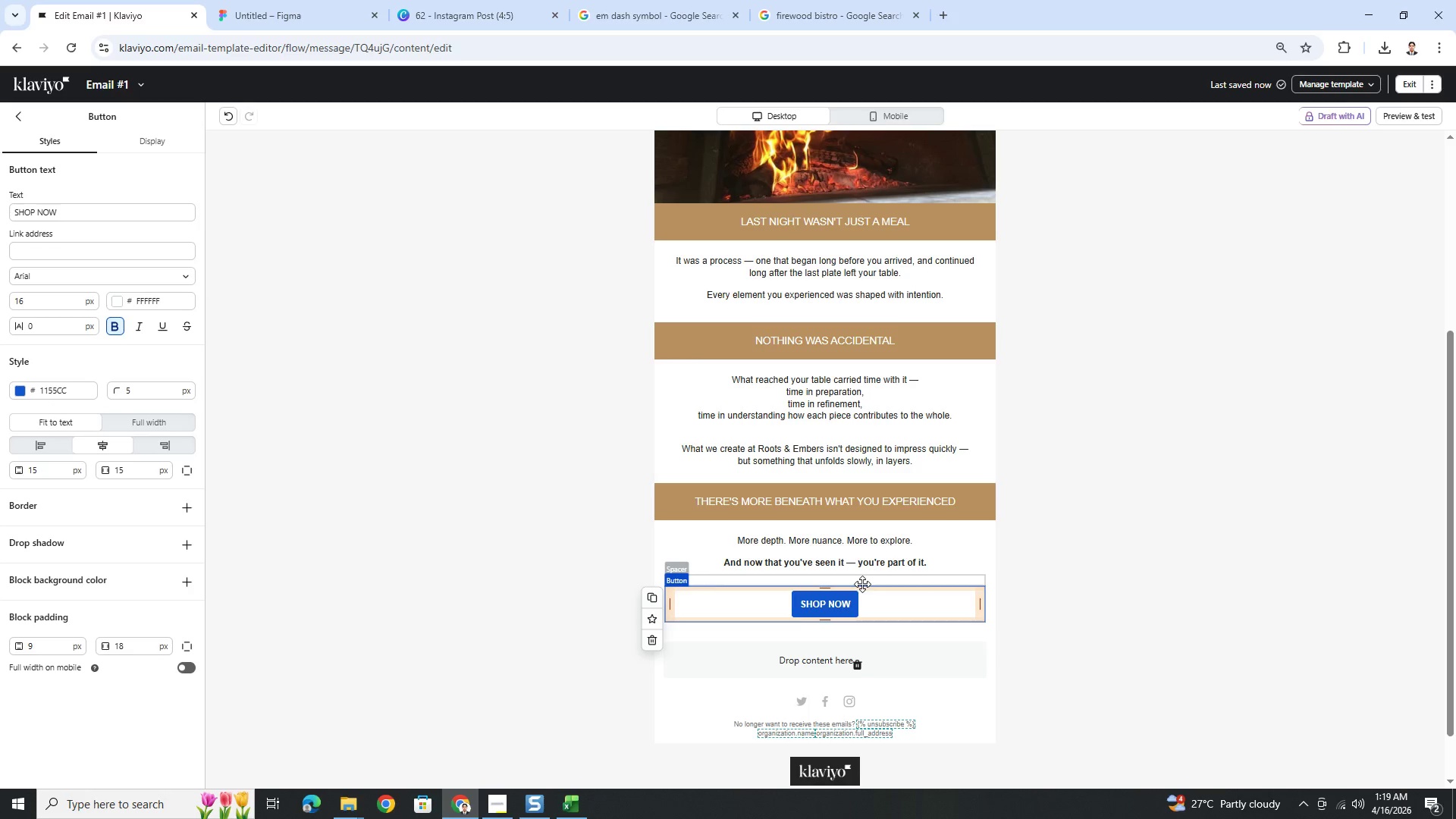 
wait(19.23)
 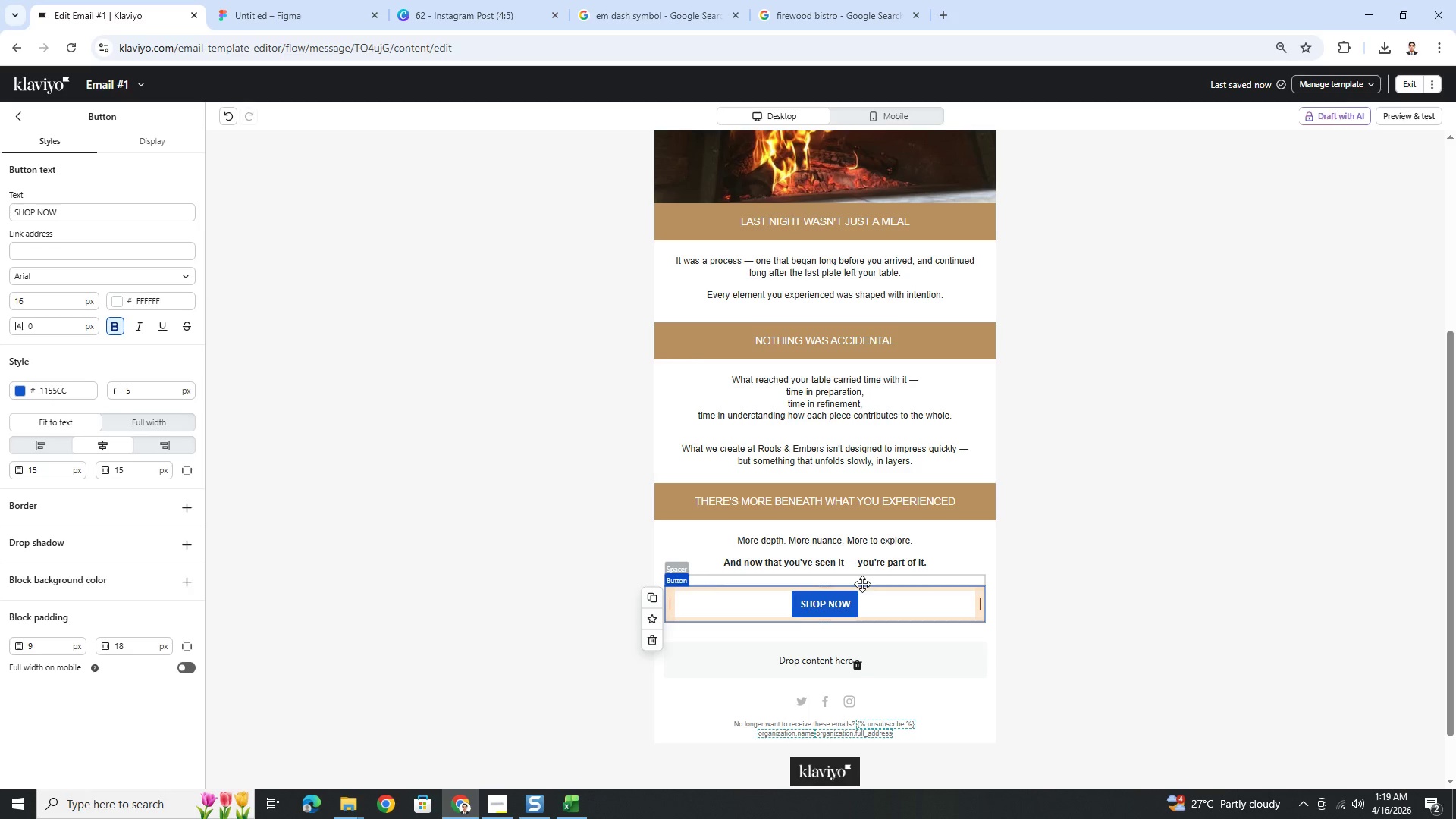 
left_click([886, 599])
 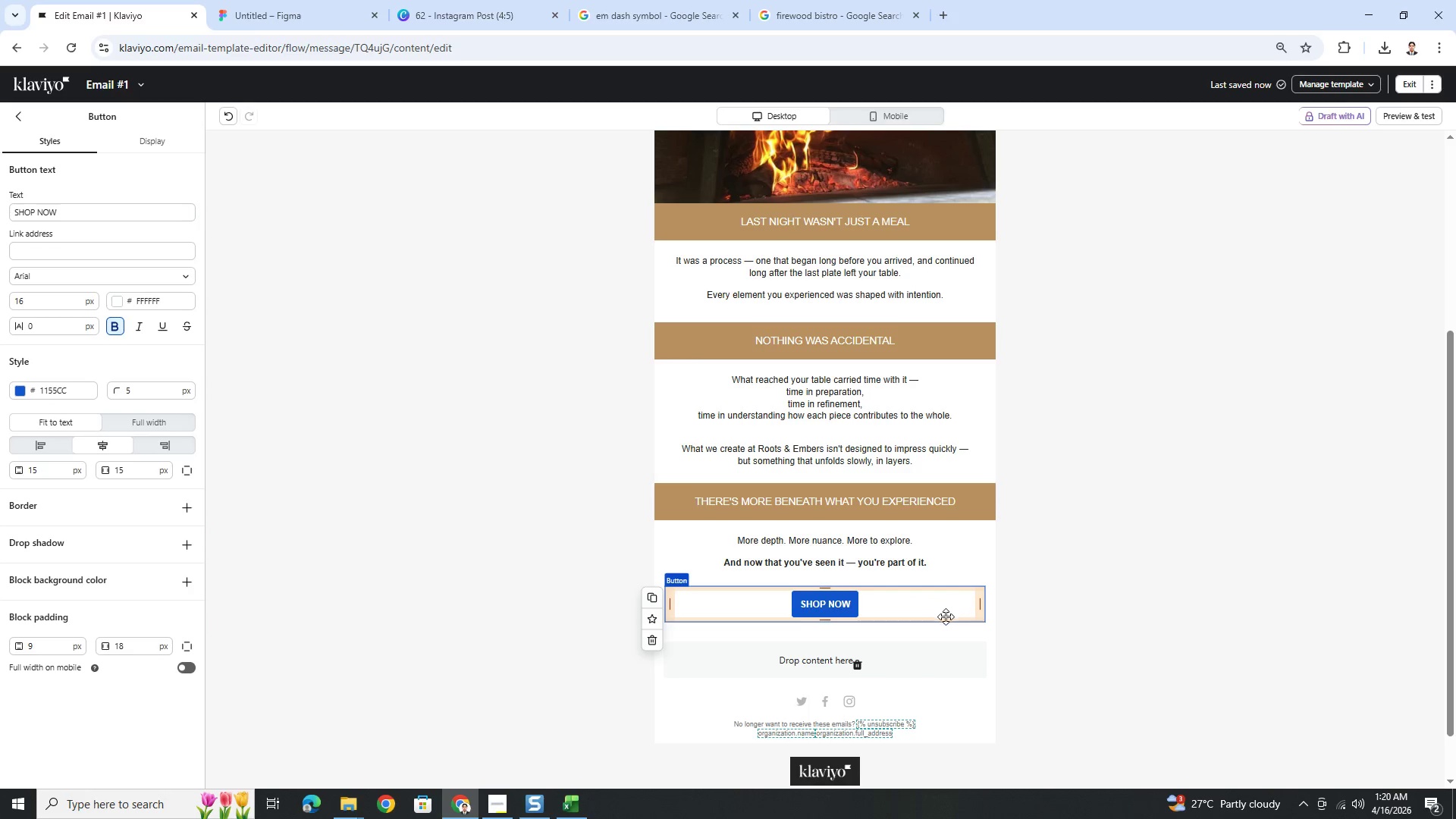 
wait(35.39)
 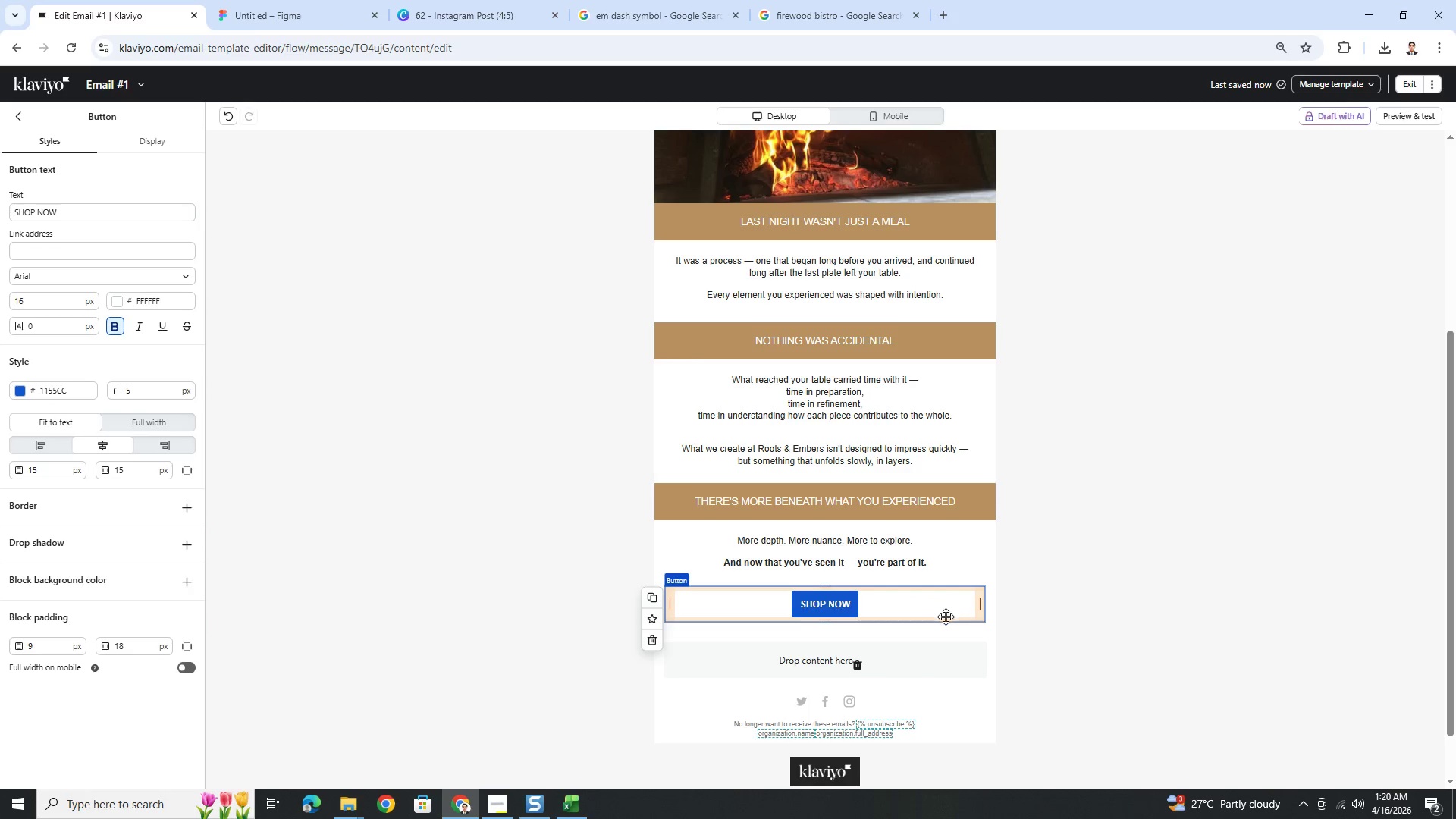 
left_click([22, 391])
 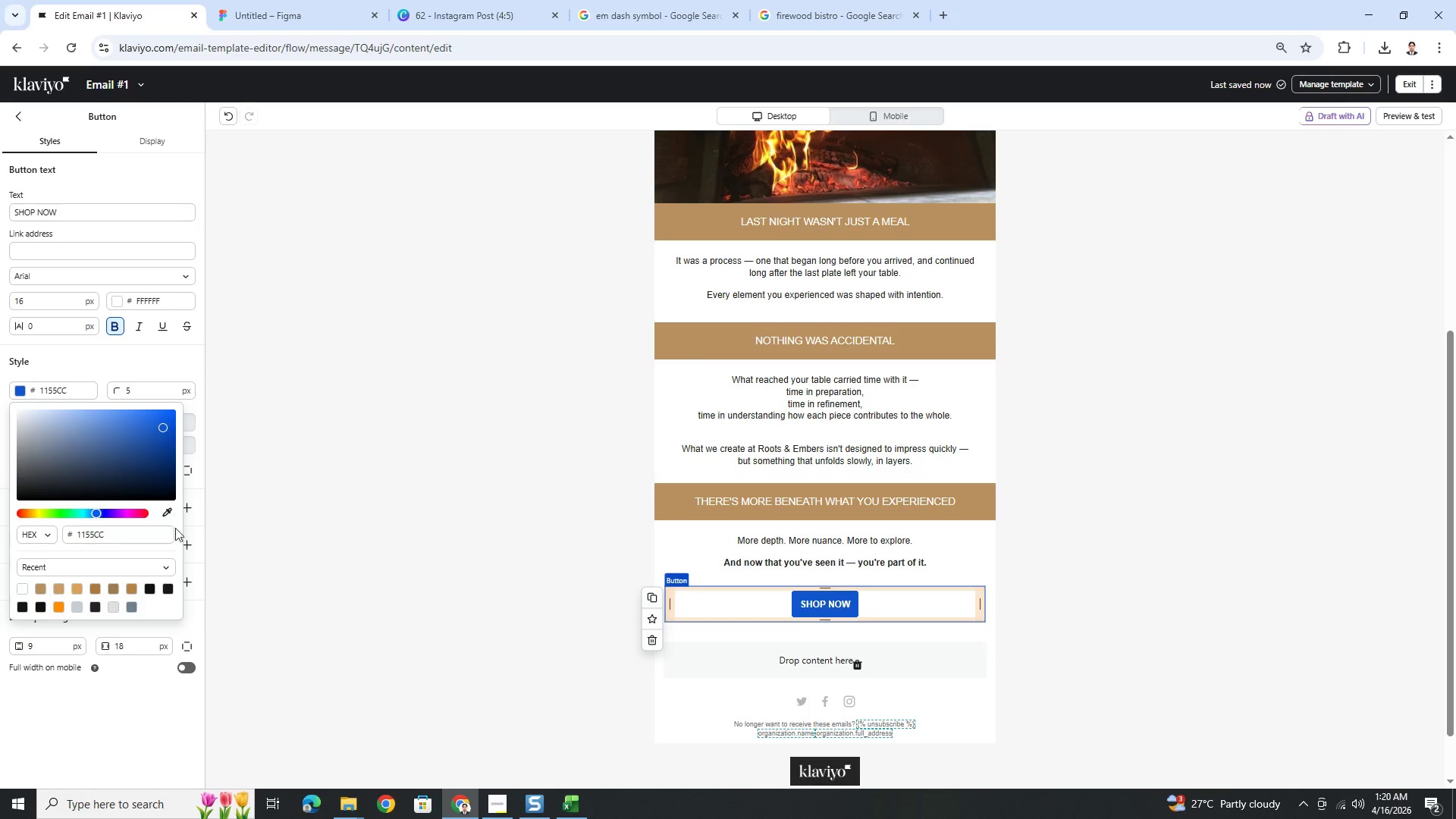 
left_click([168, 516])
 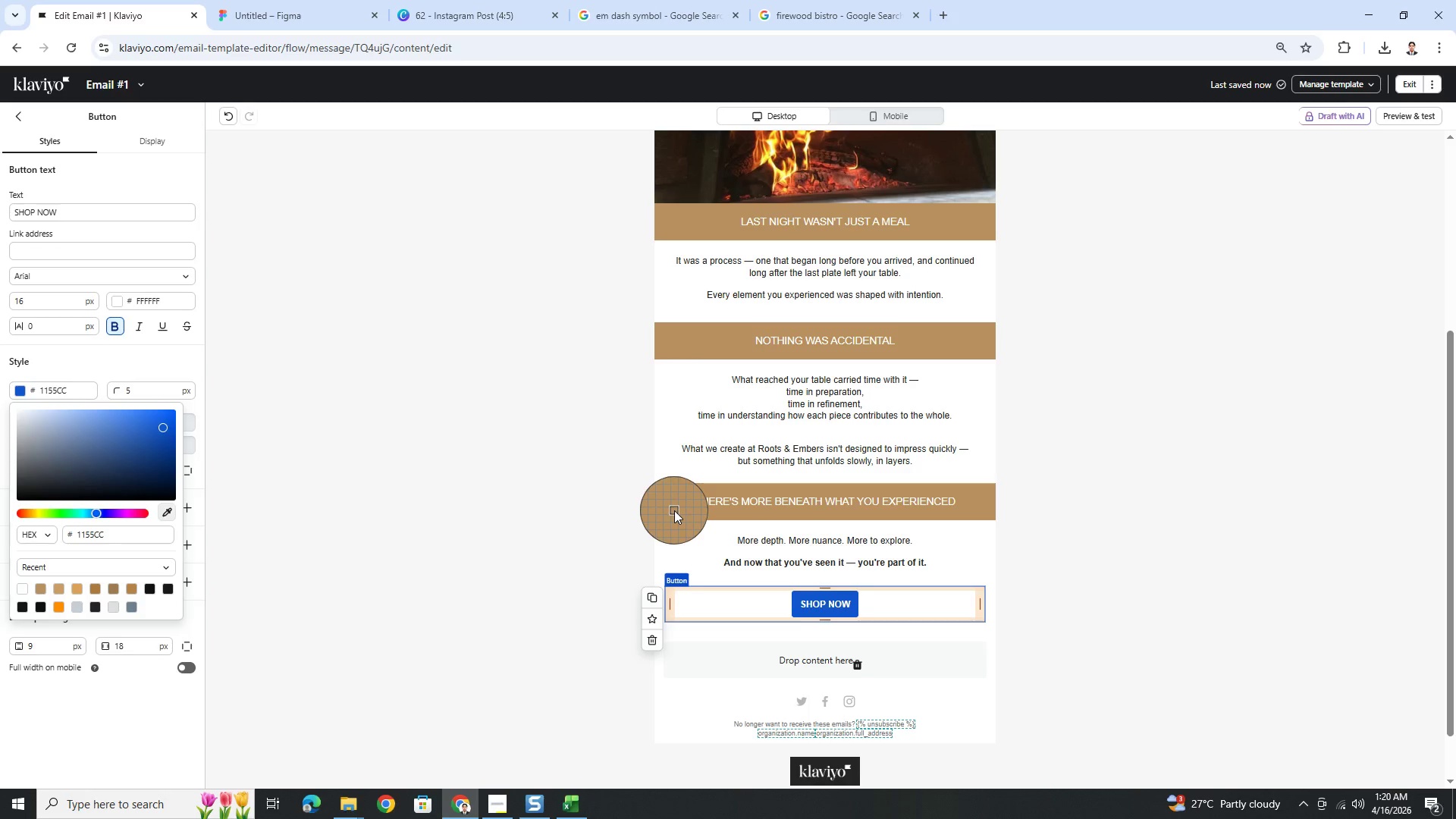 
left_click([674, 508])
 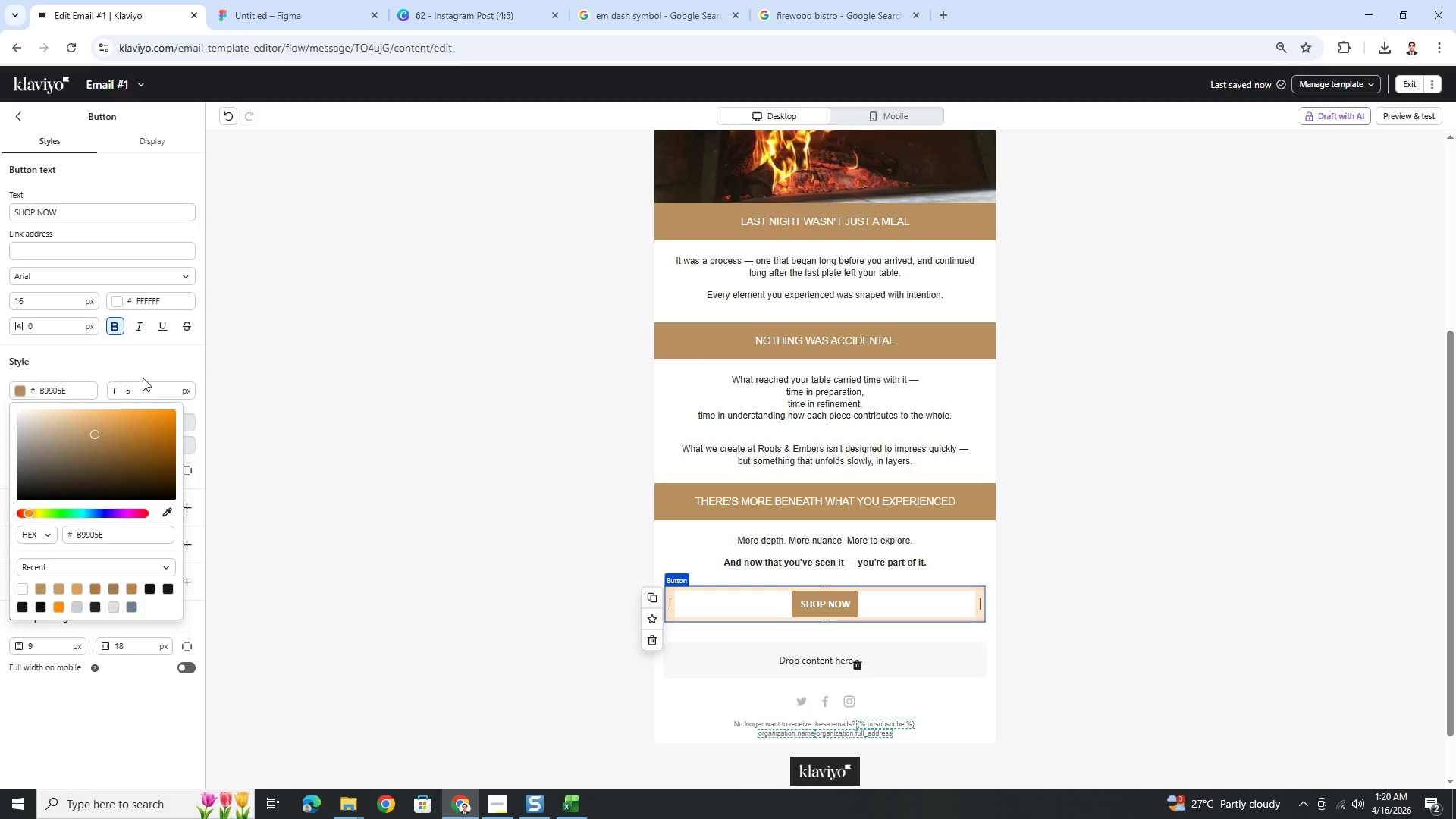 
left_click([155, 366])
 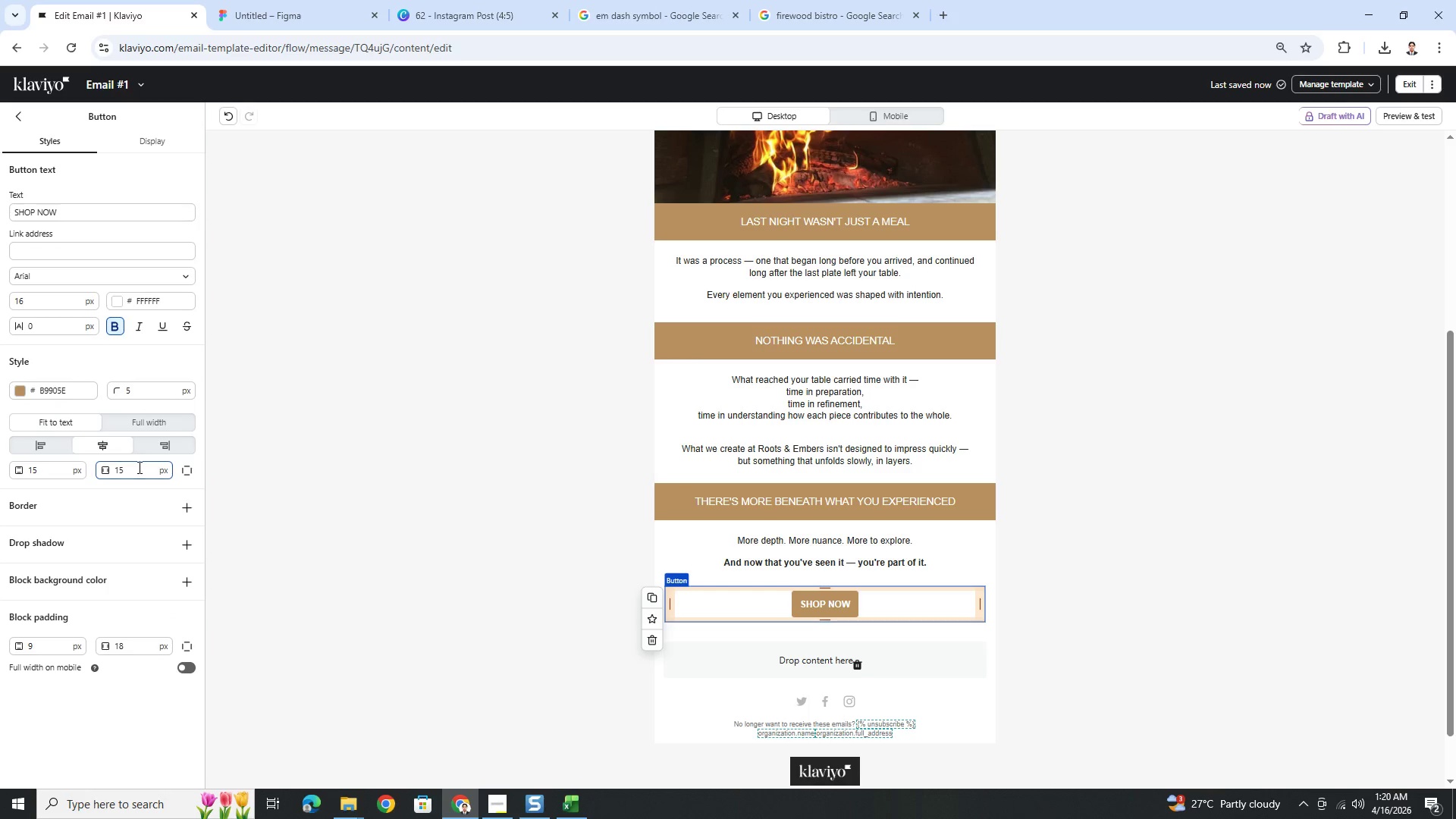 
double_click([138, 467])
 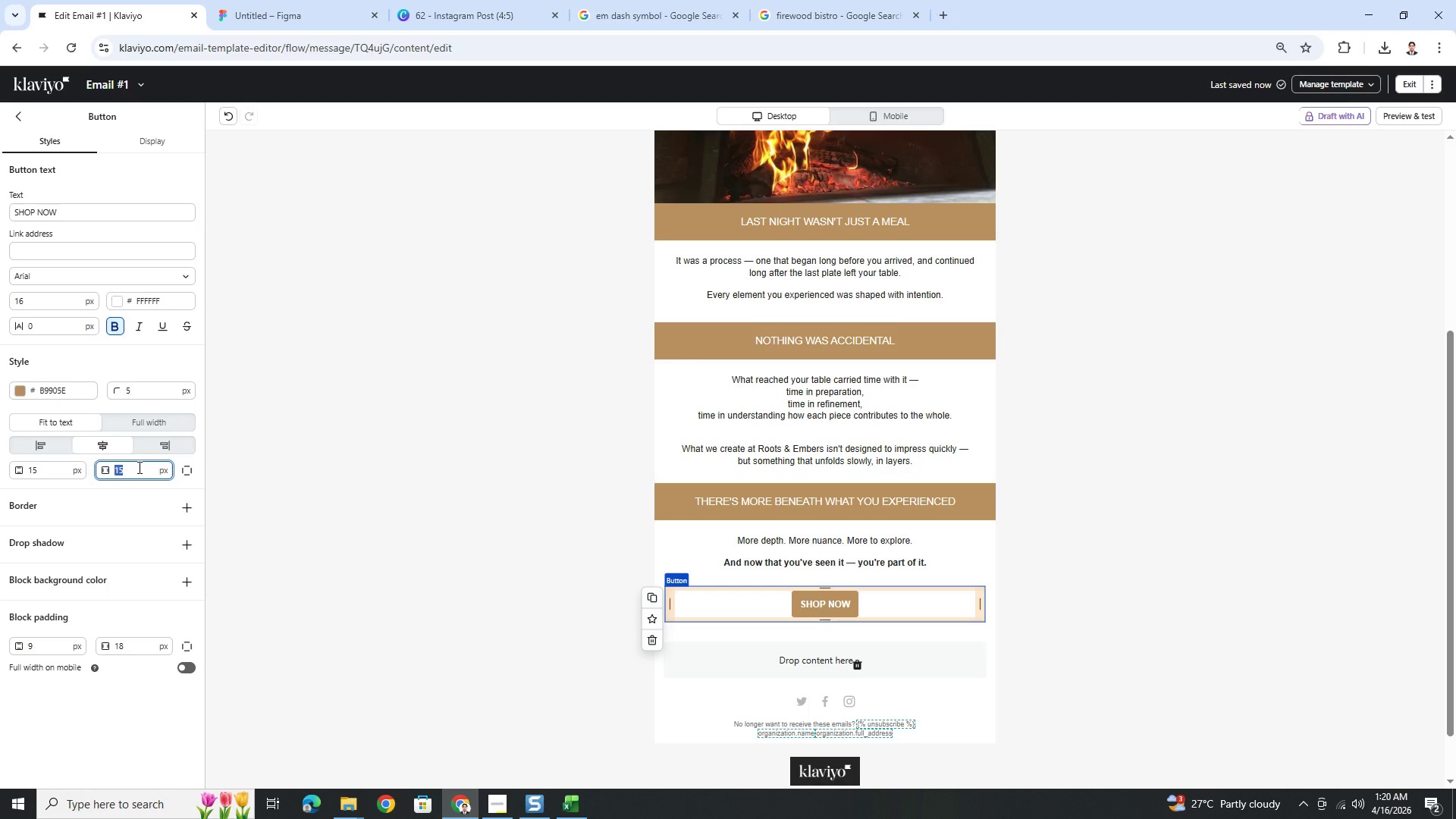 
key(Numpad4)
 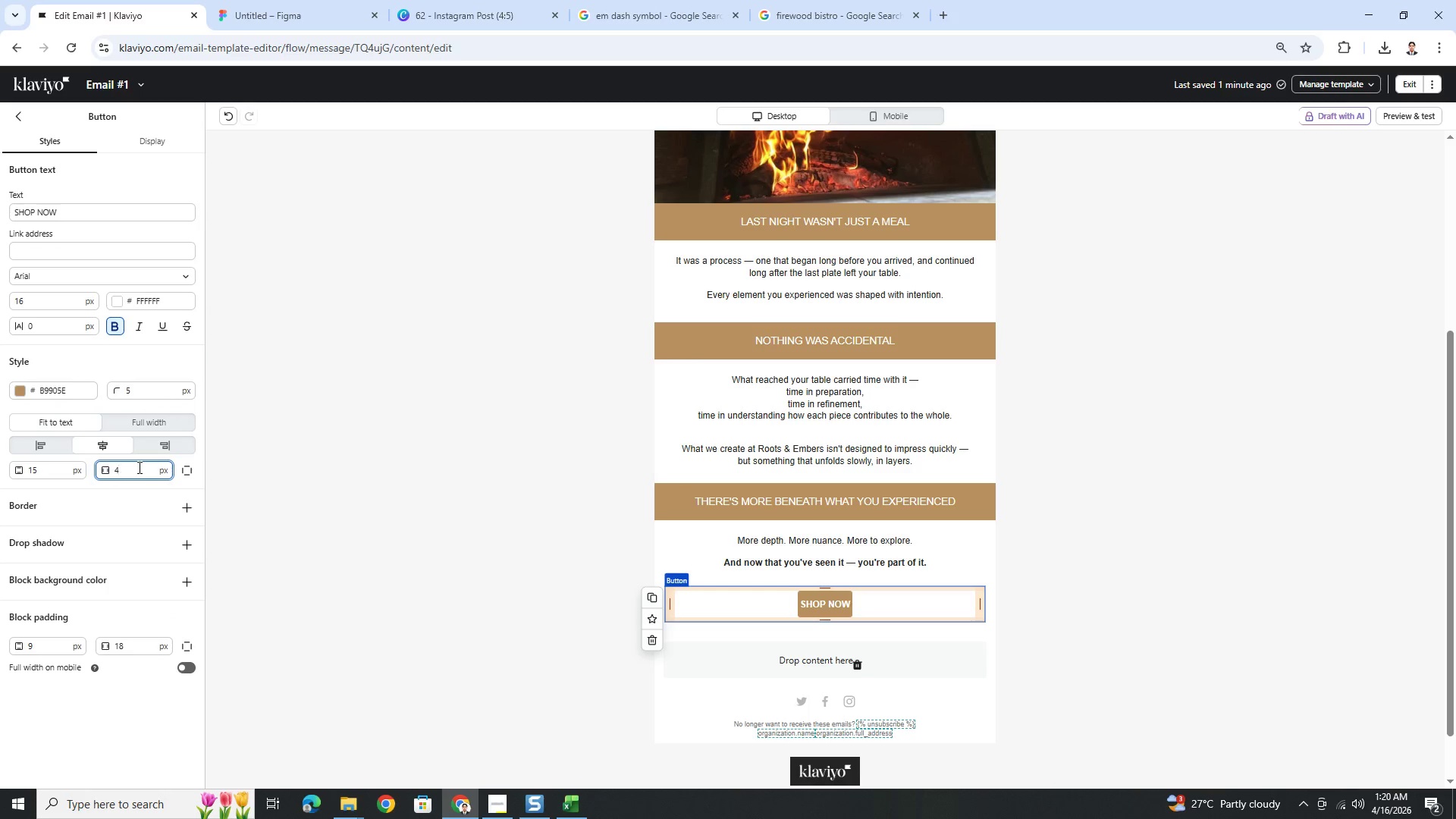 
key(Numpad5)
 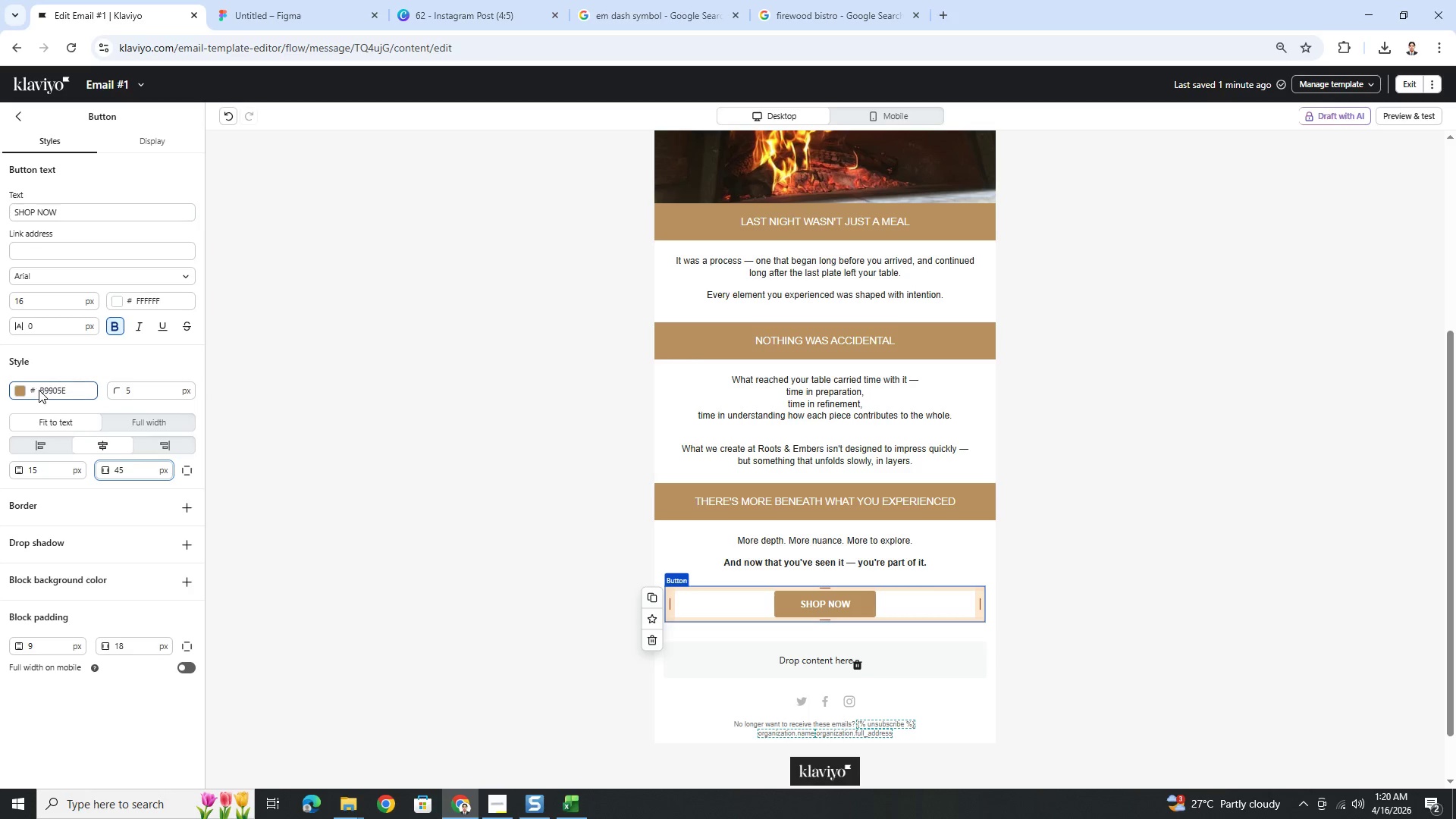 
double_click([155, 393])
 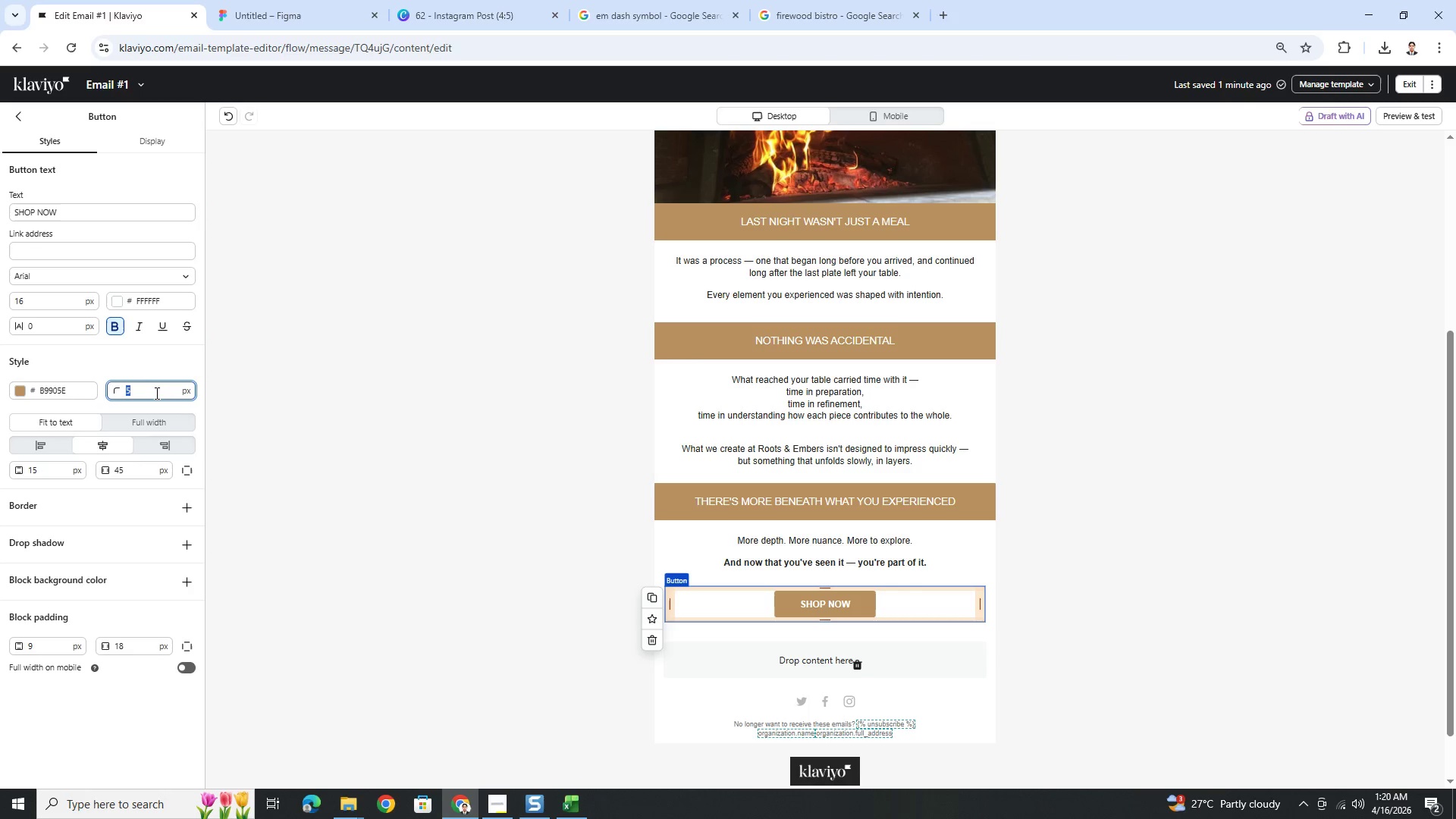 
key(Numpad0)
 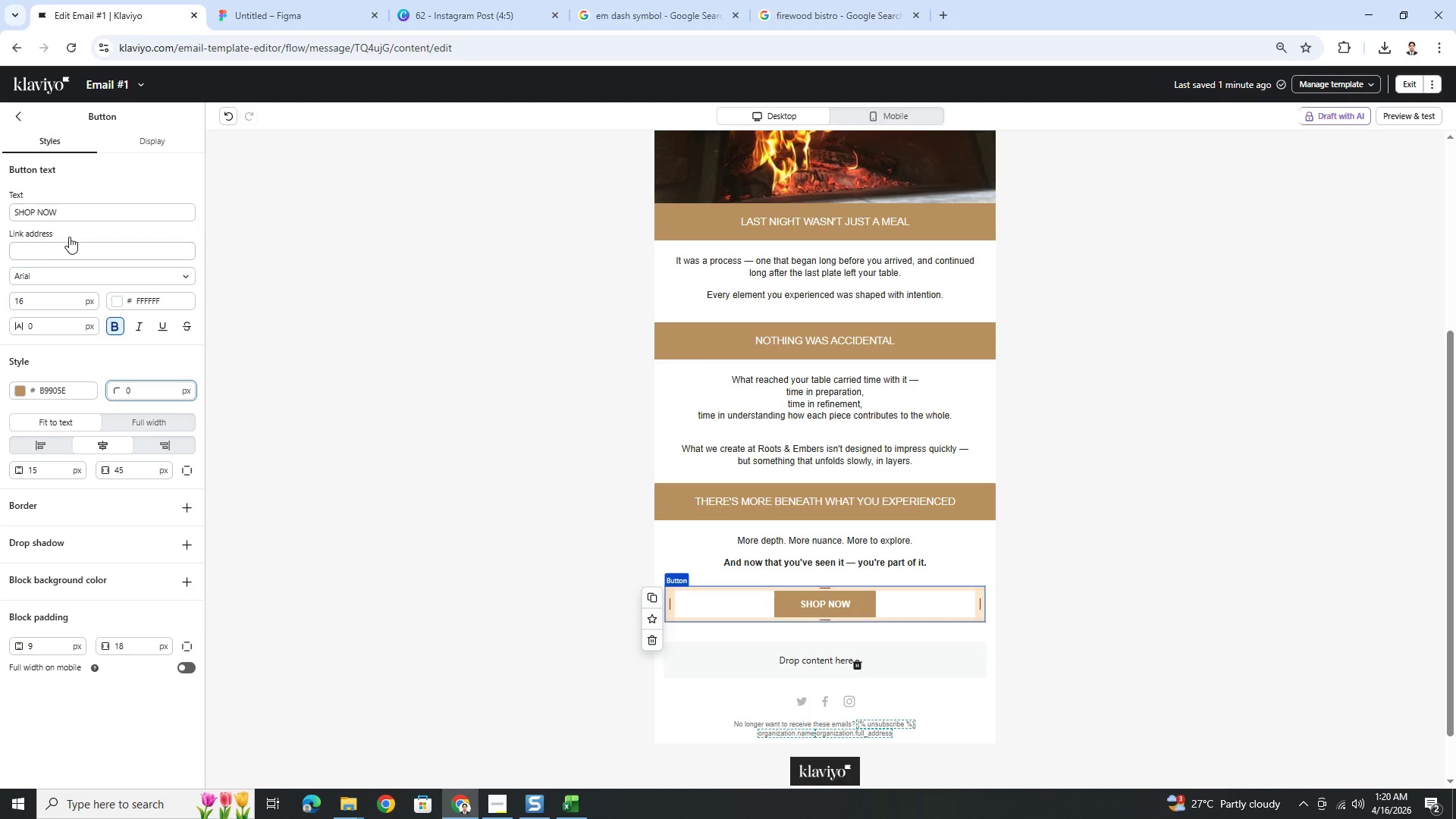 
left_click([98, 207])
 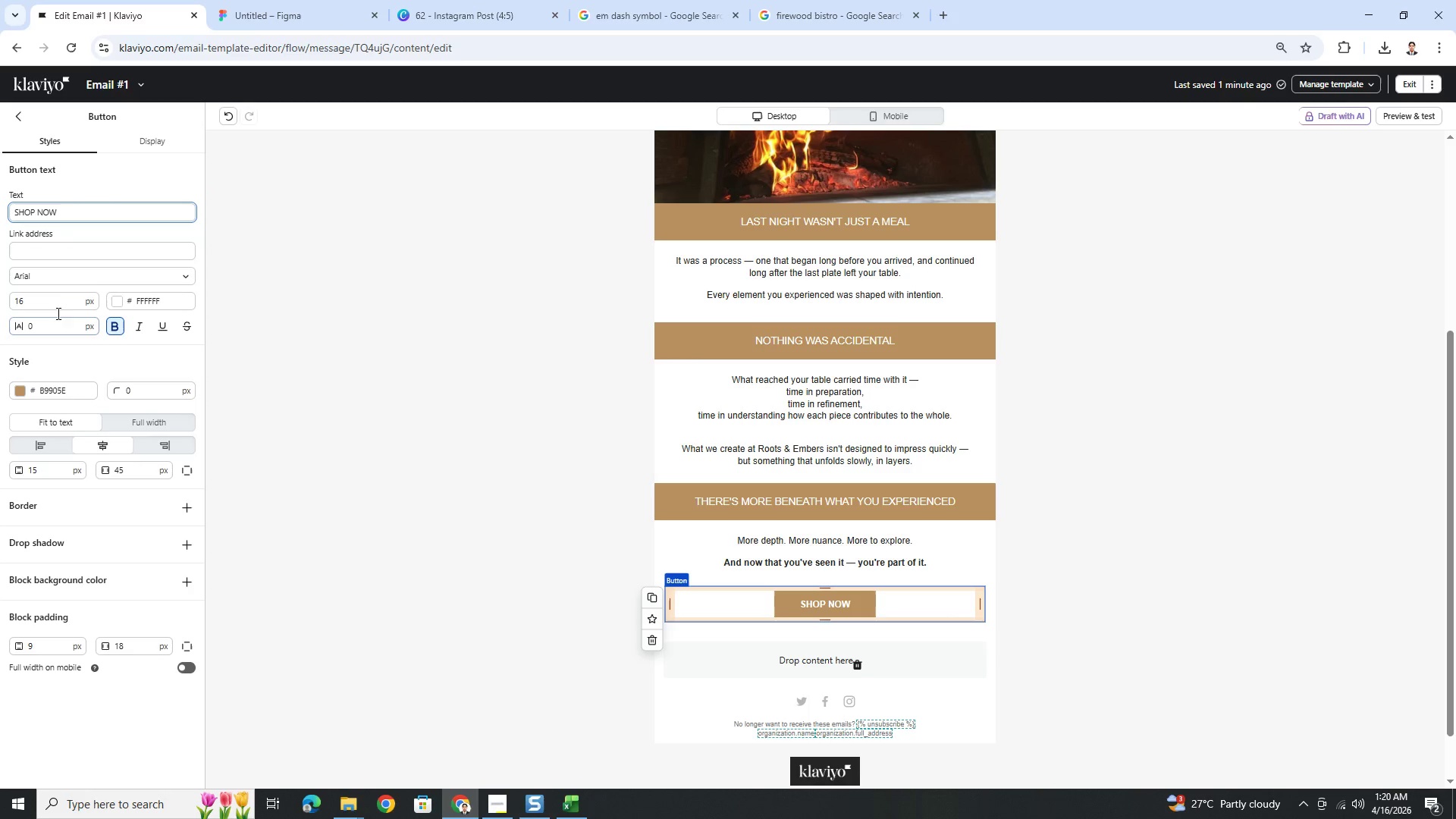 
double_click([57, 304])
 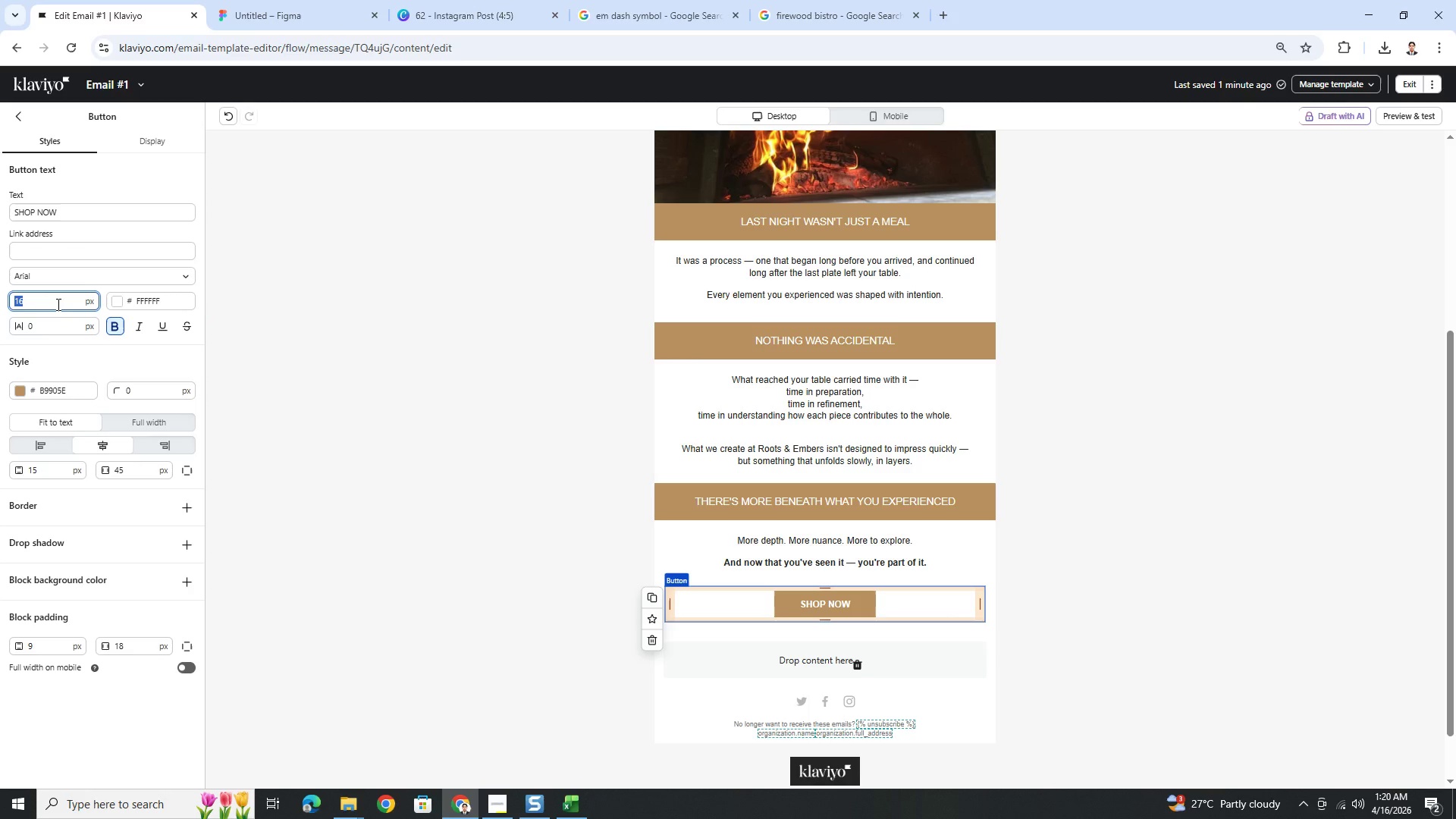 
key(Numpad1)
 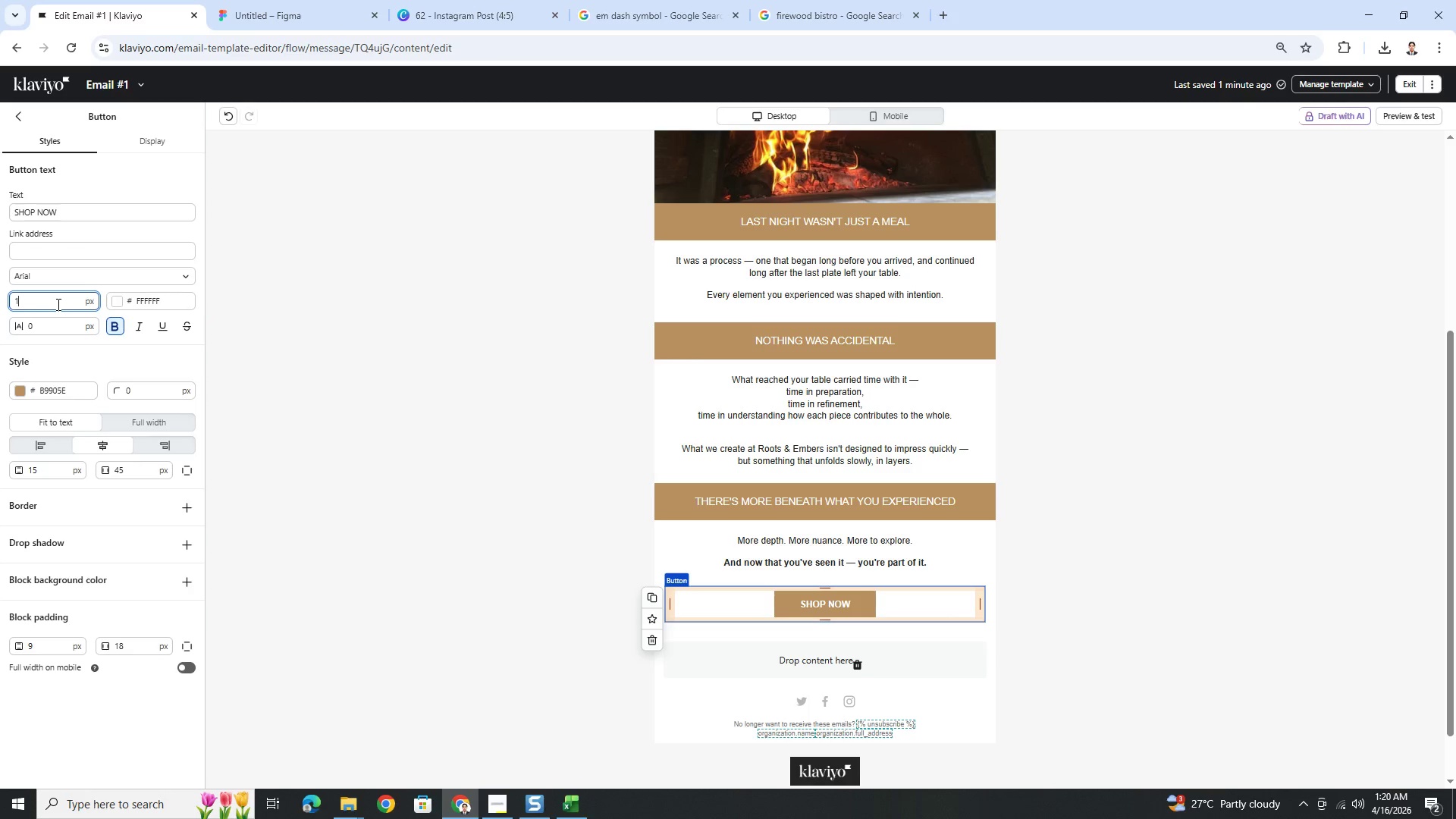 
key(Numpad8)
 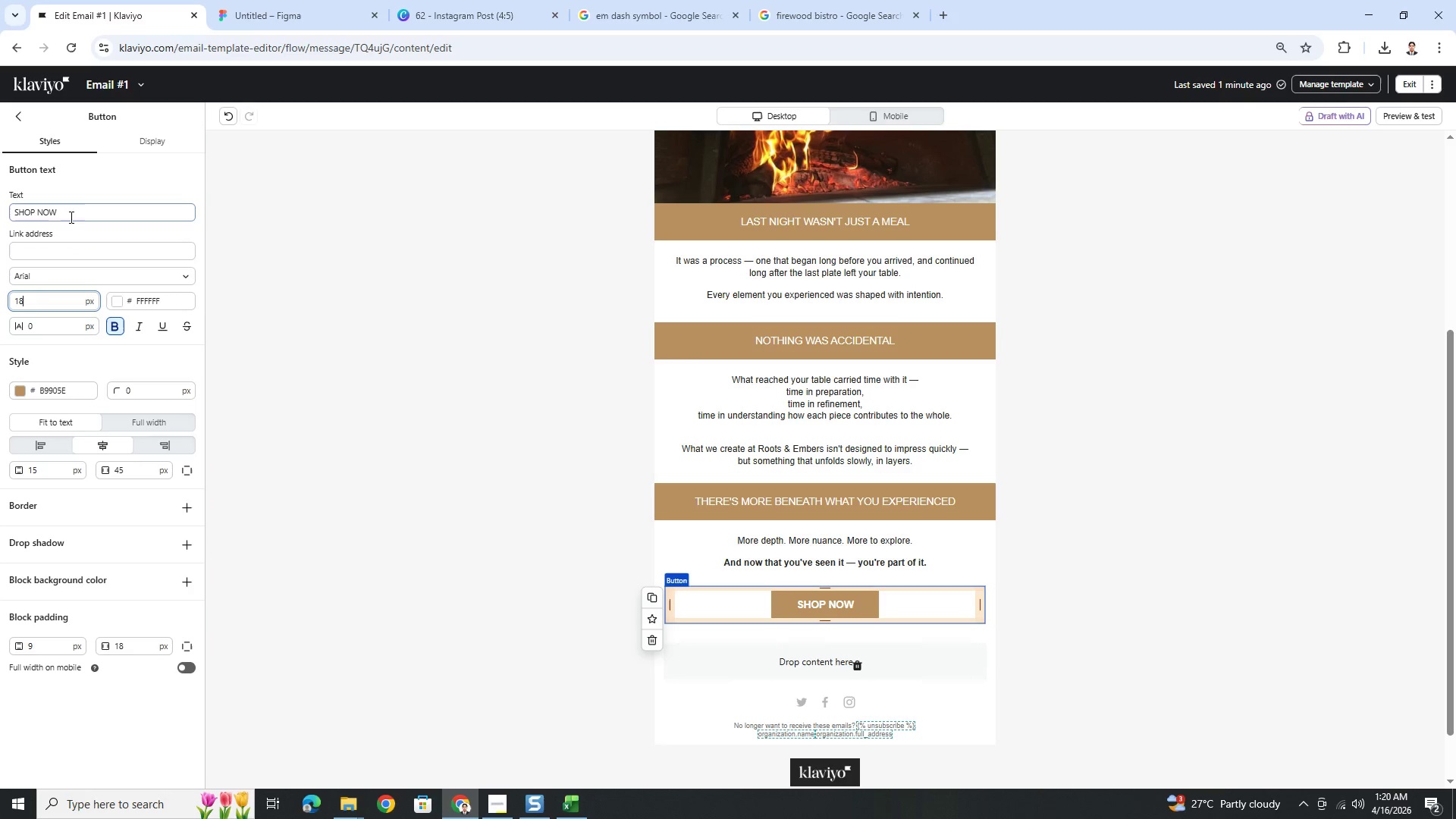 
double_click([79, 212])
 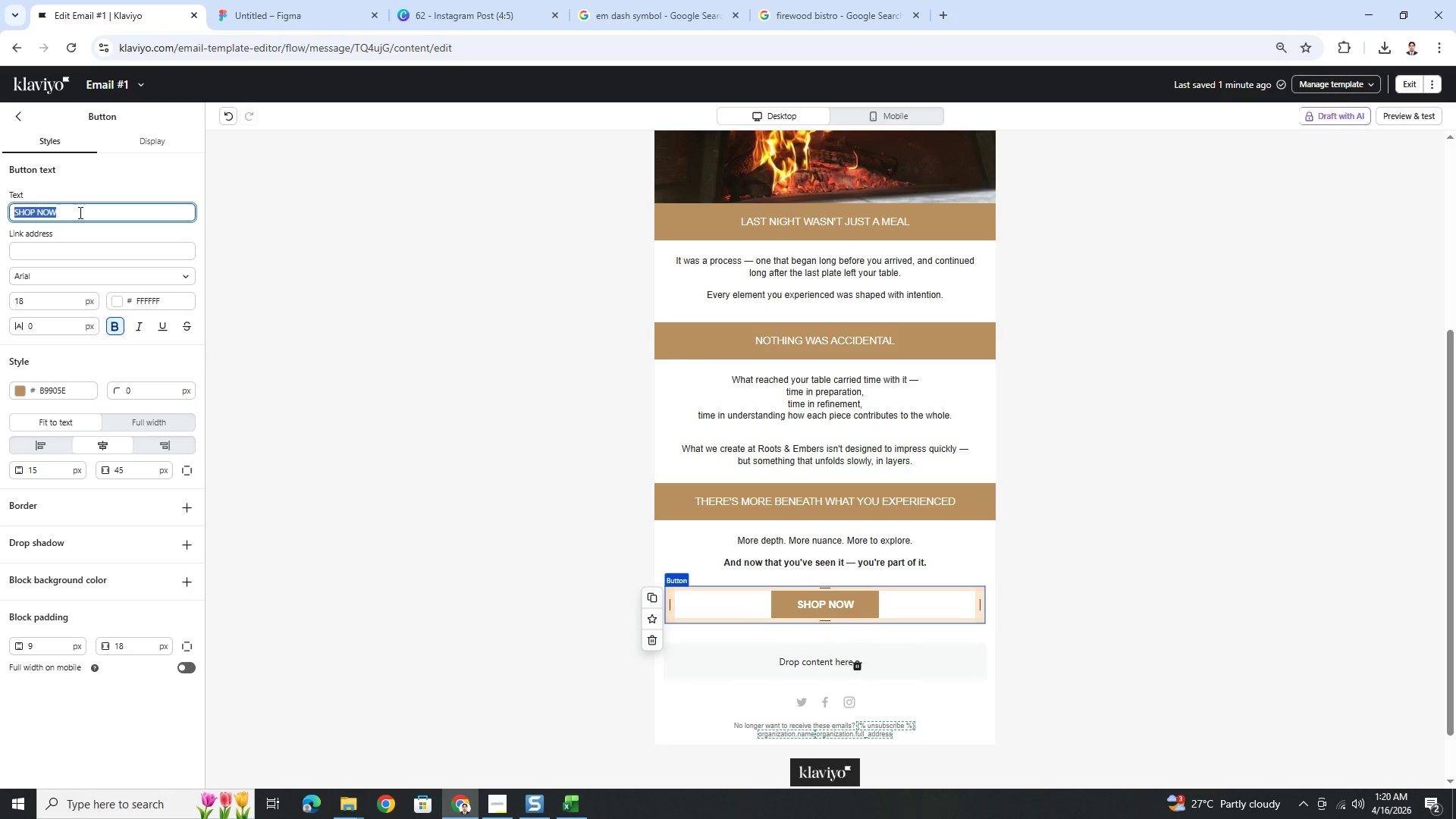 
triple_click([79, 212])
 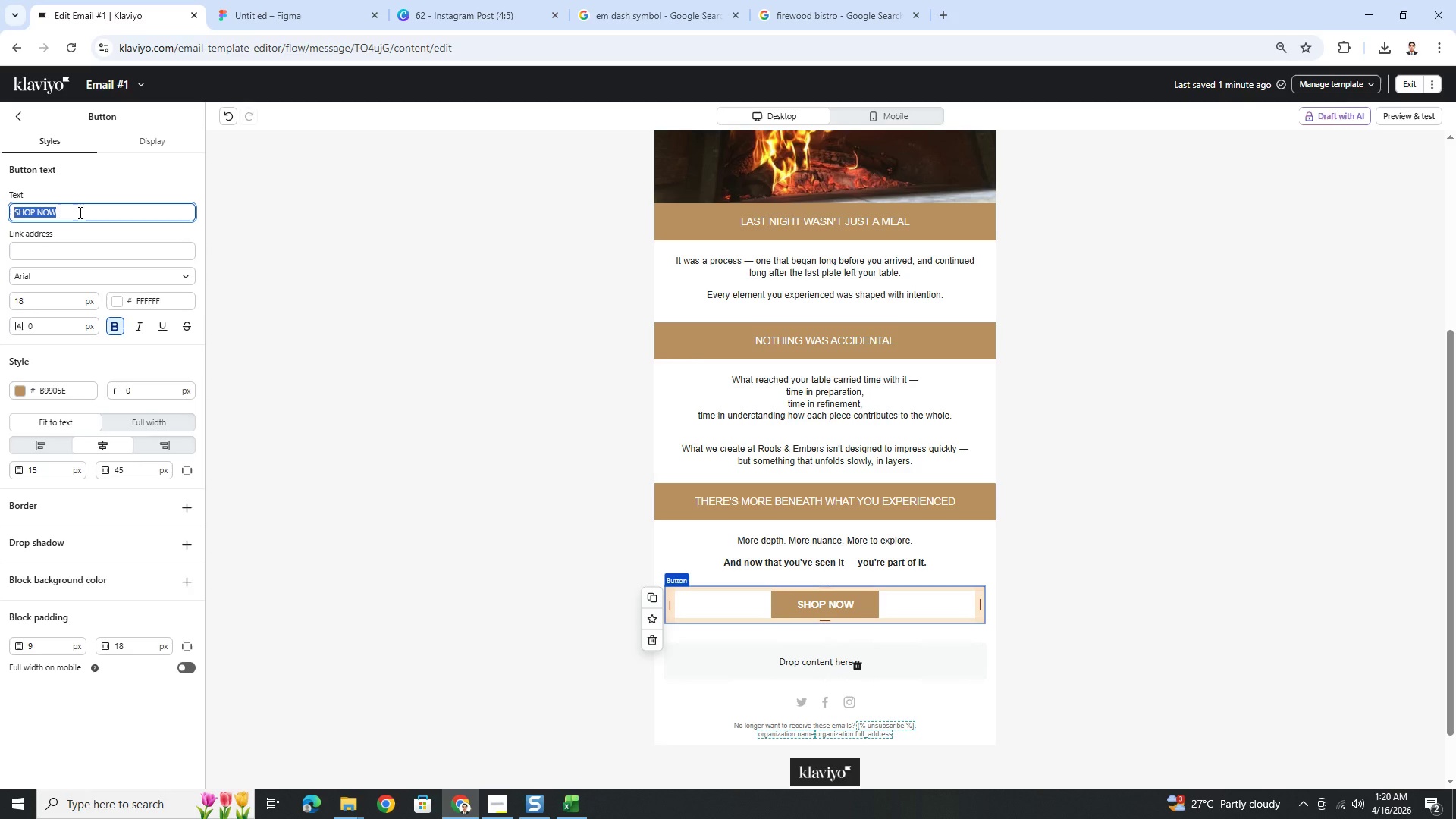 
wait(34.27)
 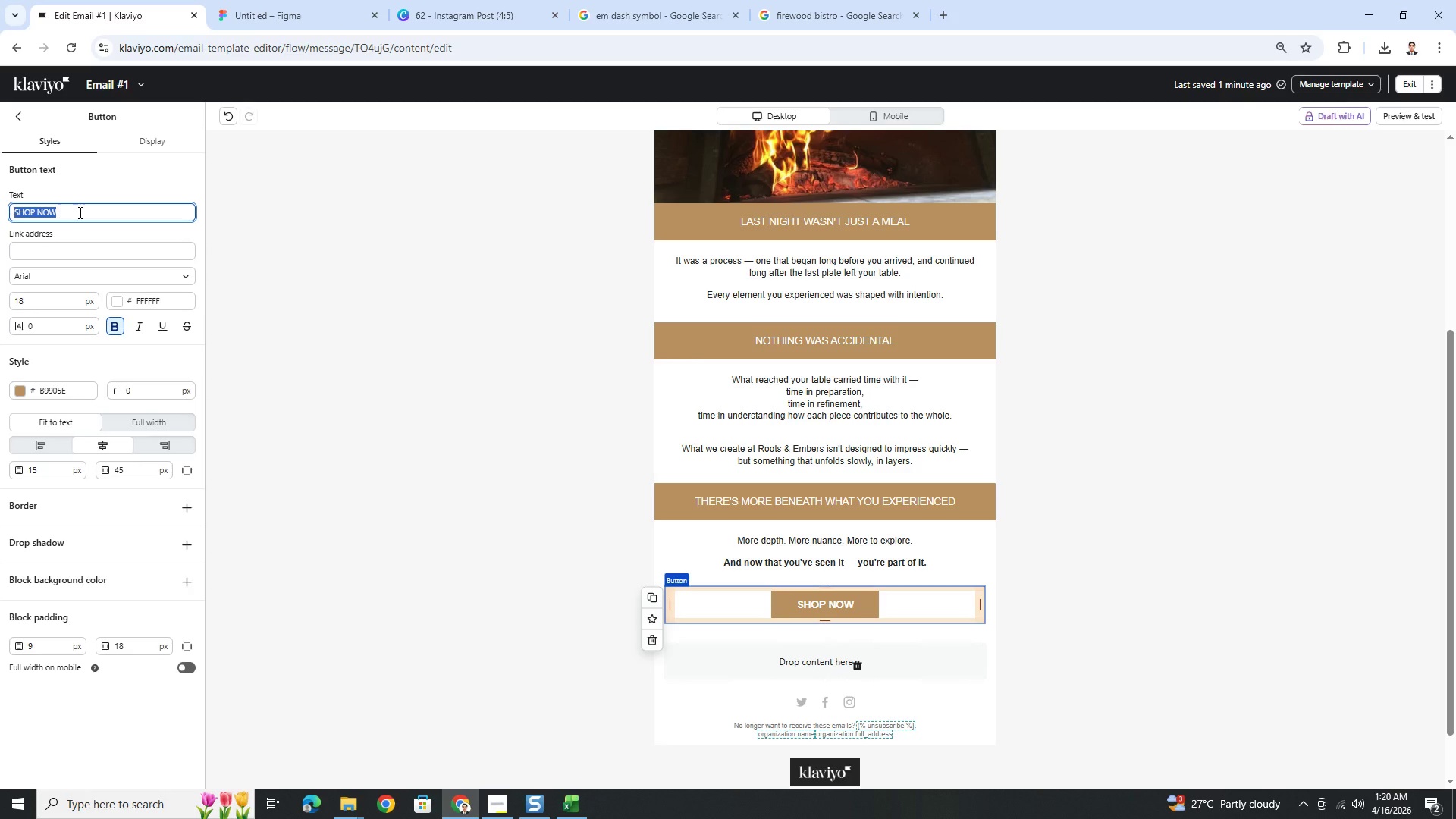 
type(Explore the Pantry)
 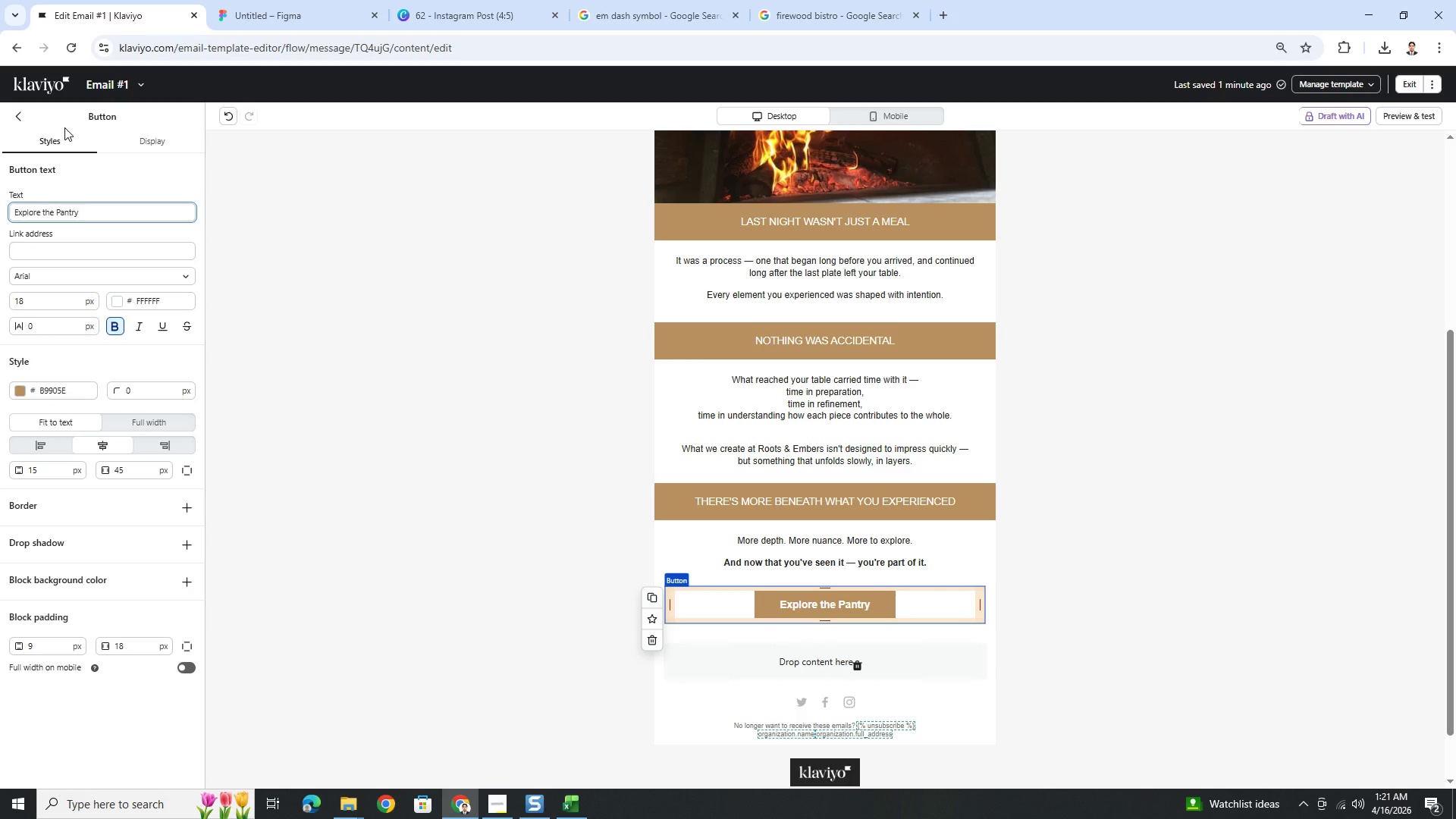 
left_click([1138, 636])
 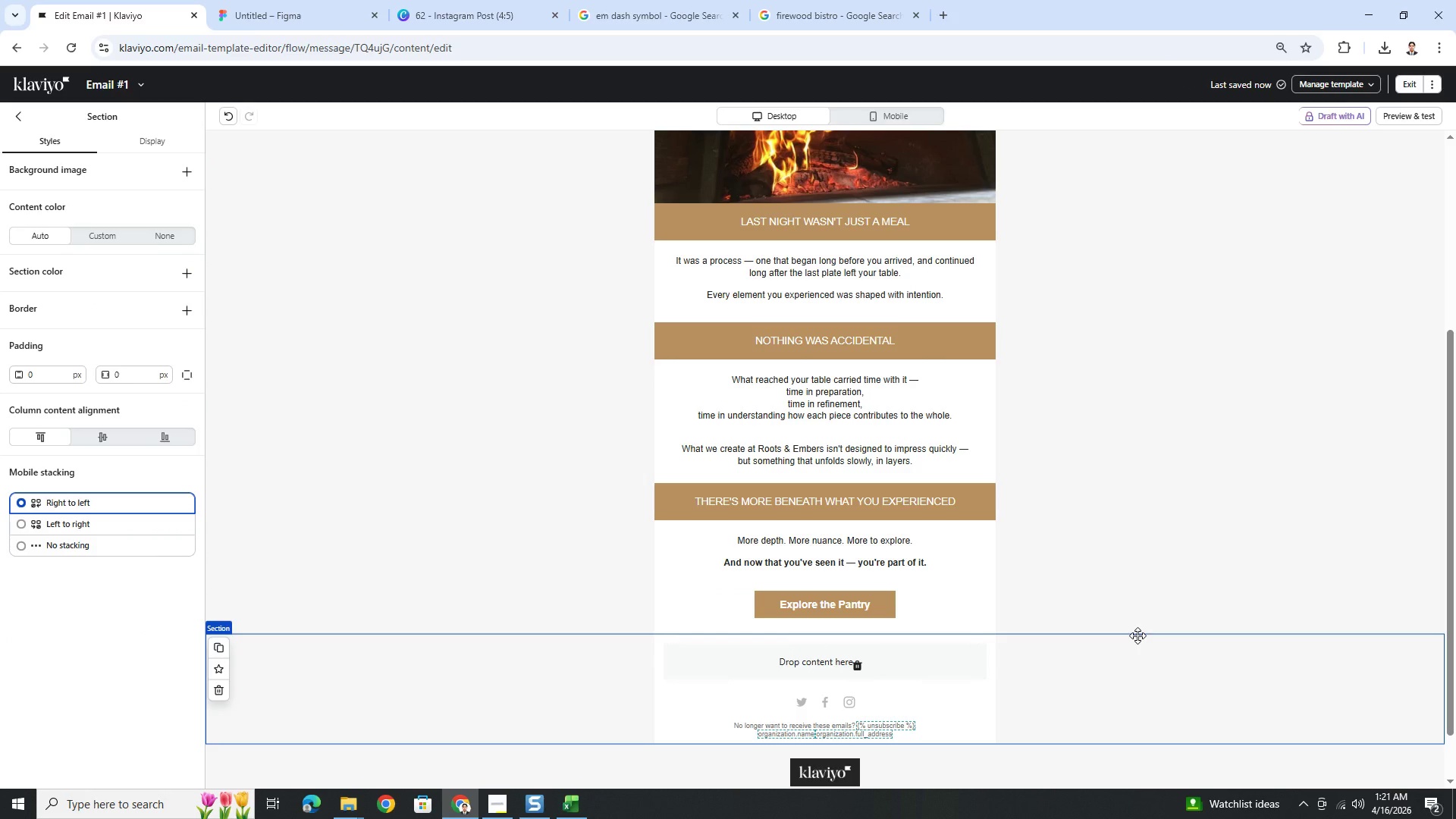 
wait(13.81)
 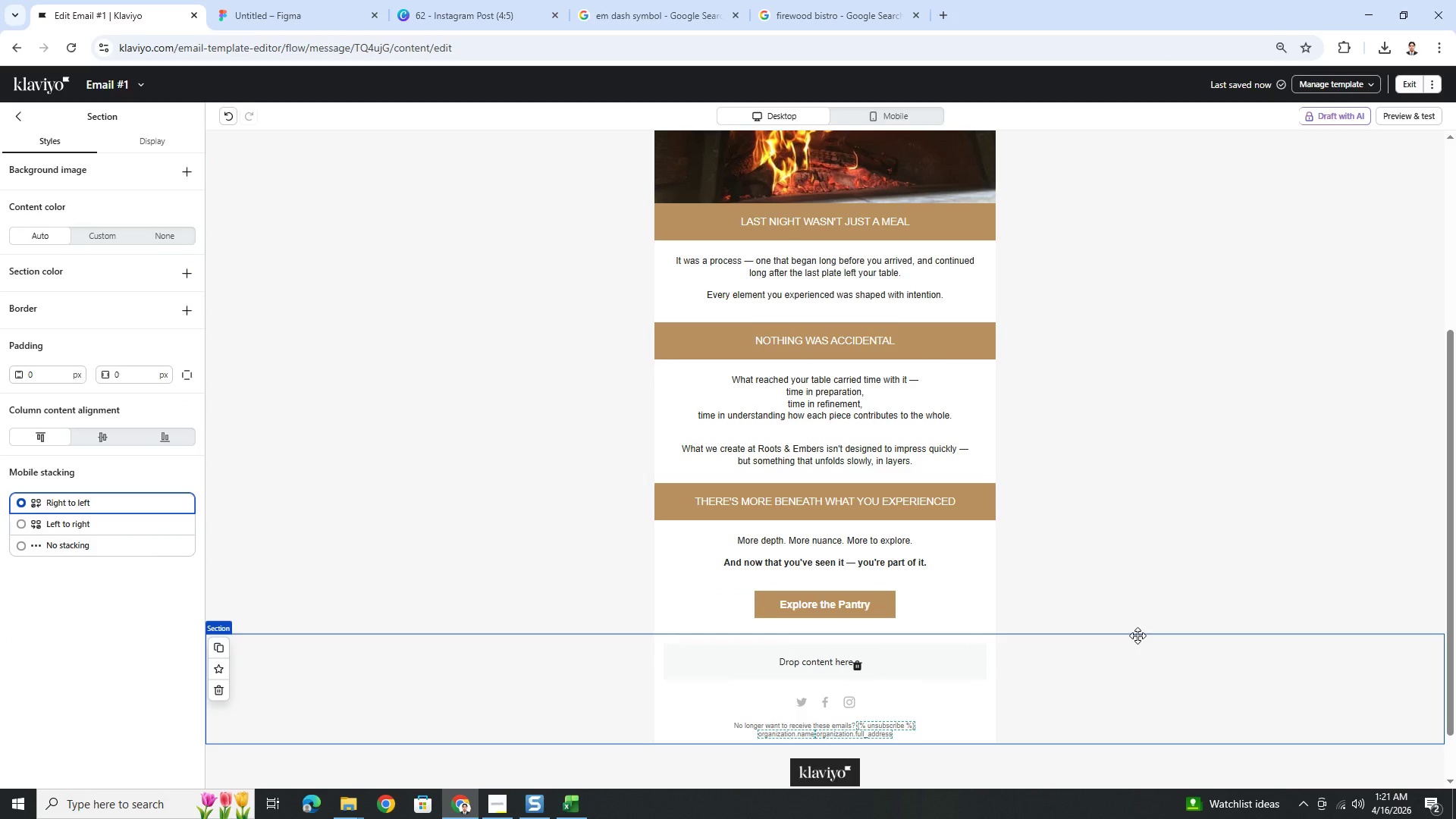 
scroll: coordinate [1142, 633], scroll_direction: up, amount: 5.0
 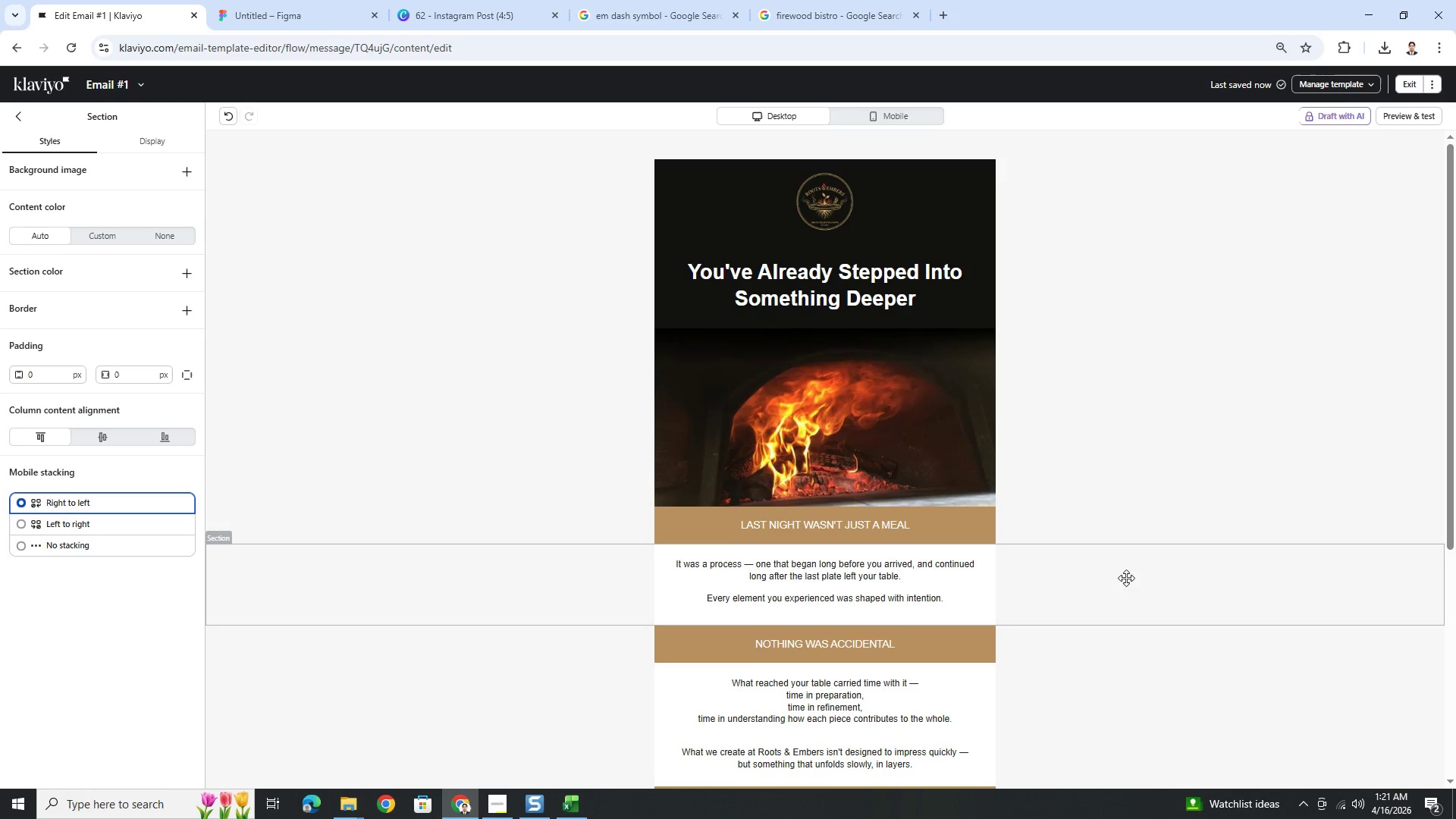 
scroll: coordinate [1127, 576], scroll_direction: down, amount: 3.0
 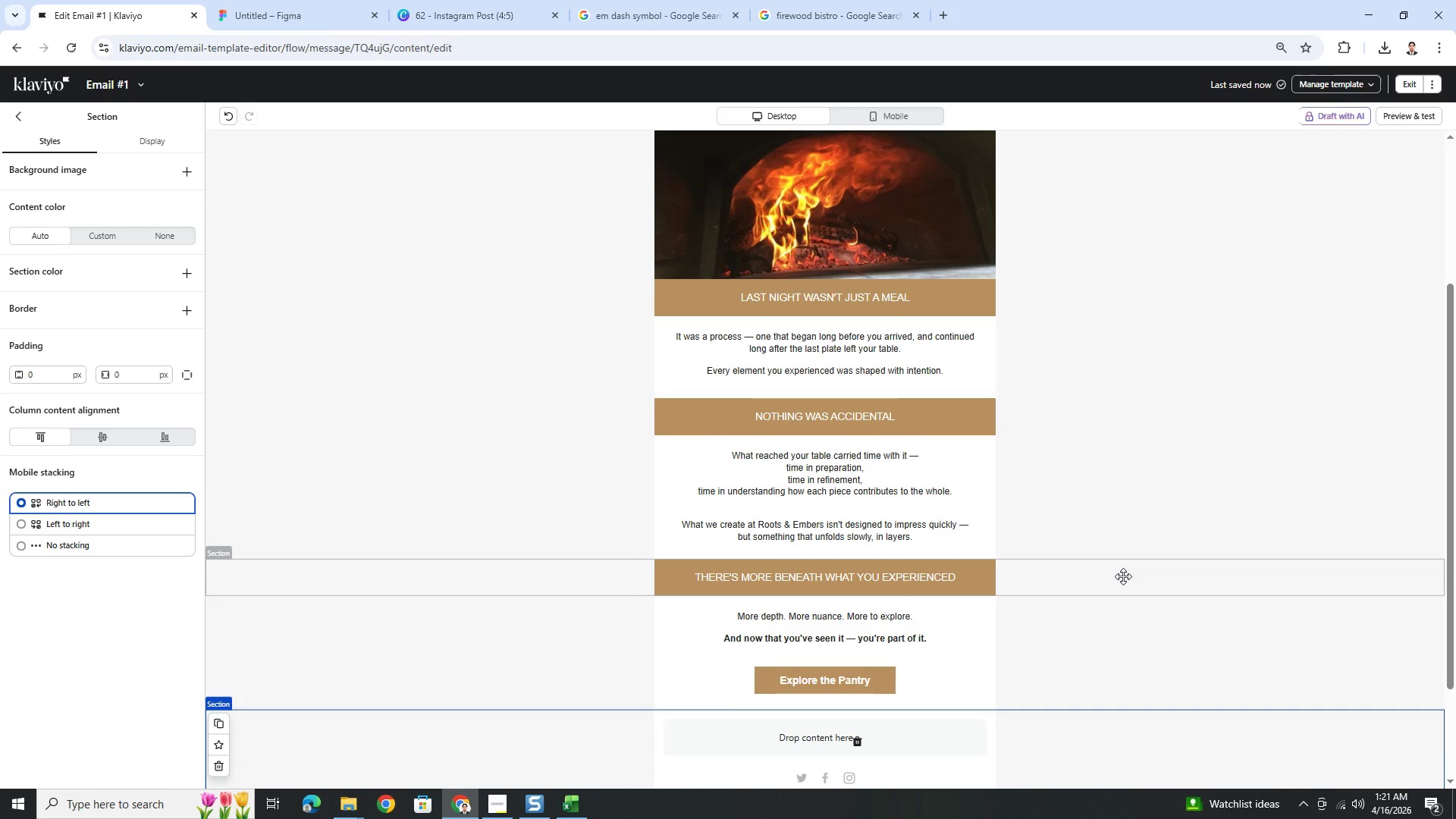 
wait(16.54)
 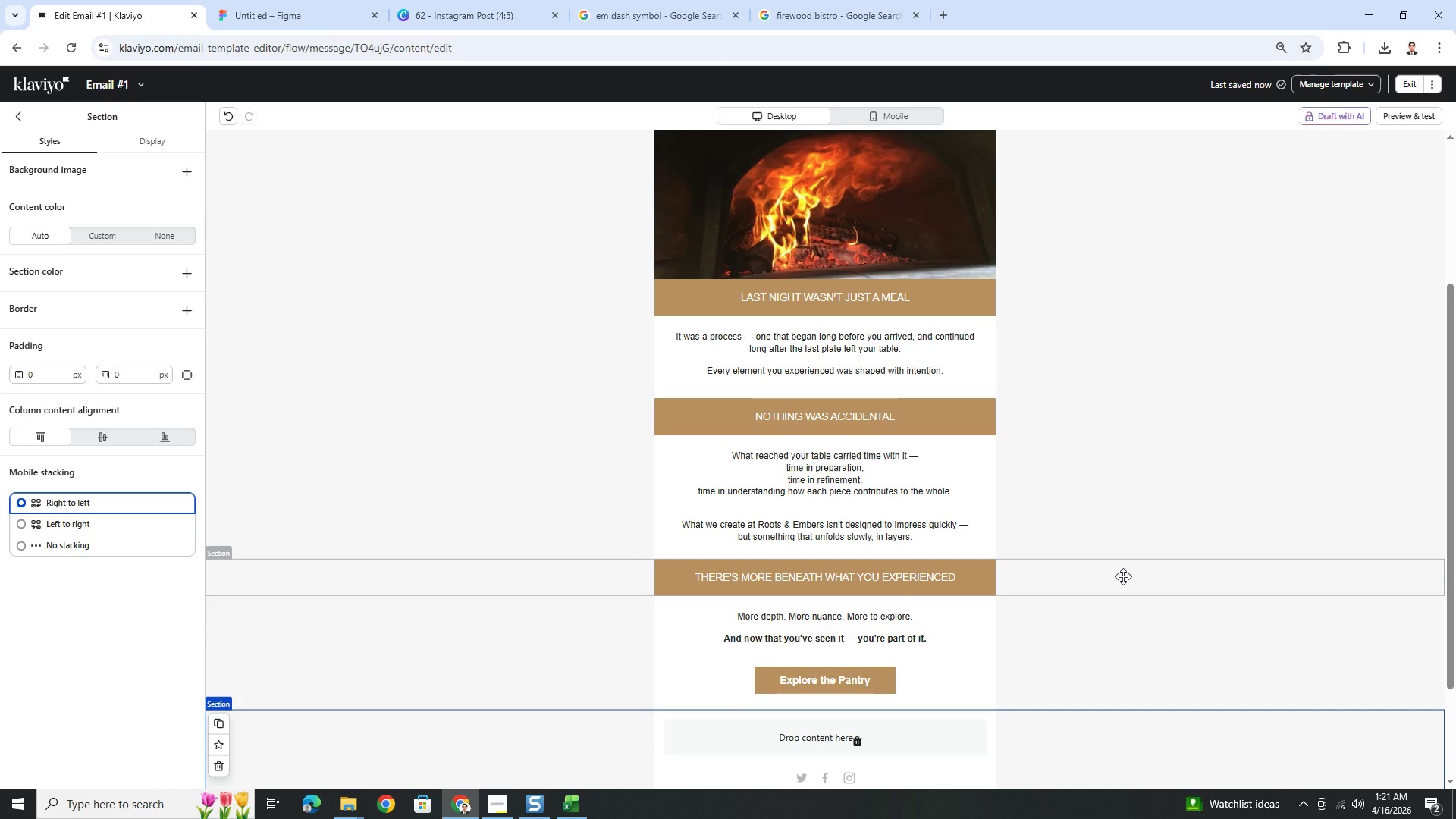 
scroll: coordinate [1219, 556], scroll_direction: down, amount: 2.0
 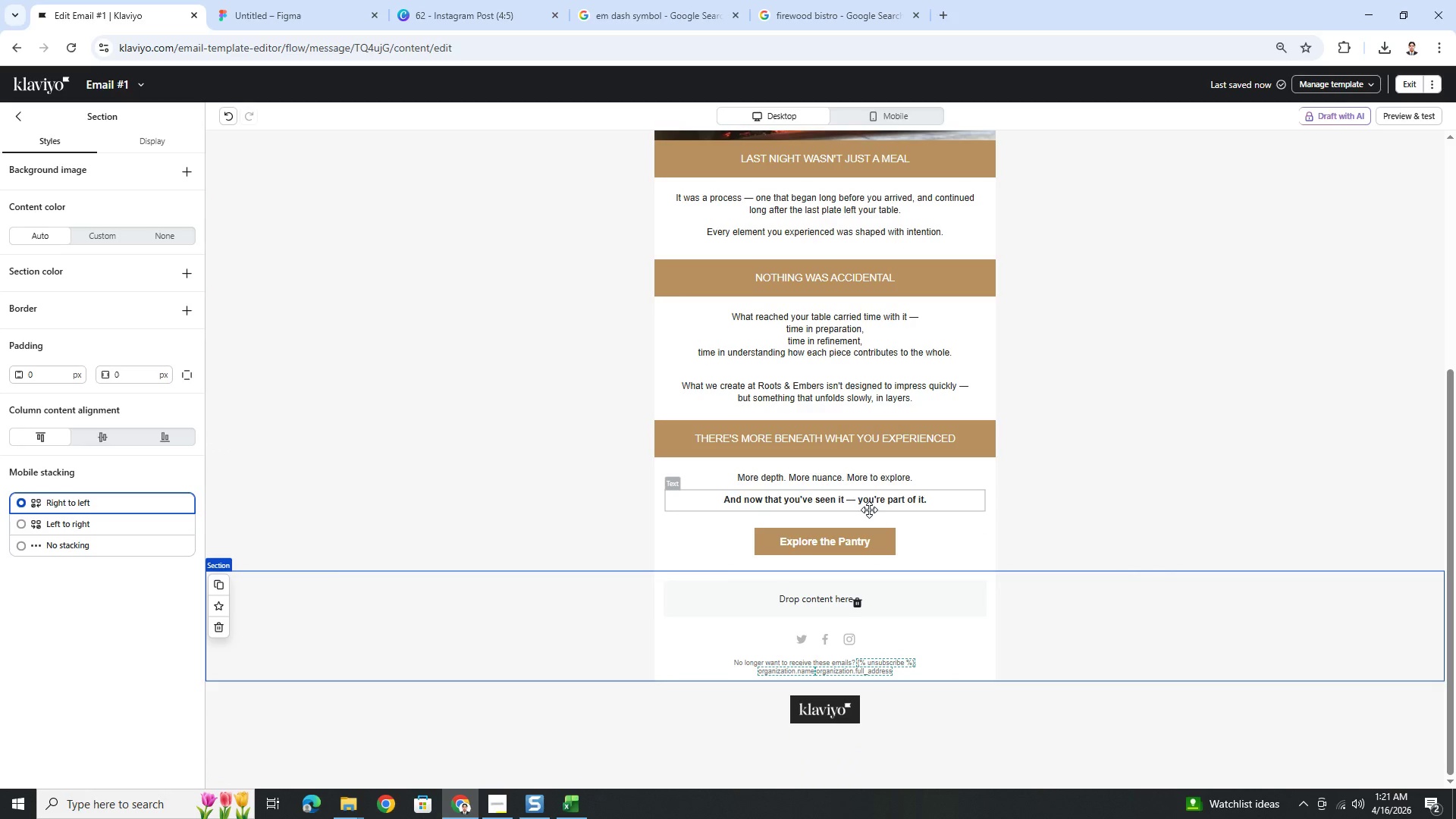 
left_click([869, 510])
 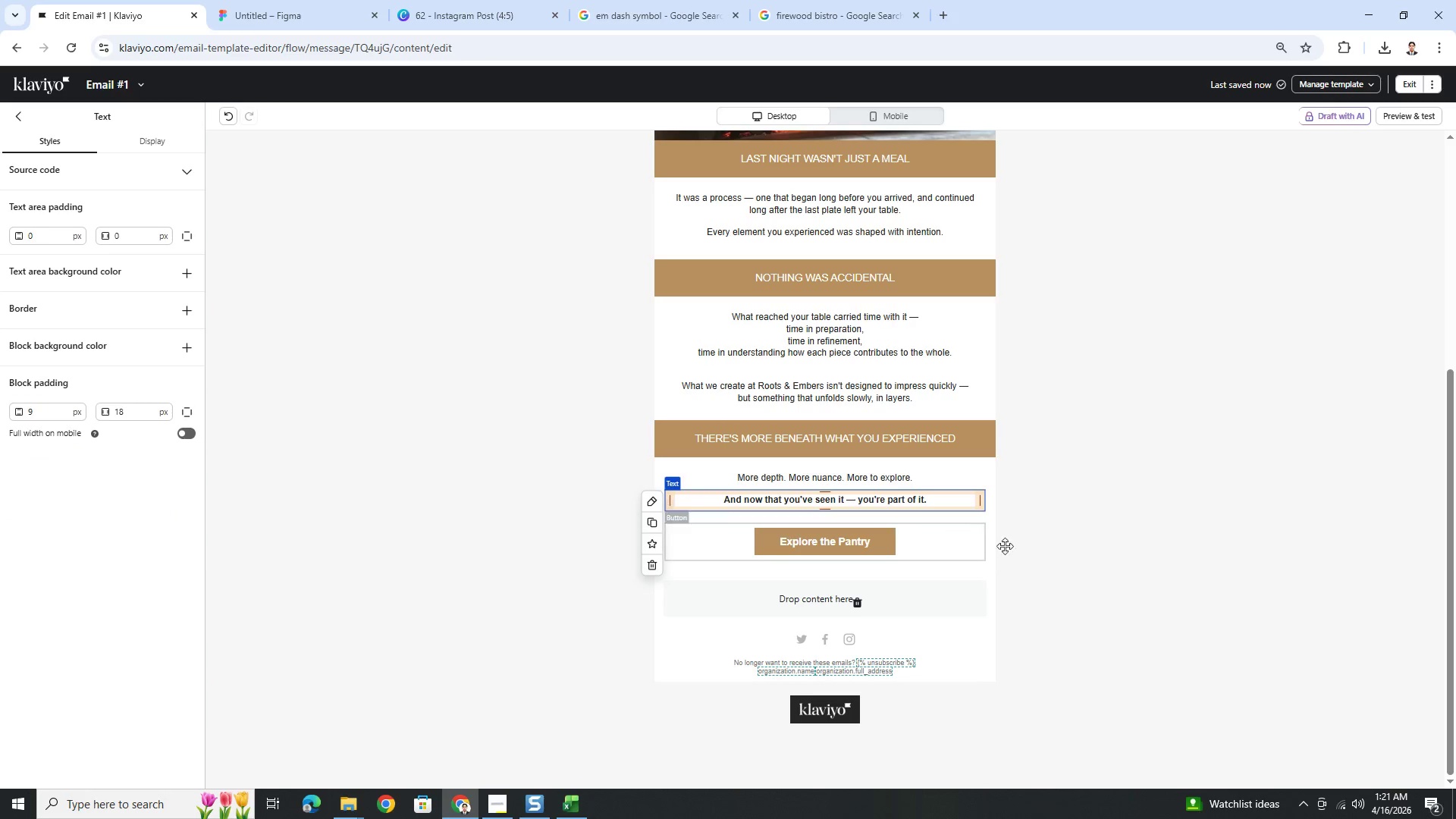 
left_click([1038, 551])
 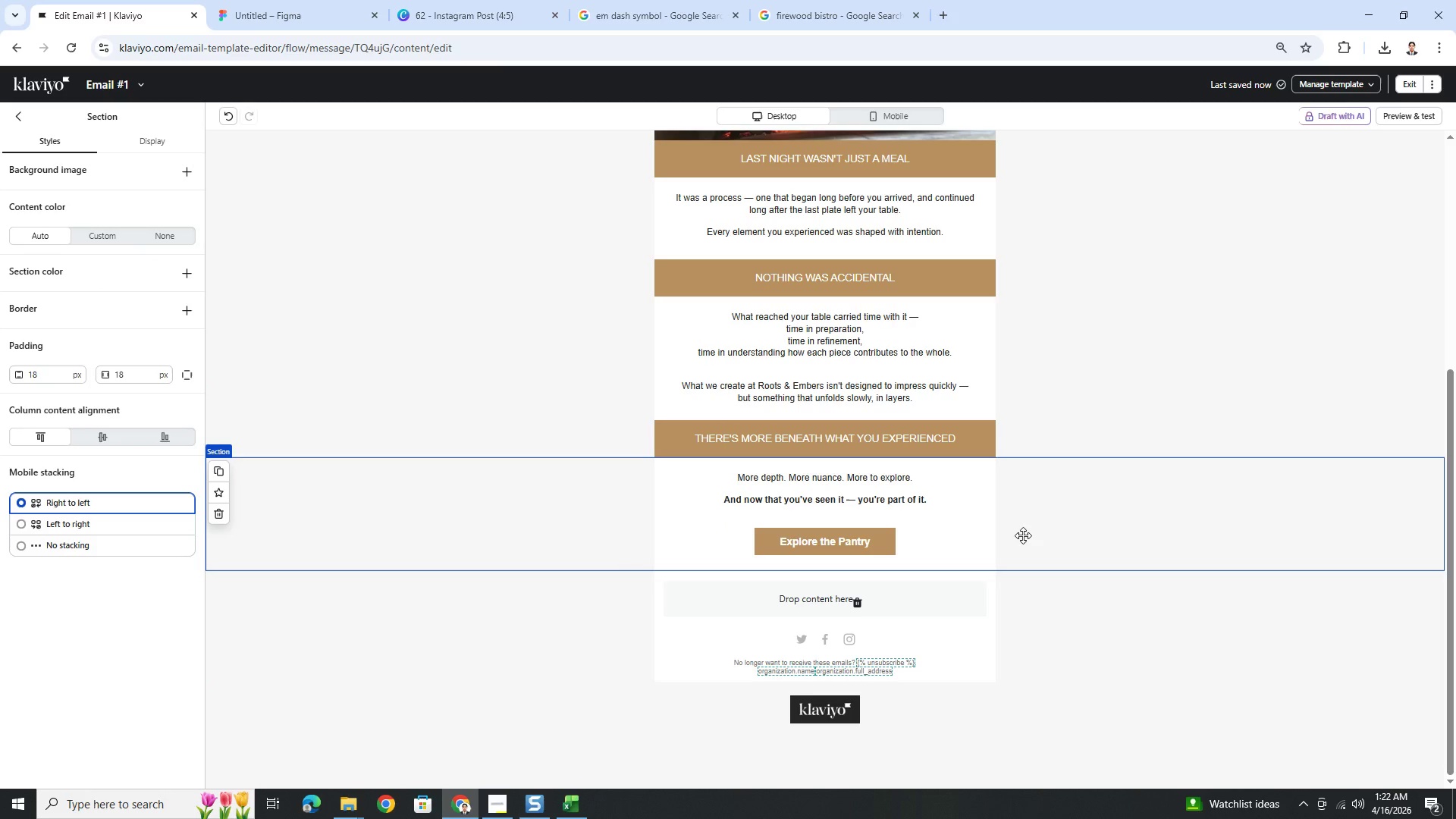 
scroll: coordinate [1023, 535], scroll_direction: up, amount: 1.0
 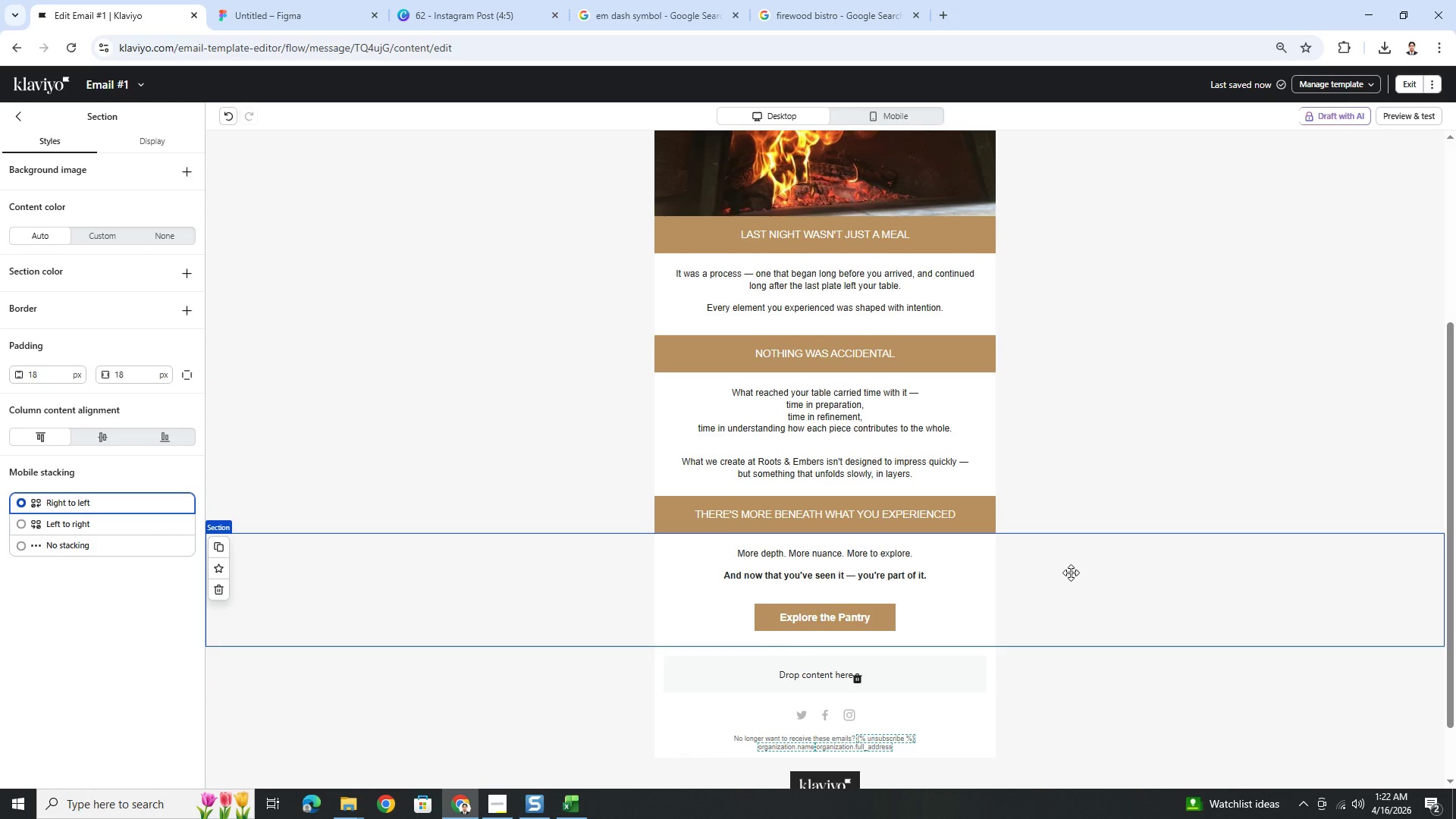 
left_click([1043, 671])
 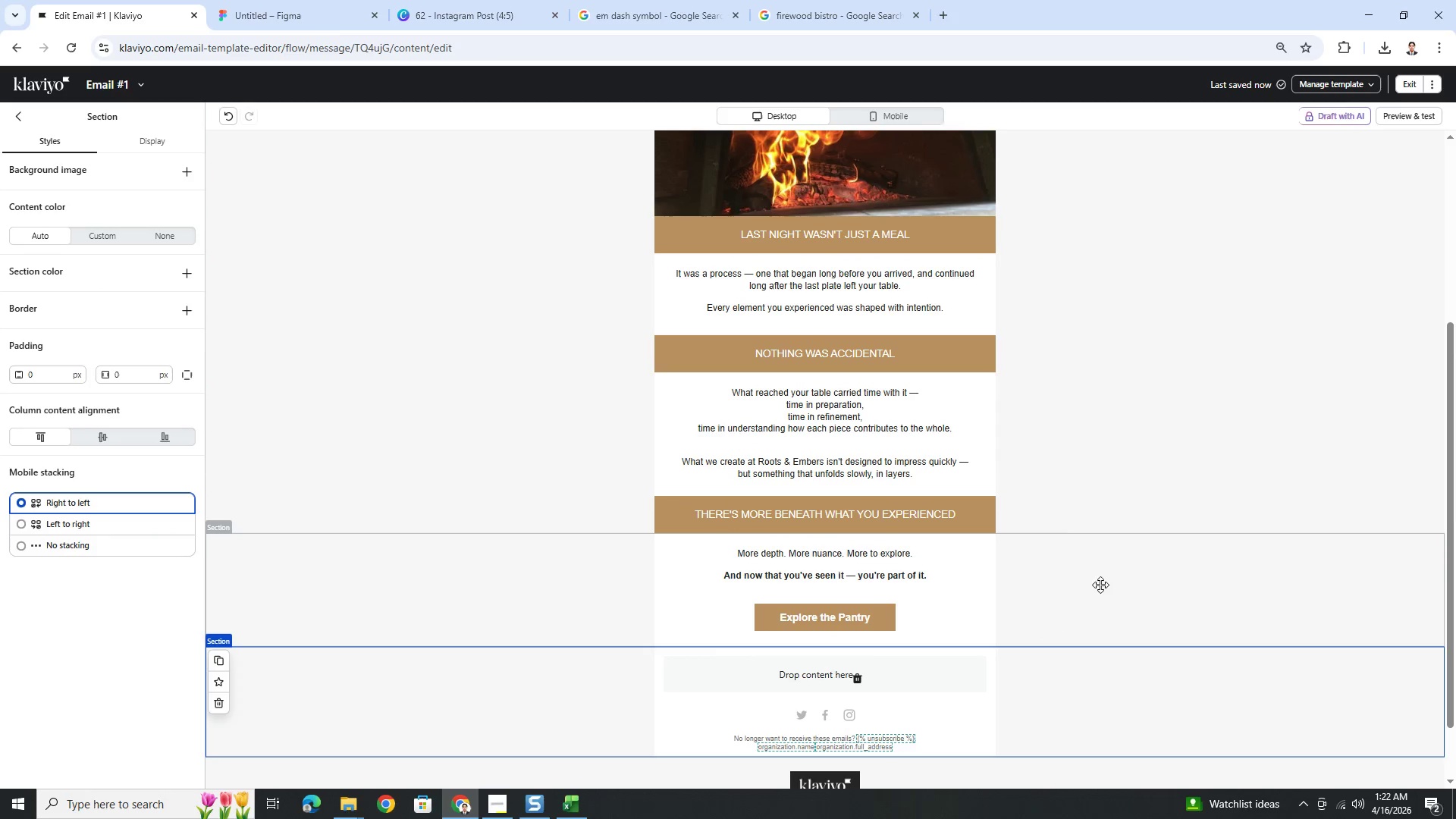 
scroll: coordinate [1111, 564], scroll_direction: up, amount: 1.0
 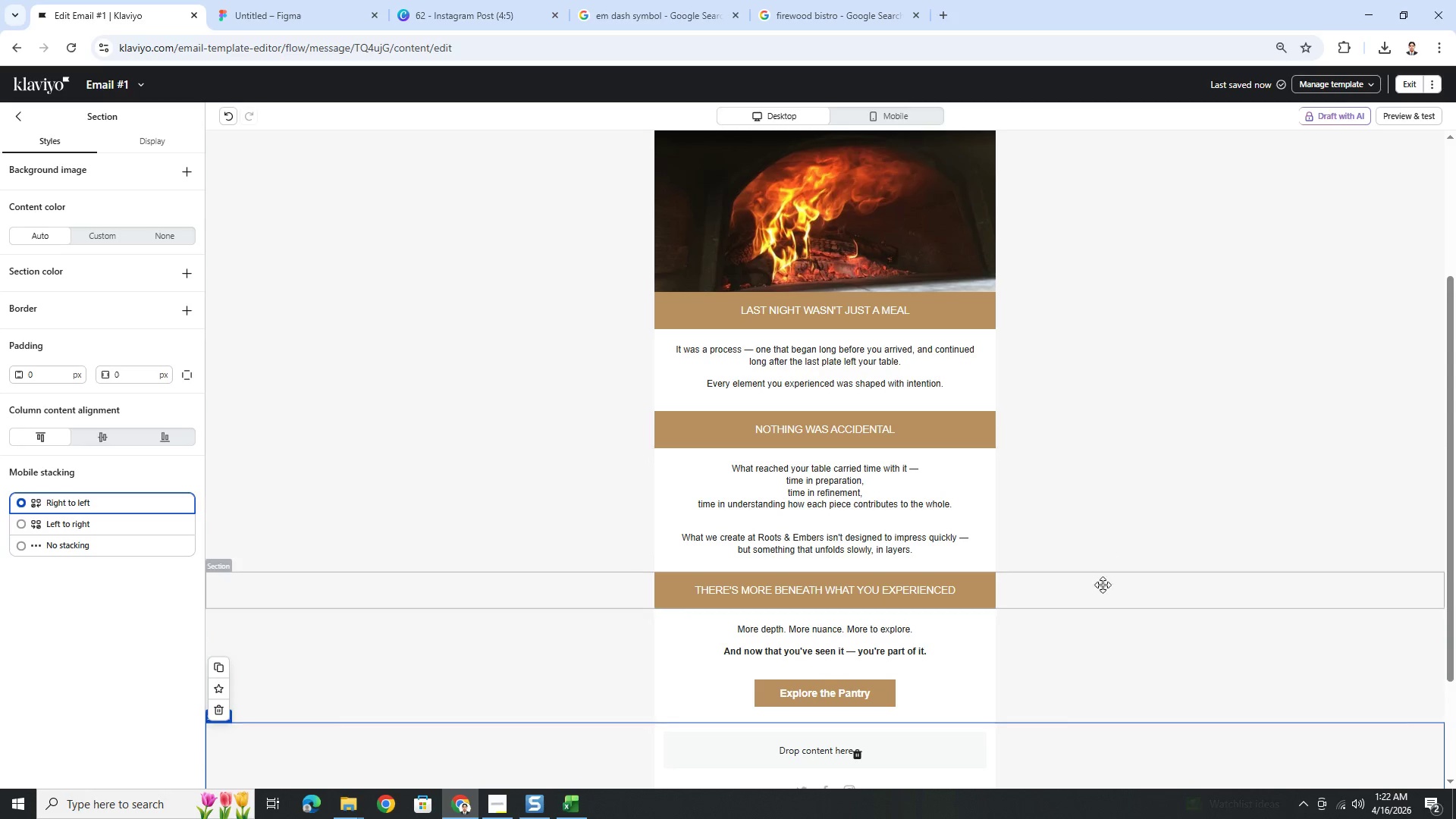 
left_click([1100, 592])
 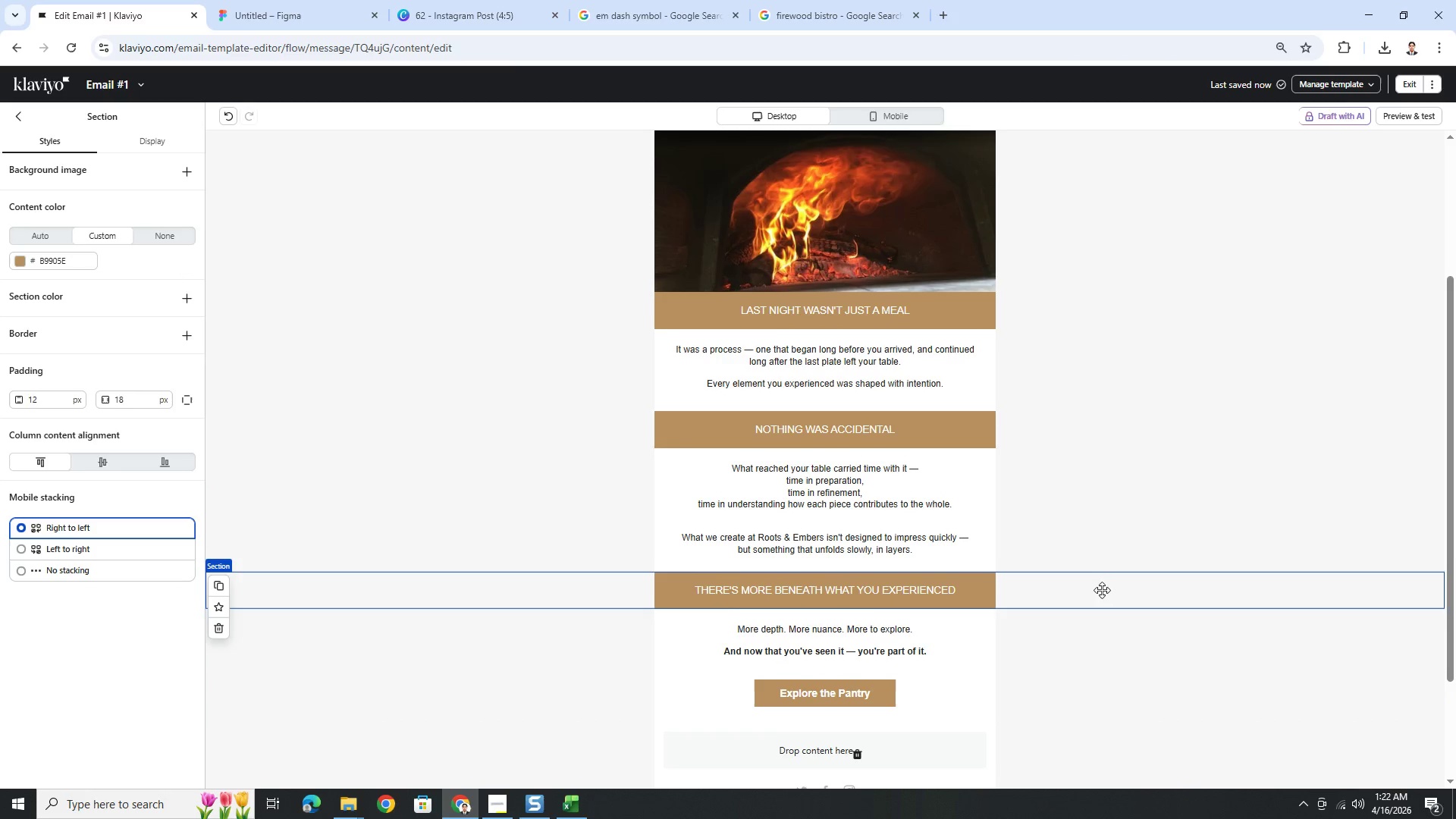 
scroll: coordinate [1102, 590], scroll_direction: down, amount: 1.0
 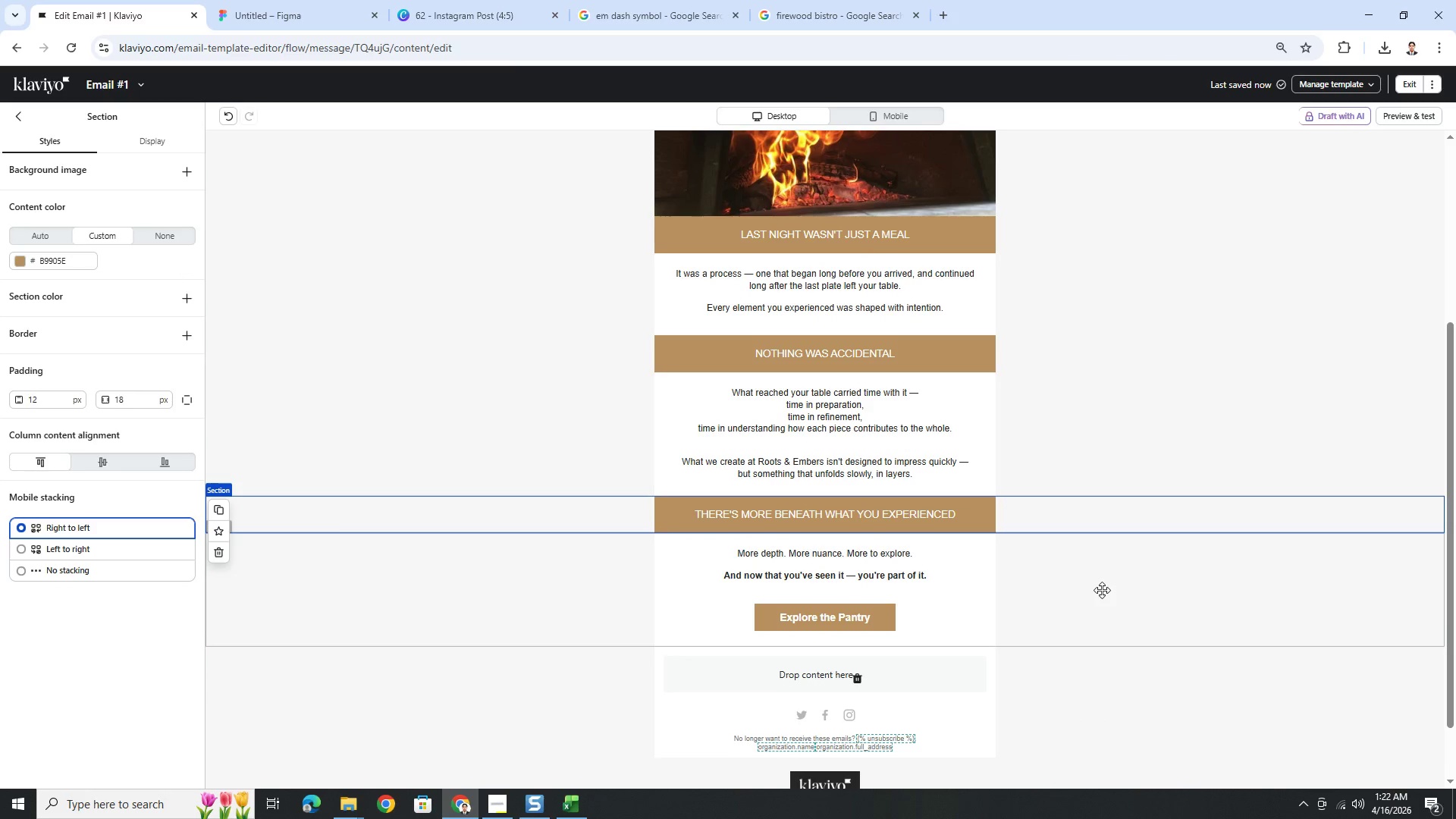 
scroll: coordinate [1102, 590], scroll_direction: up, amount: 1.0
 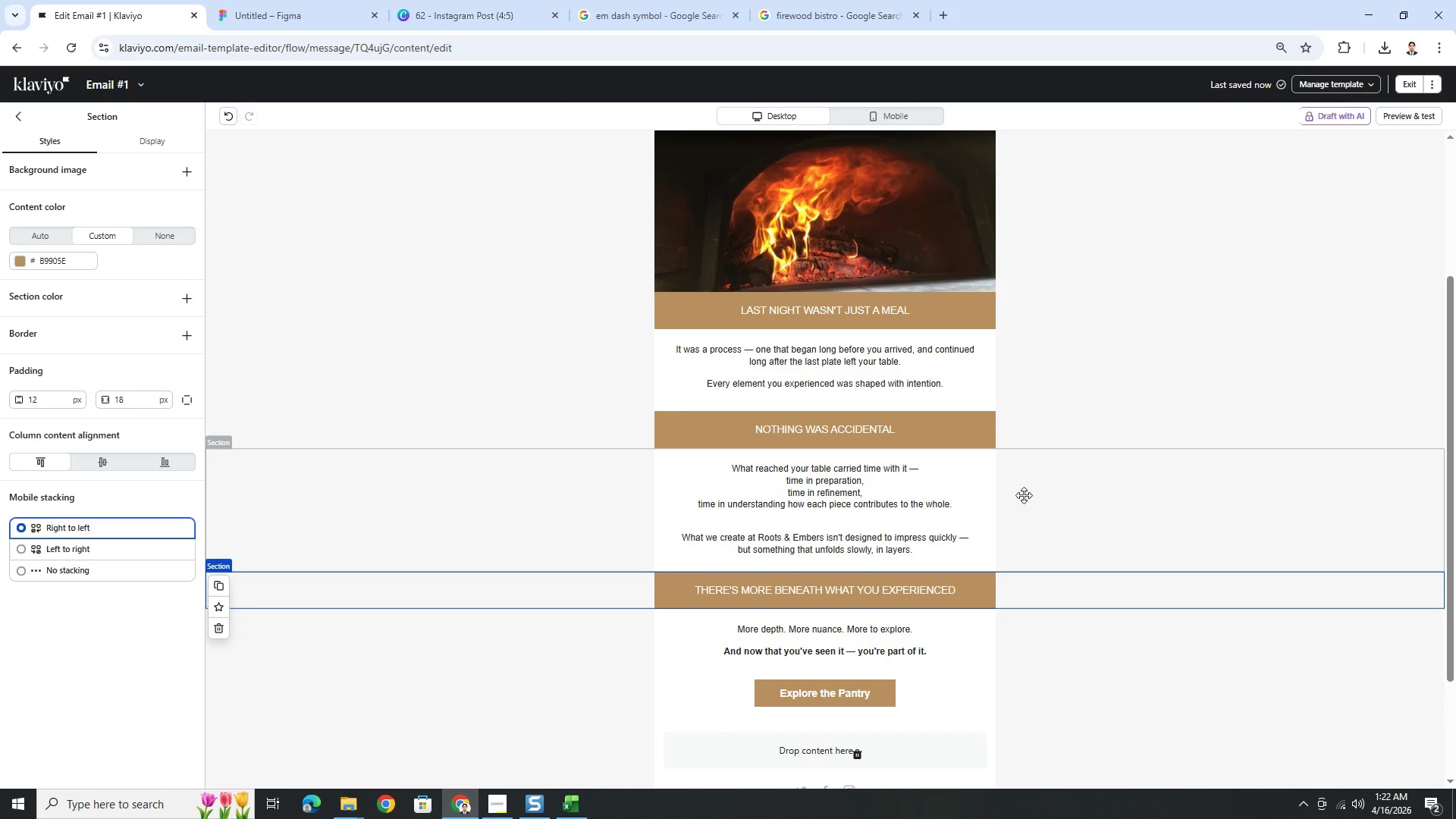 
left_click([1056, 490])
 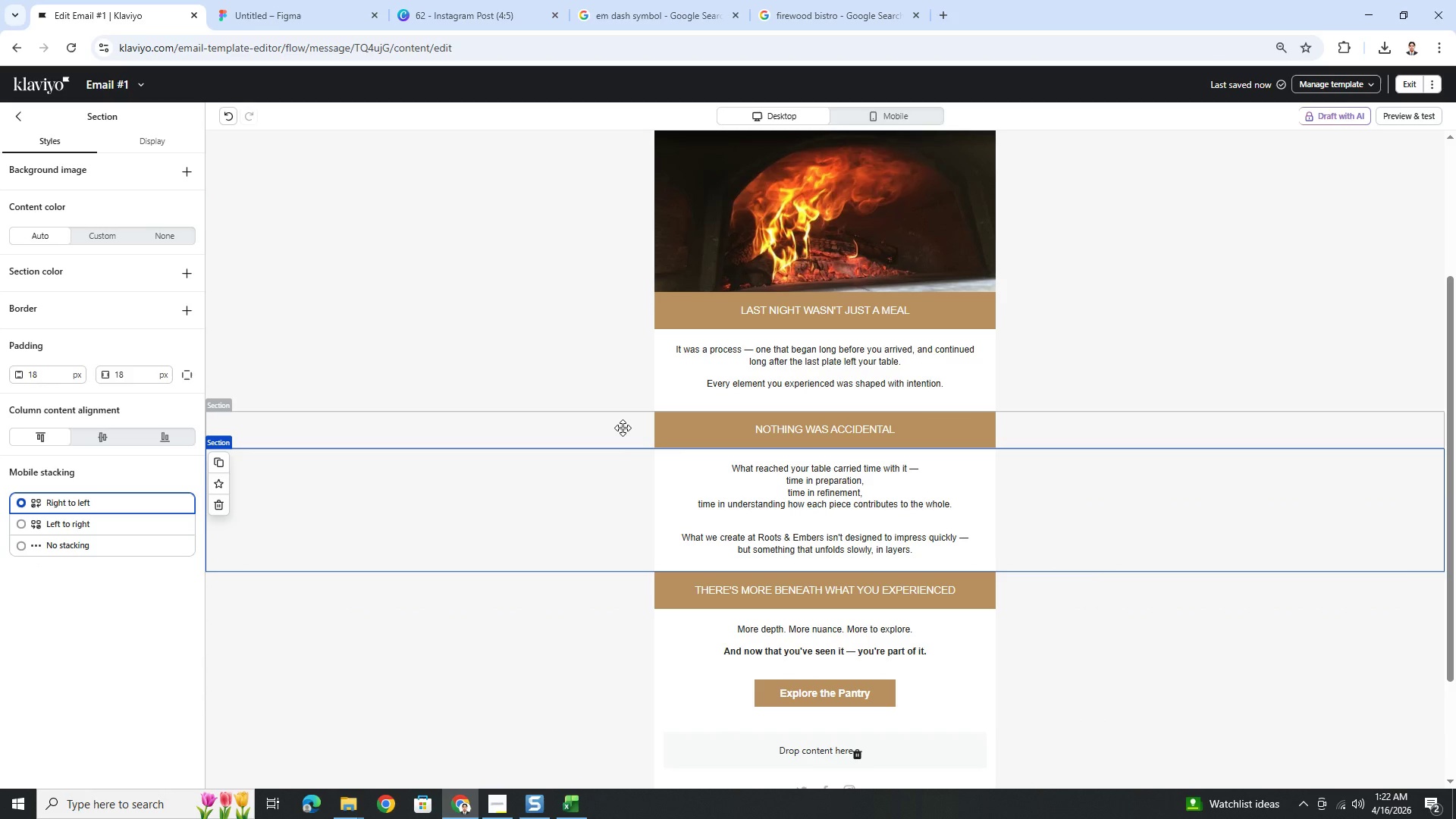 
wait(6.61)
 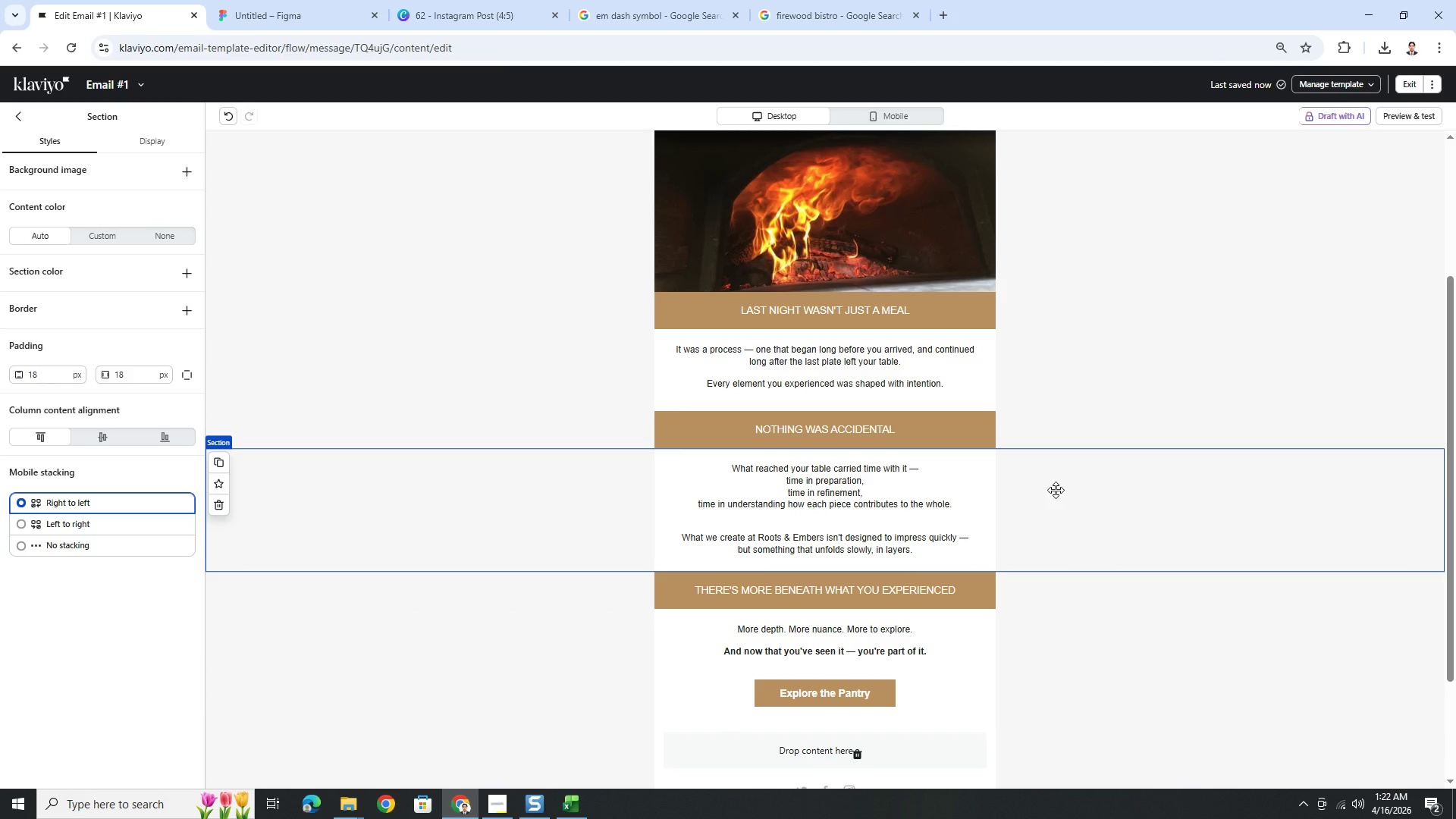 
left_click([625, 428])
 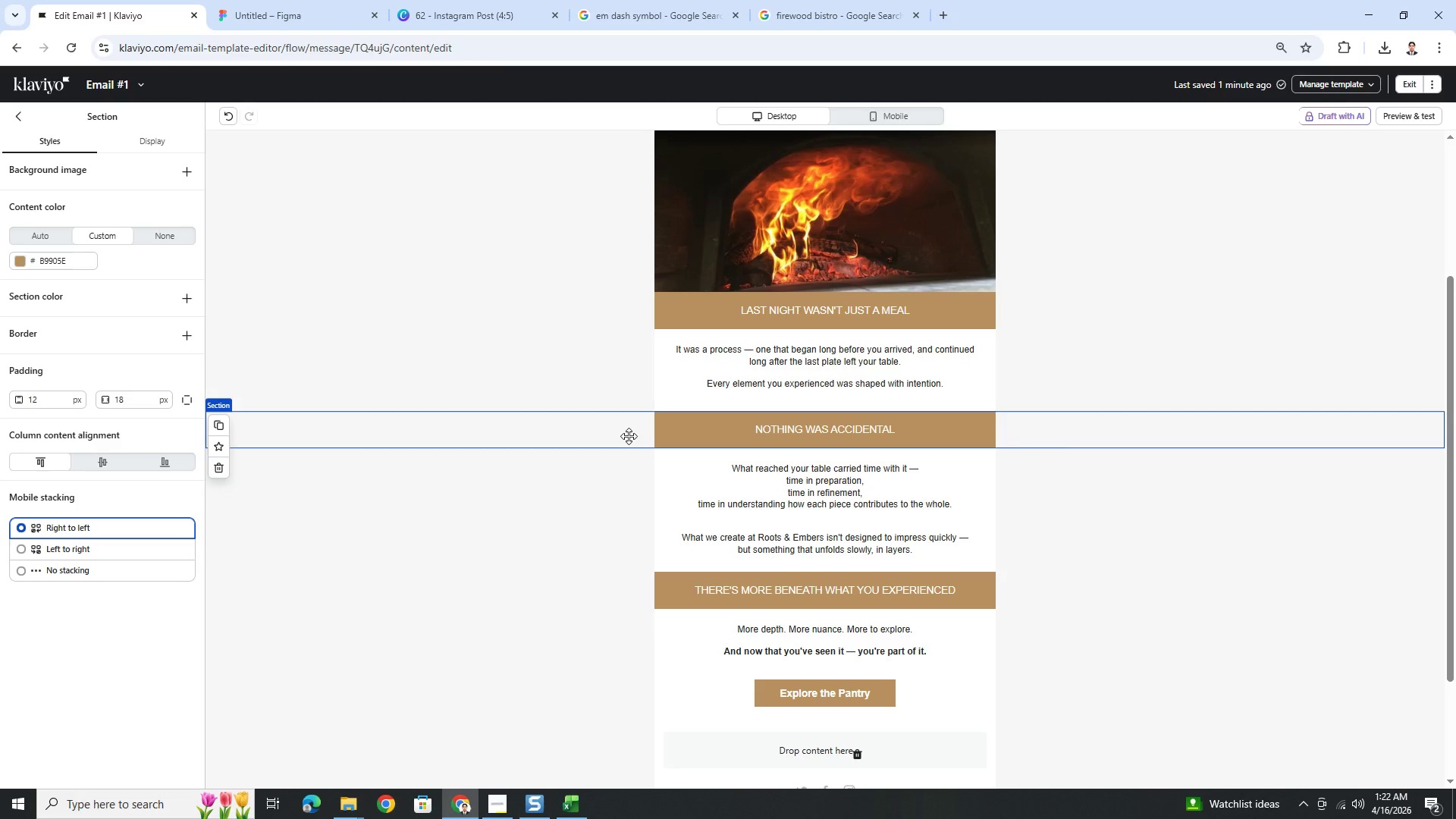 
wait(15.67)
 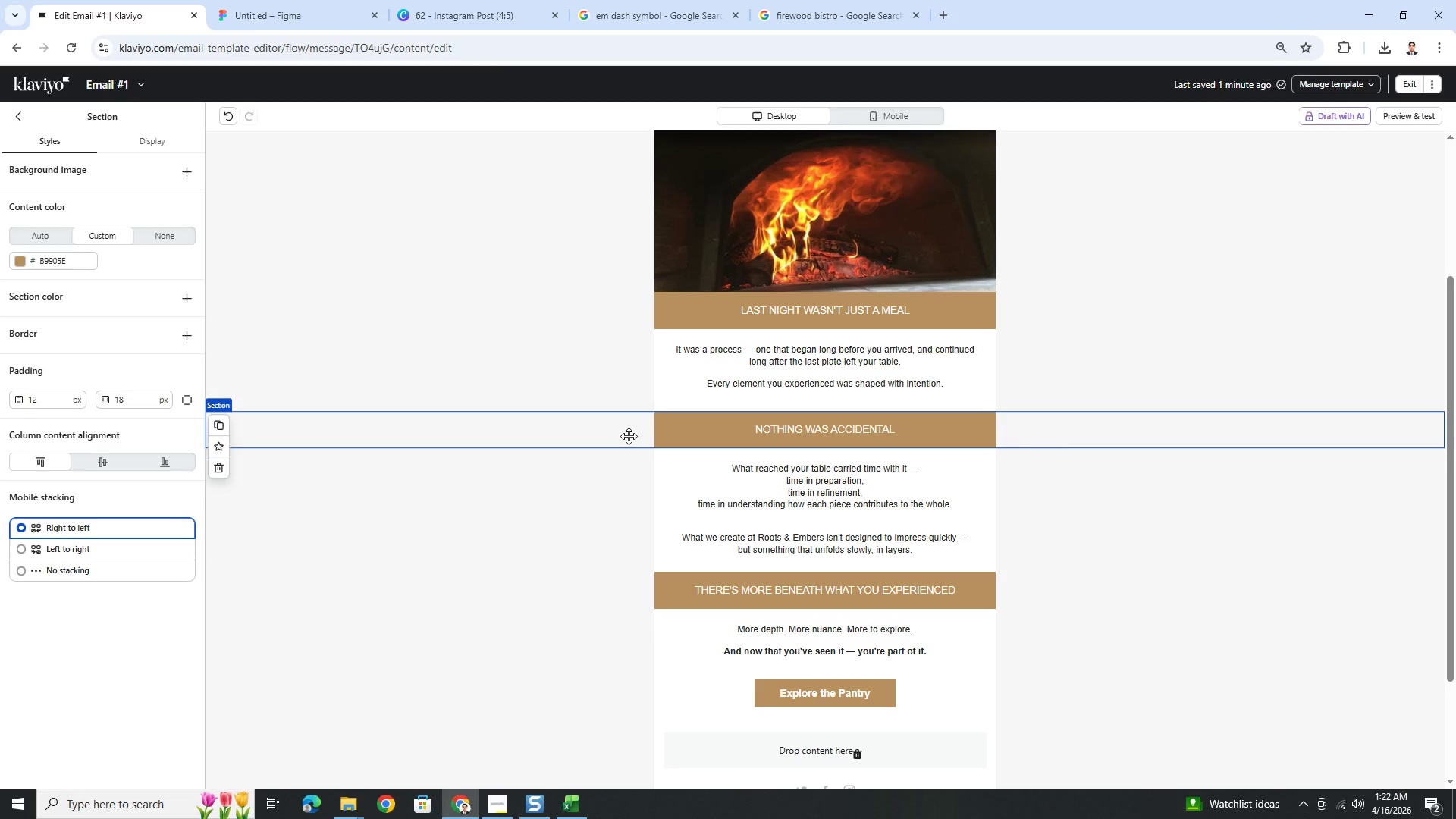 
left_click([579, 546])
 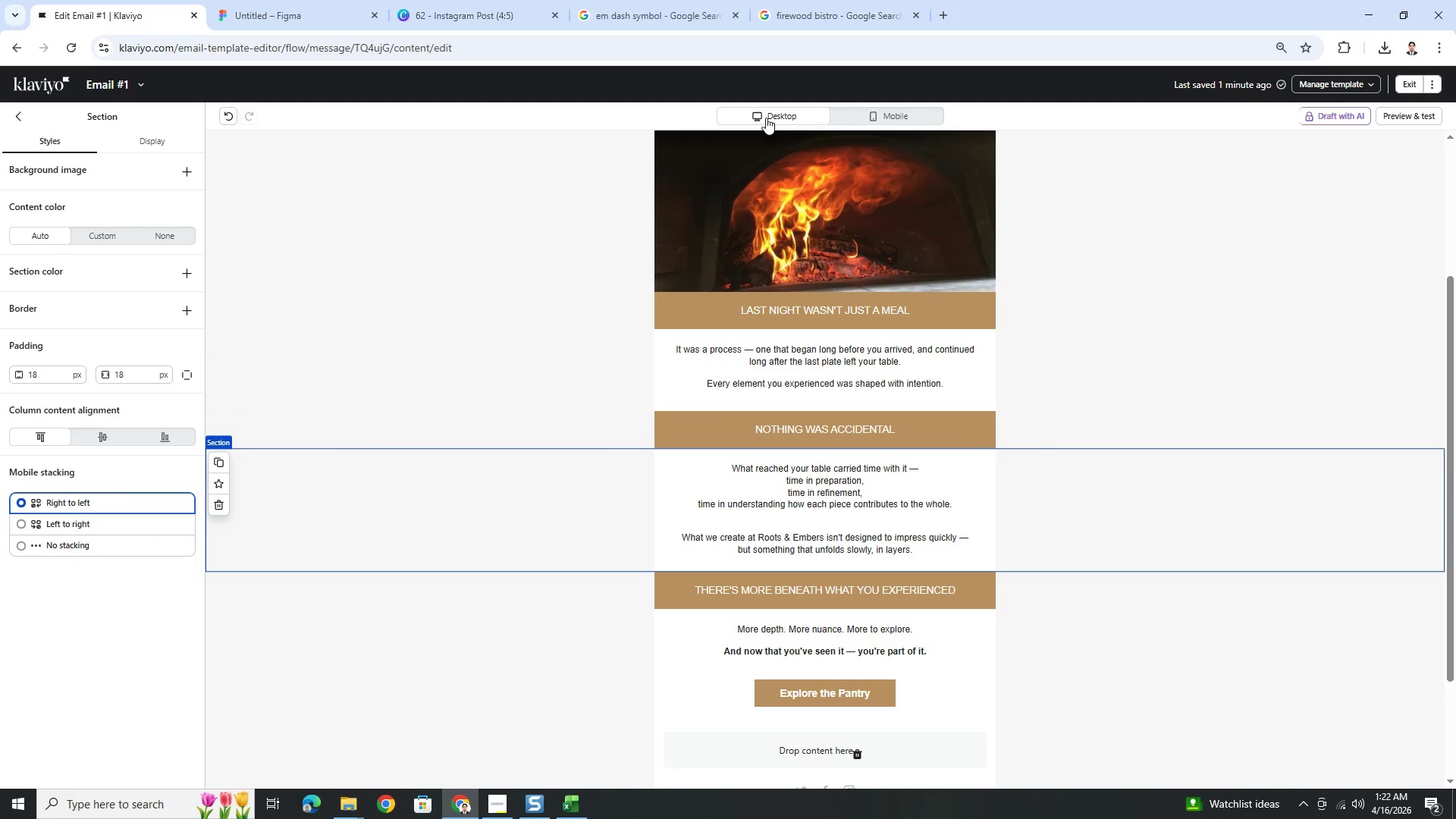 
left_click([106, 240])
 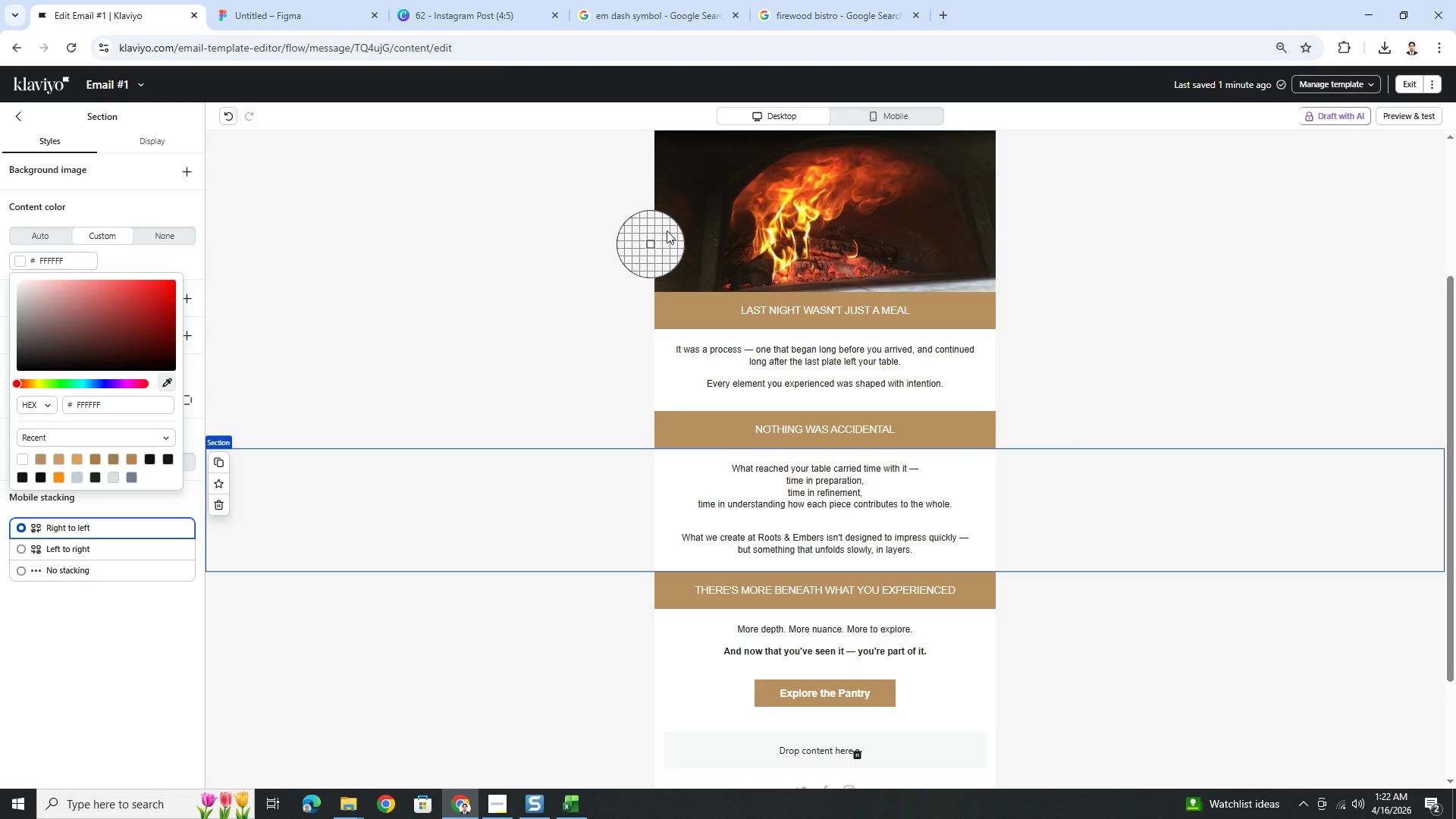 
left_click([692, 146])
 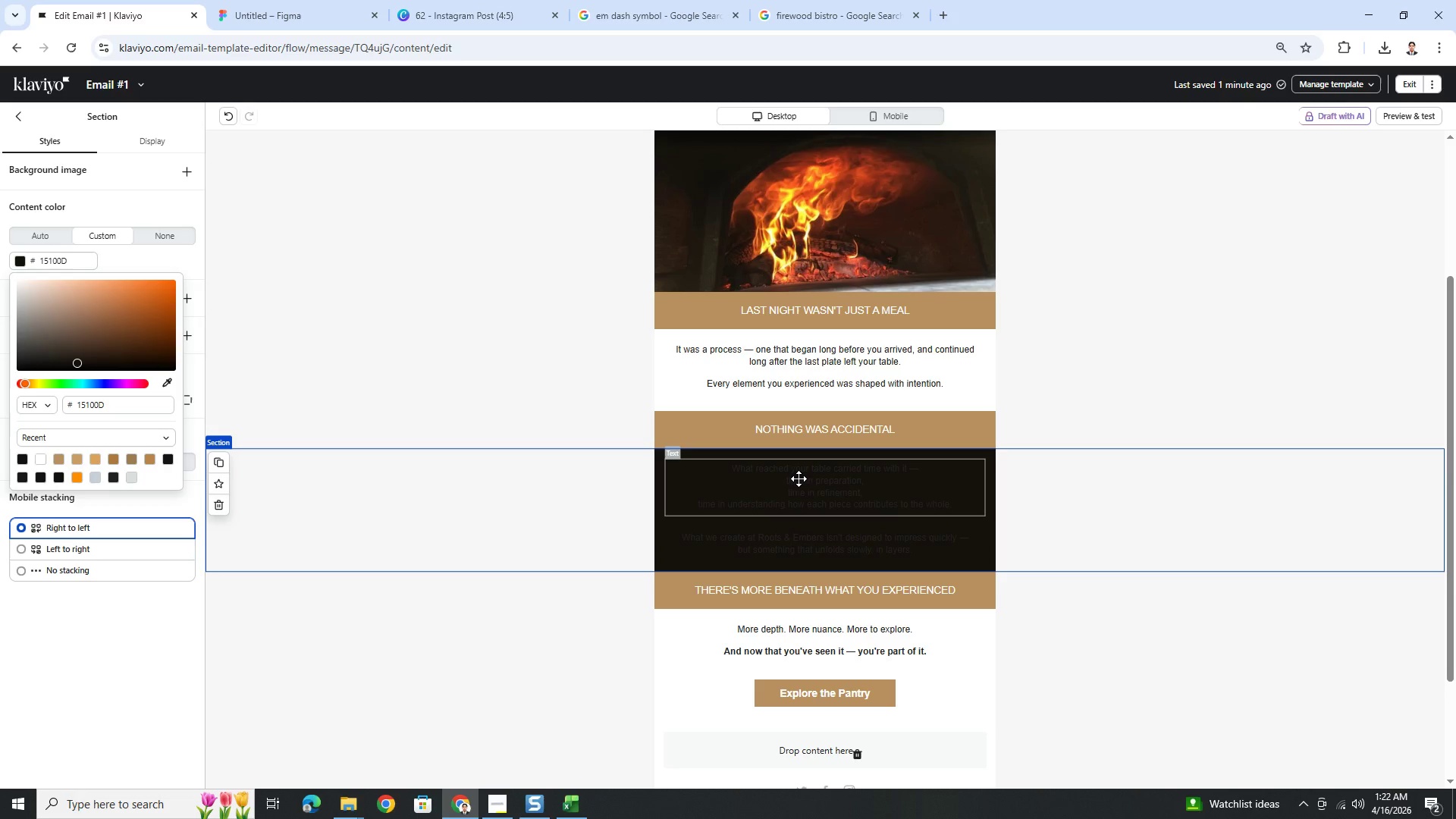 
double_click([799, 479])
 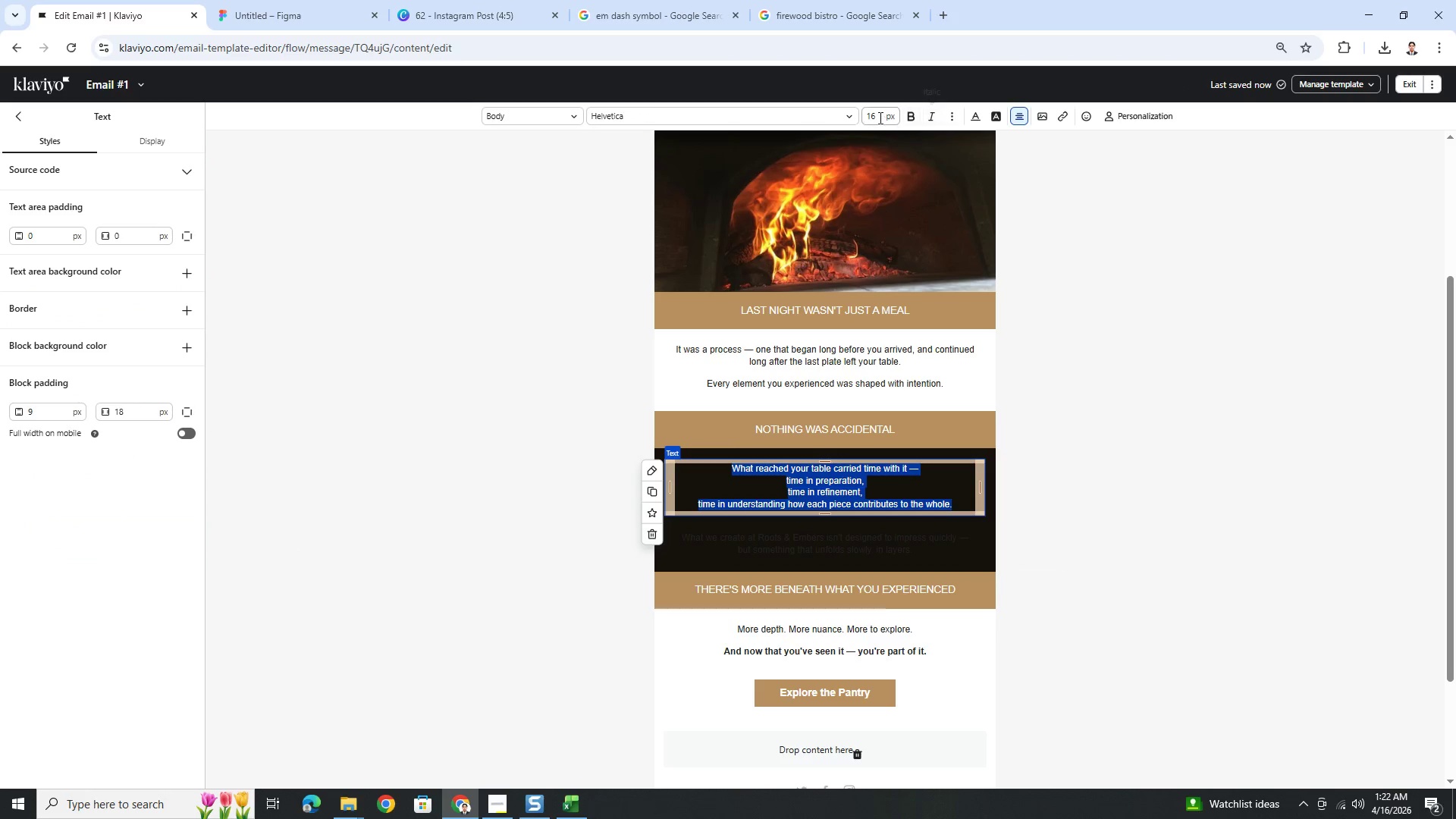 
left_click([971, 111])
 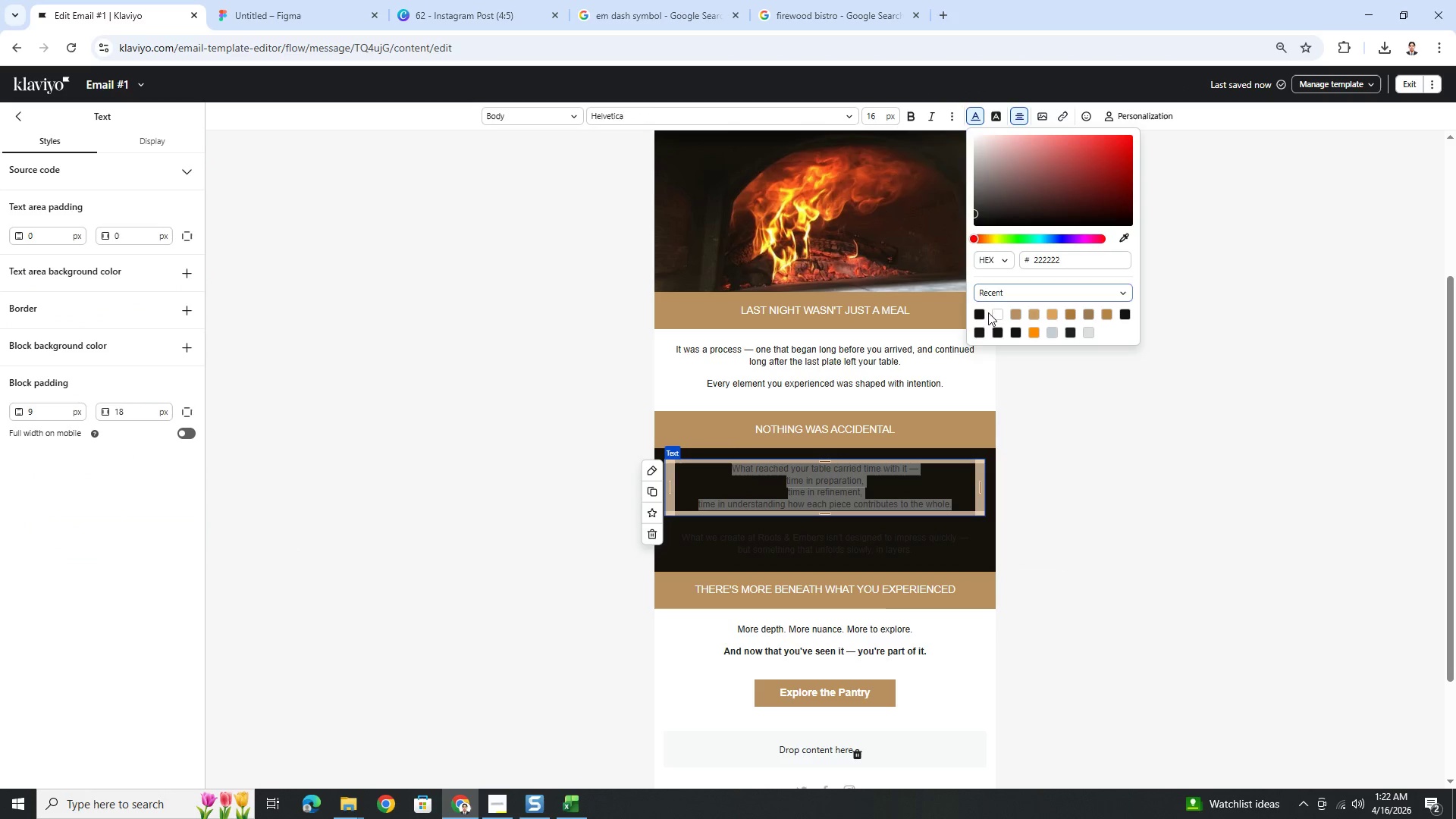 
left_click([996, 313])
 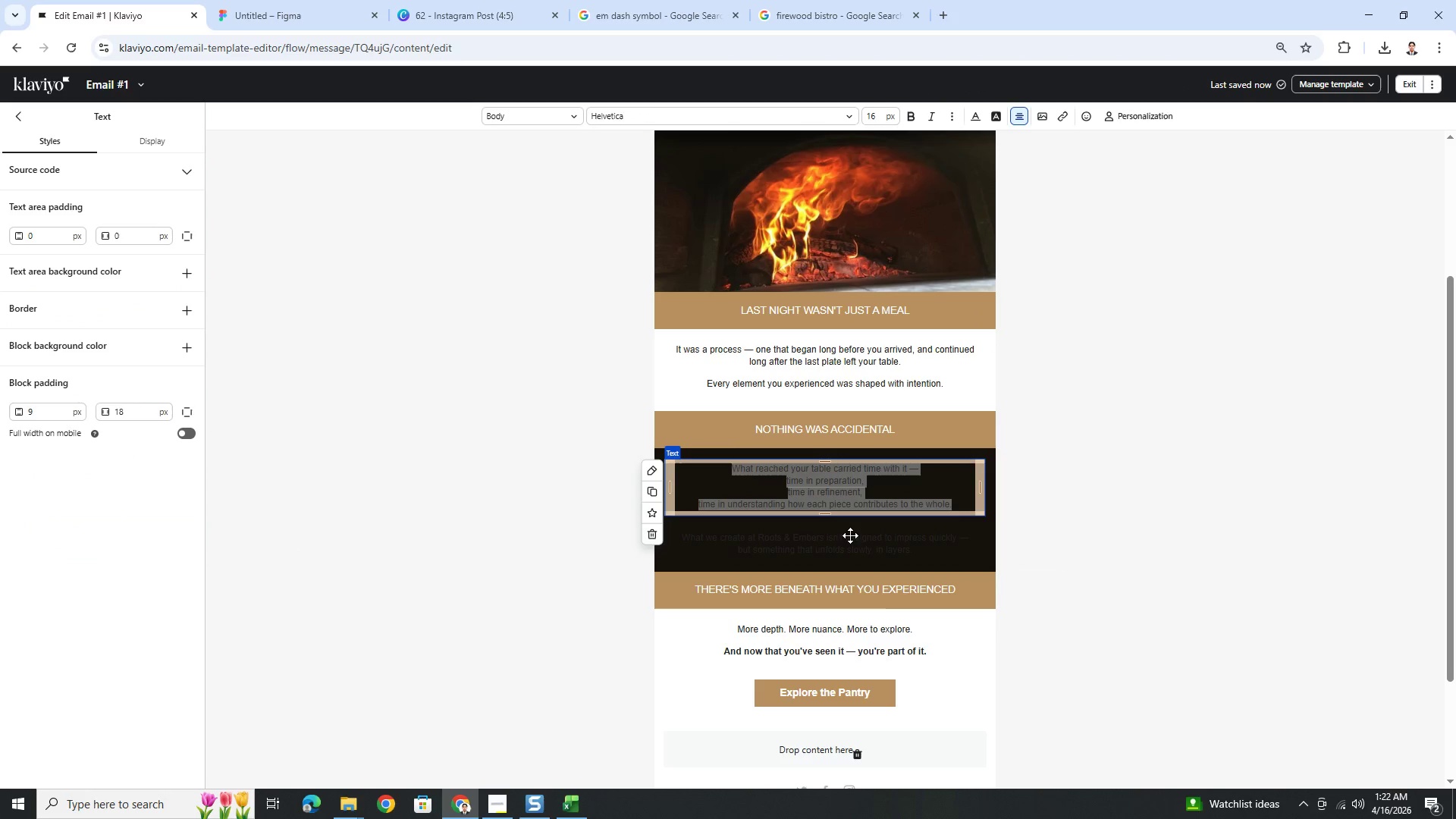 
double_click([851, 539])
 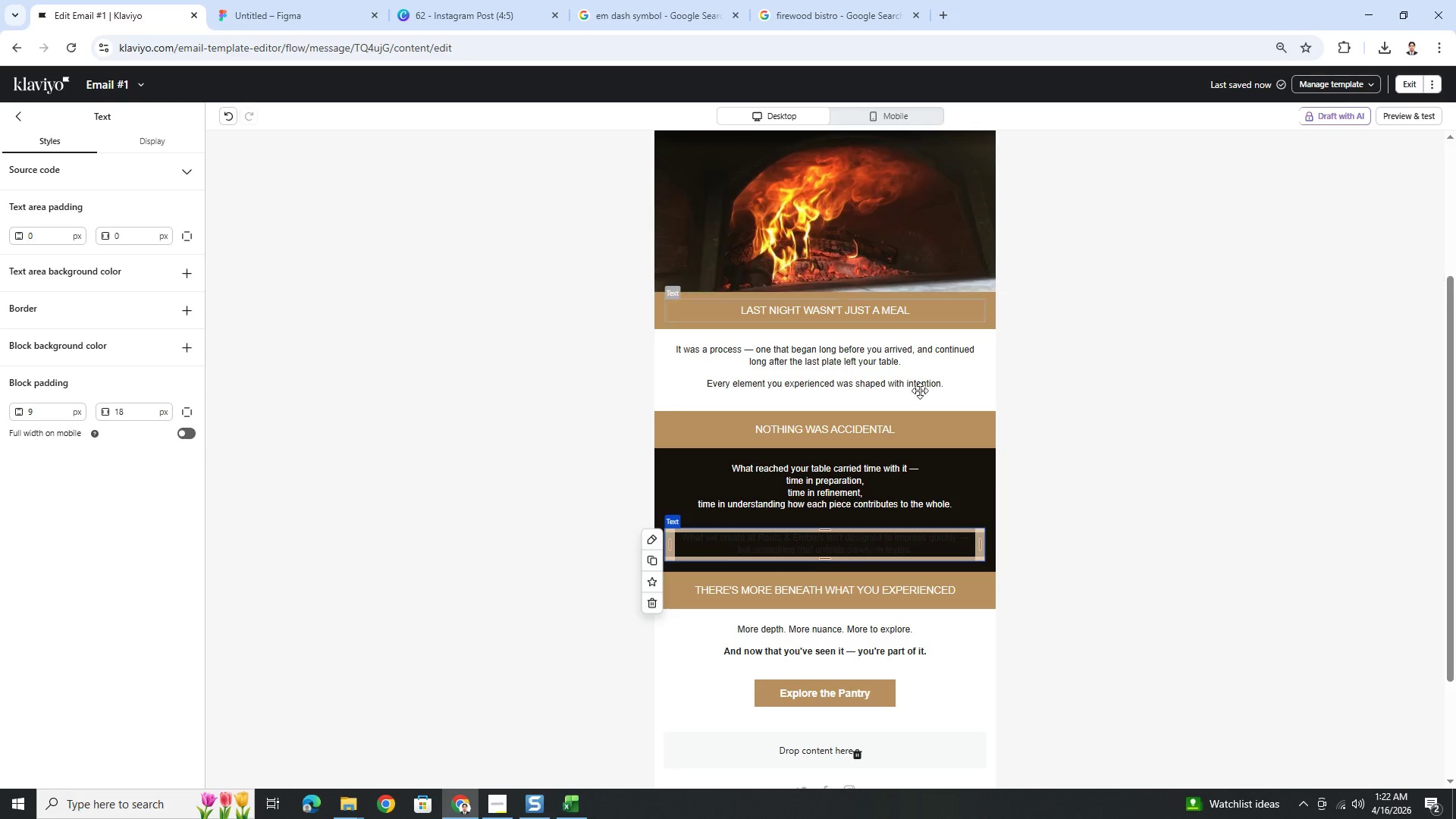 
double_click([865, 538])
 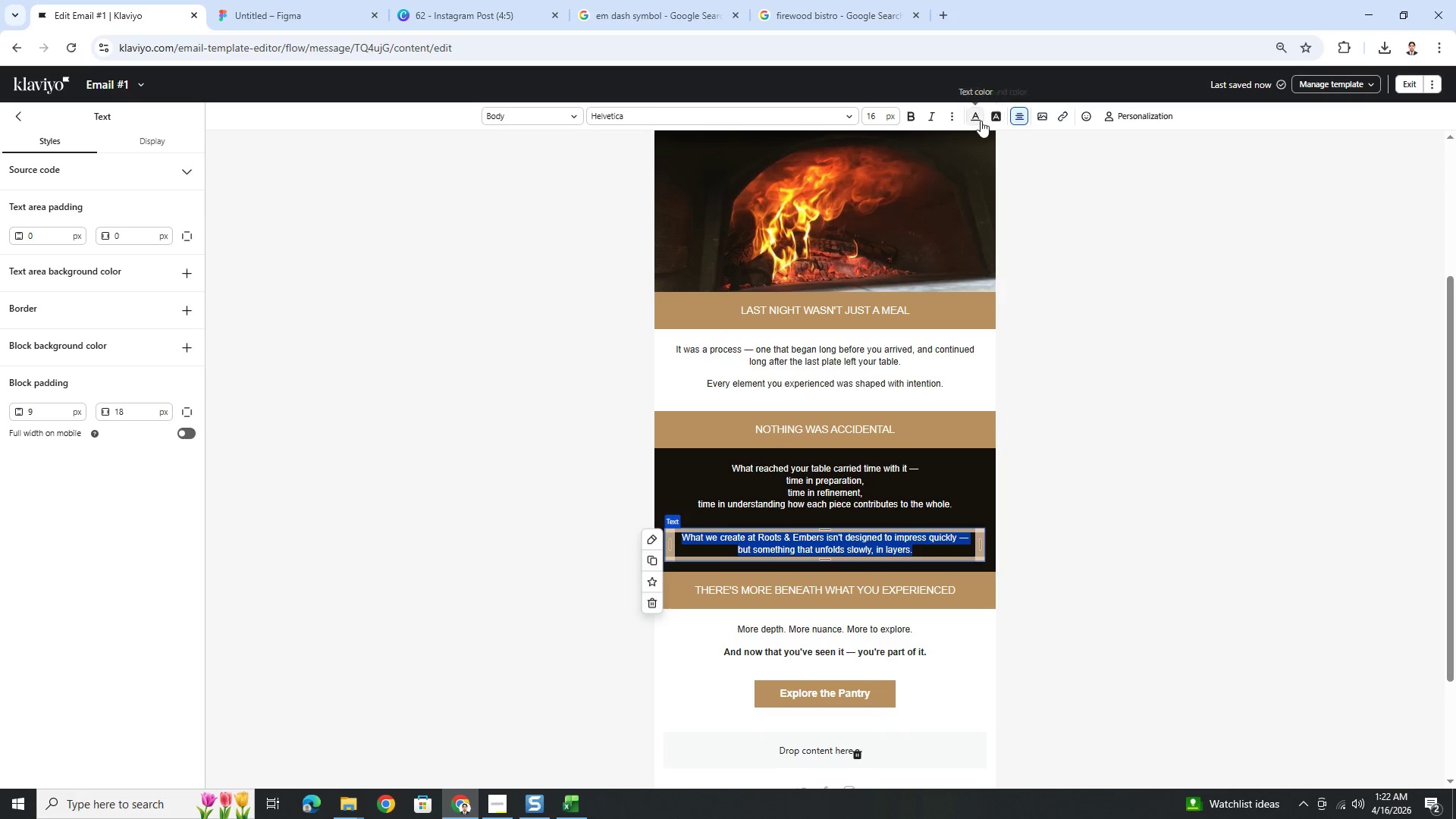 
left_click([981, 121])
 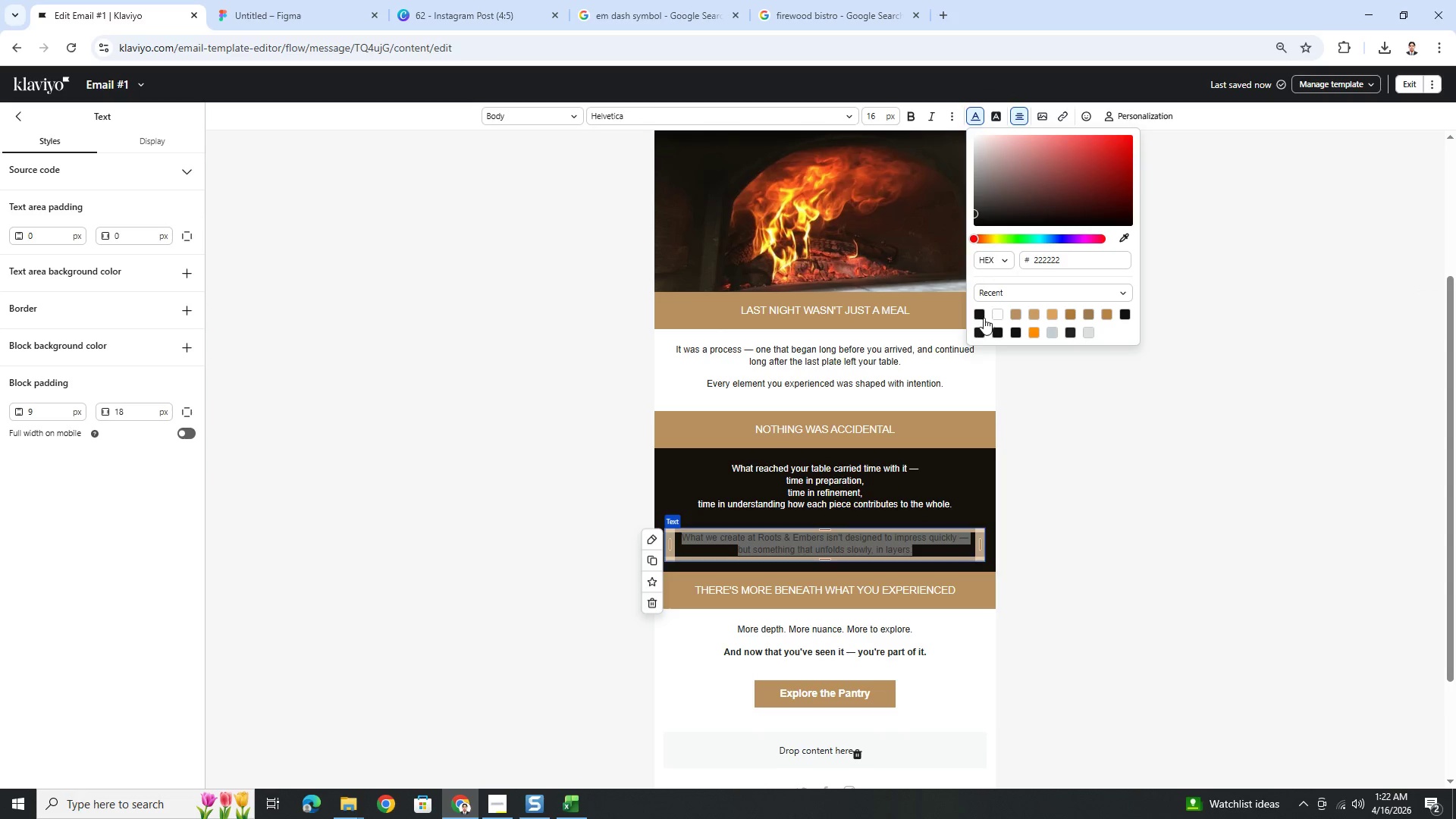 
left_click([996, 315])
 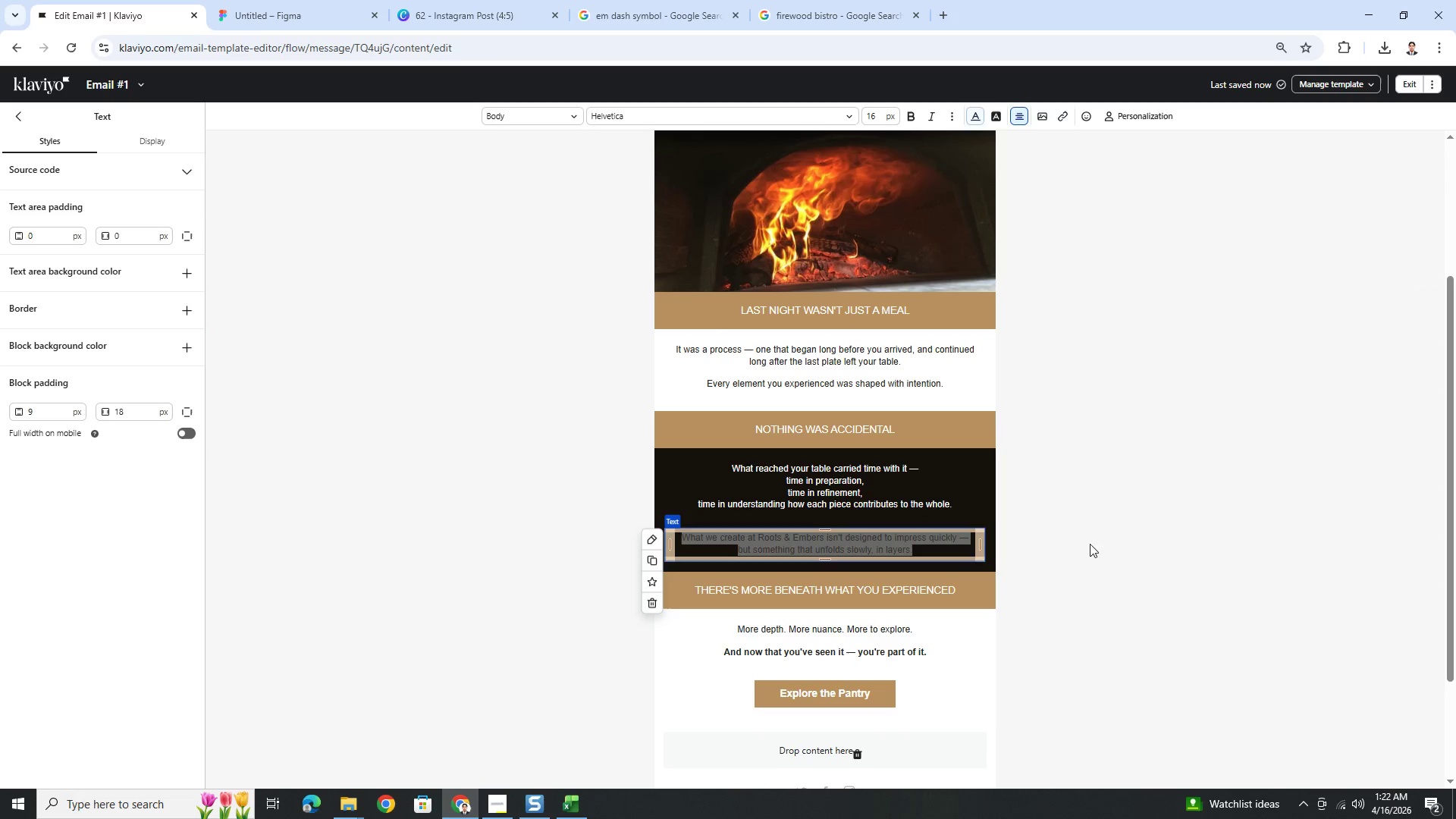 
double_click([1090, 541])
 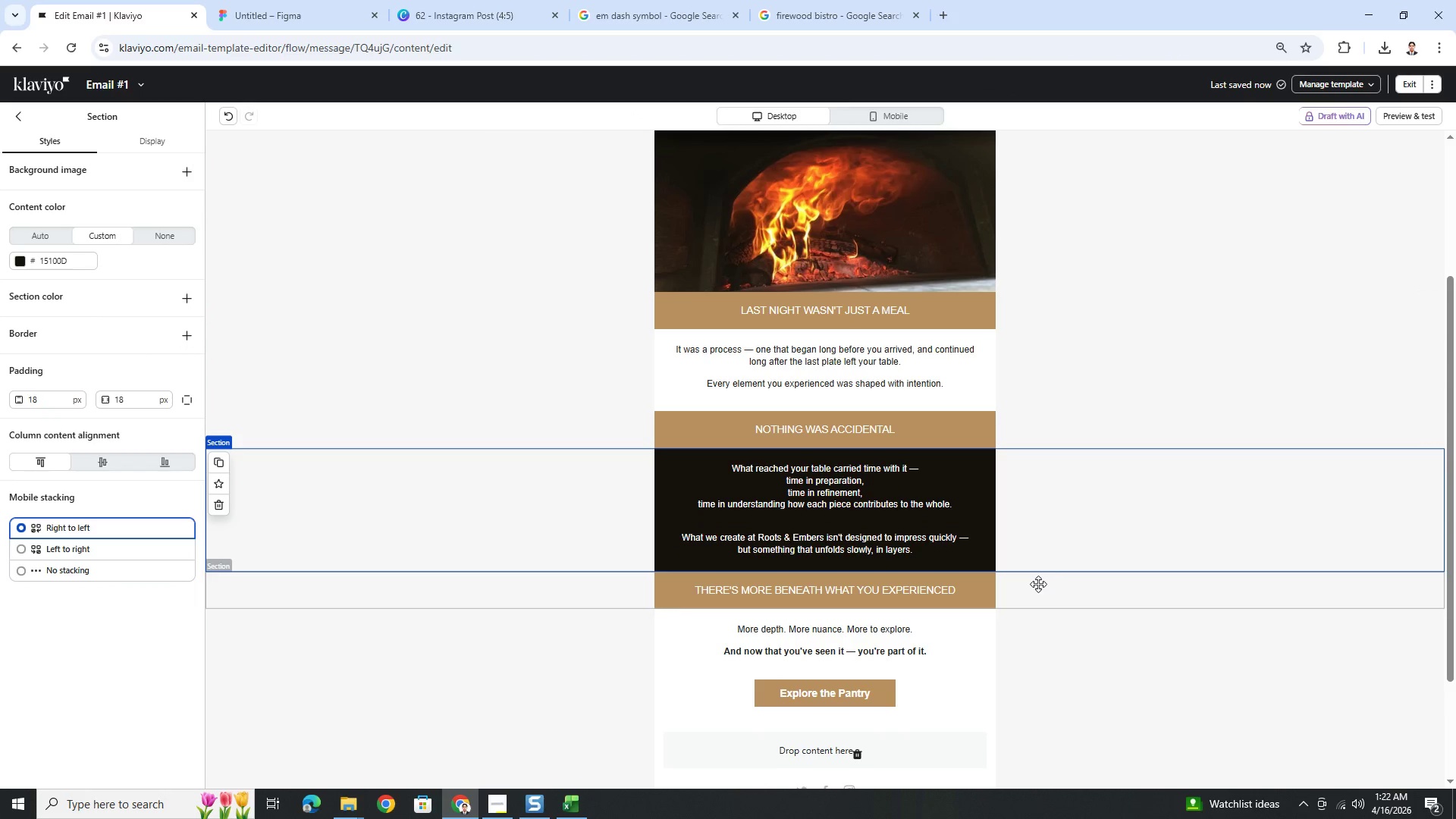 
left_click([1060, 670])
 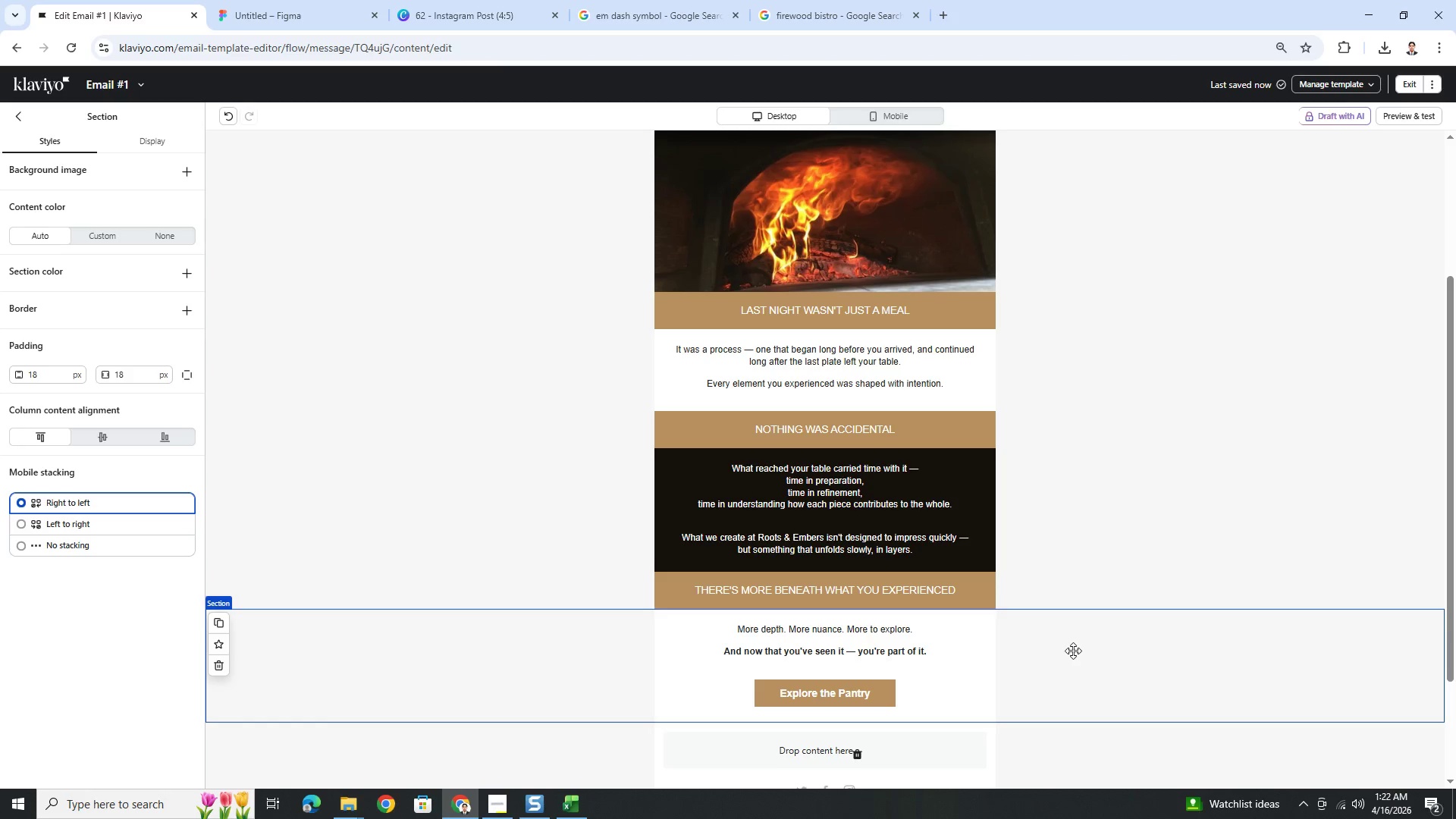 
scroll: coordinate [1075, 650], scroll_direction: down, amount: 1.0
 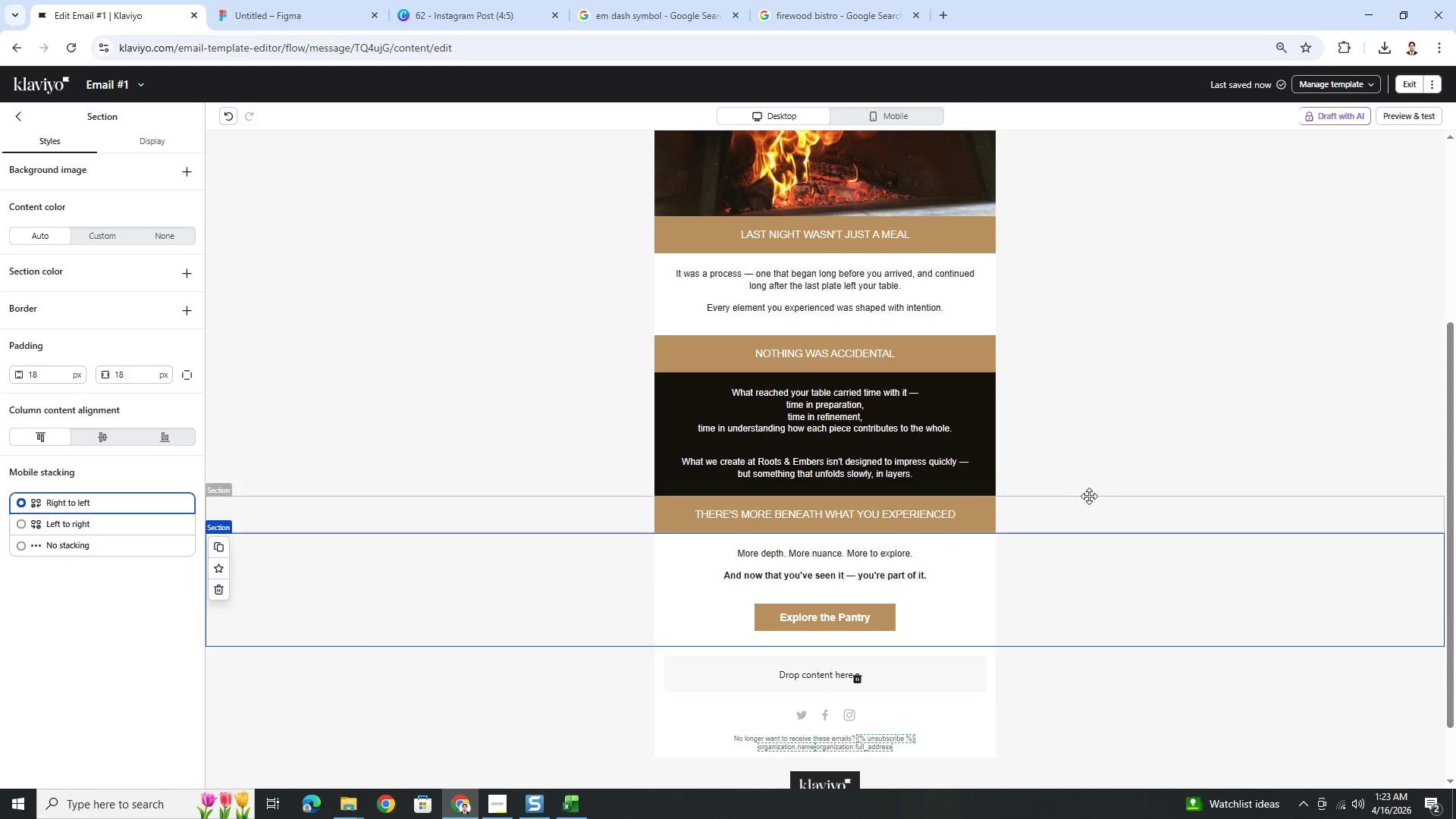 
wait(5.66)
 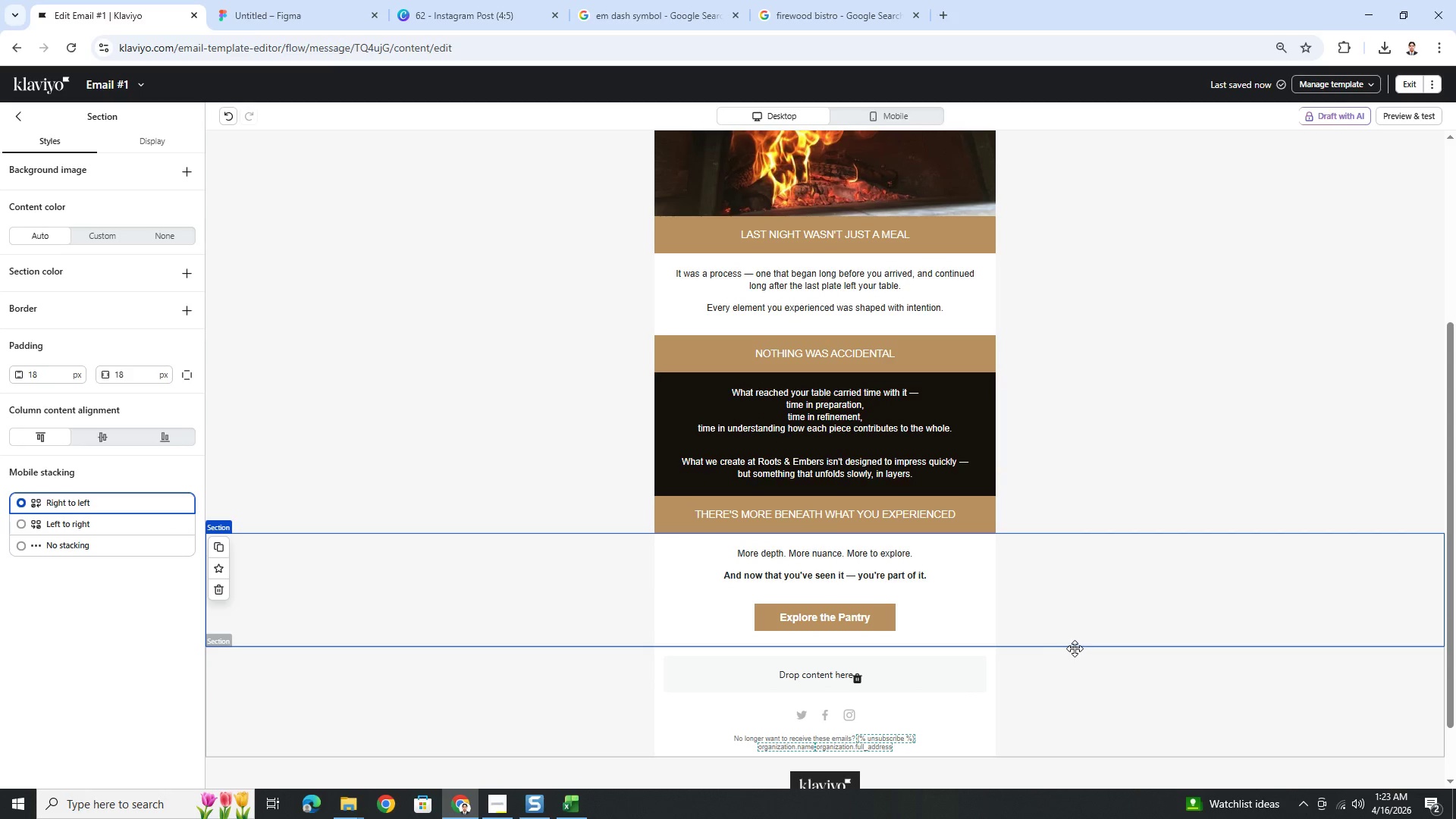 
scroll: coordinate [1081, 513], scroll_direction: up, amount: 2.0
 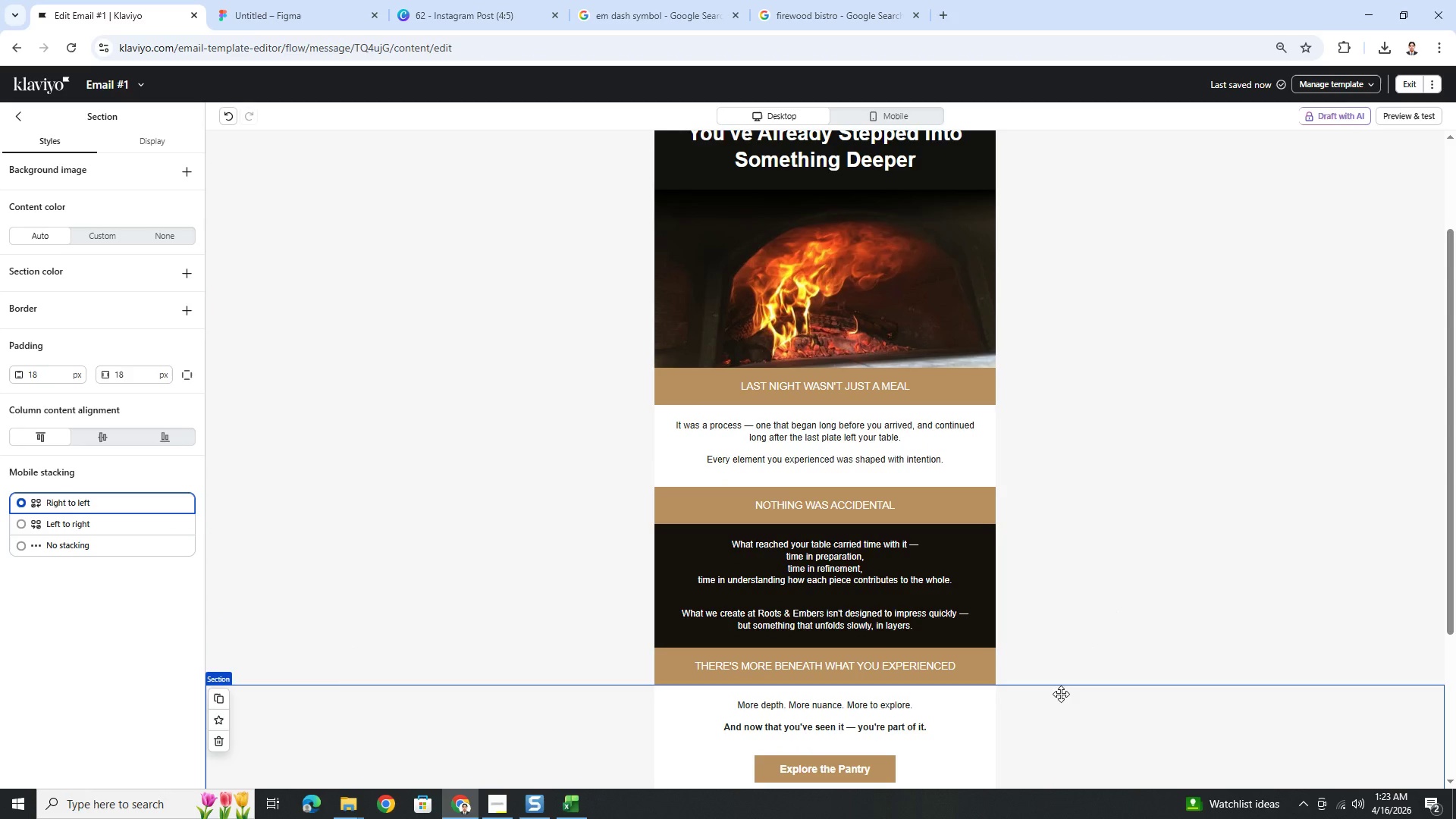 
left_click([612, 493])
 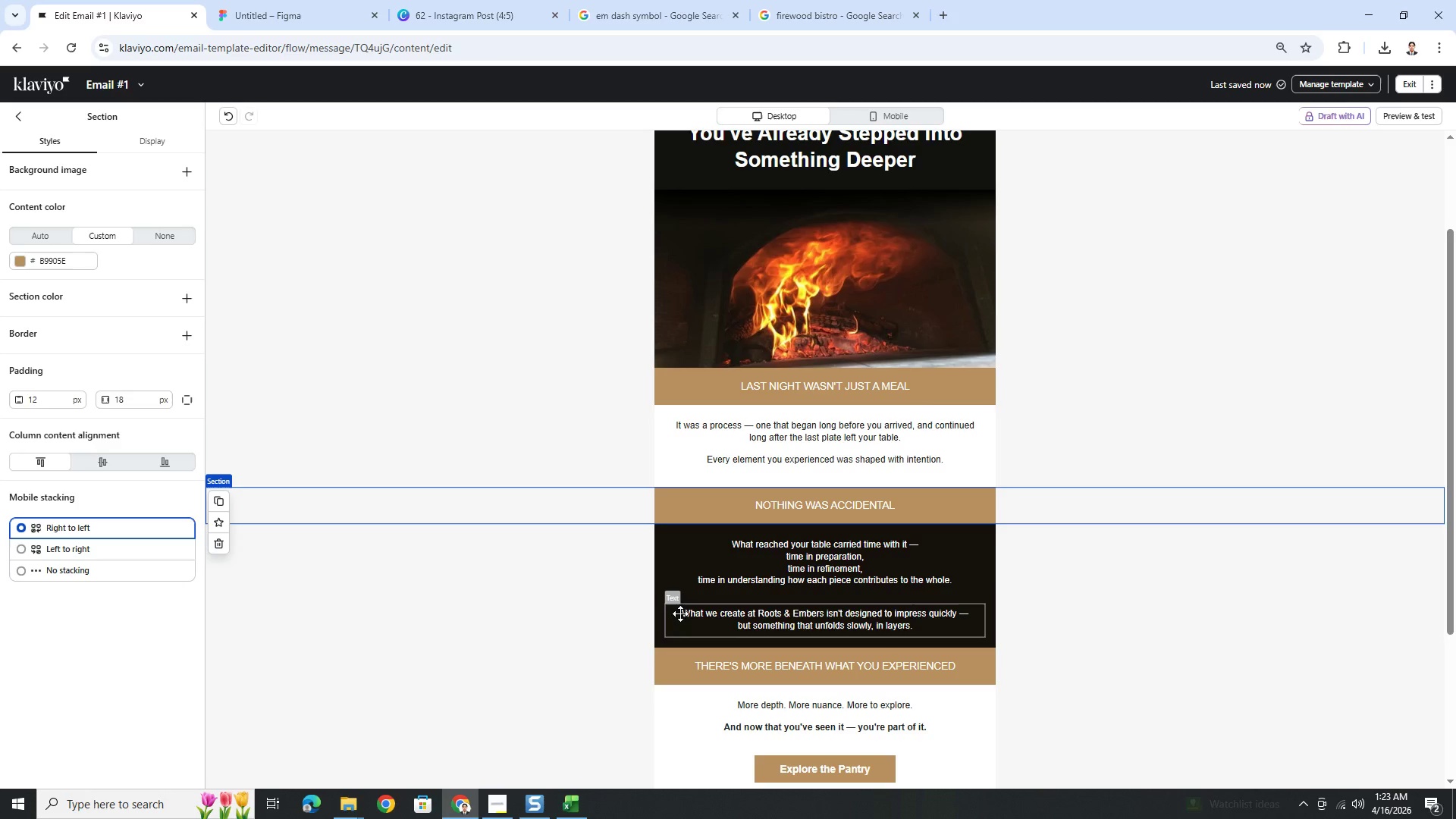 
left_click([592, 554])
 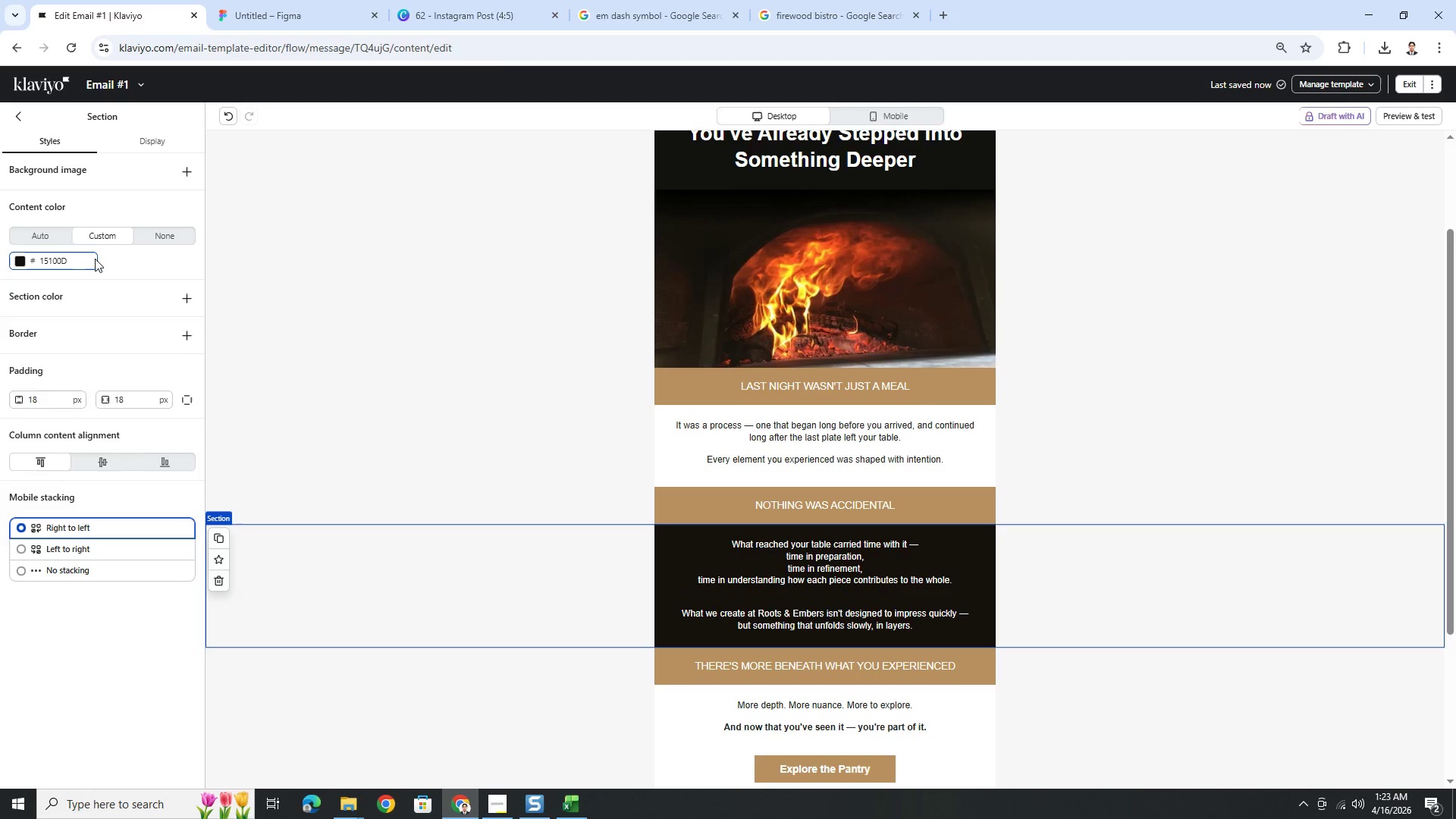 
double_click([87, 261])
 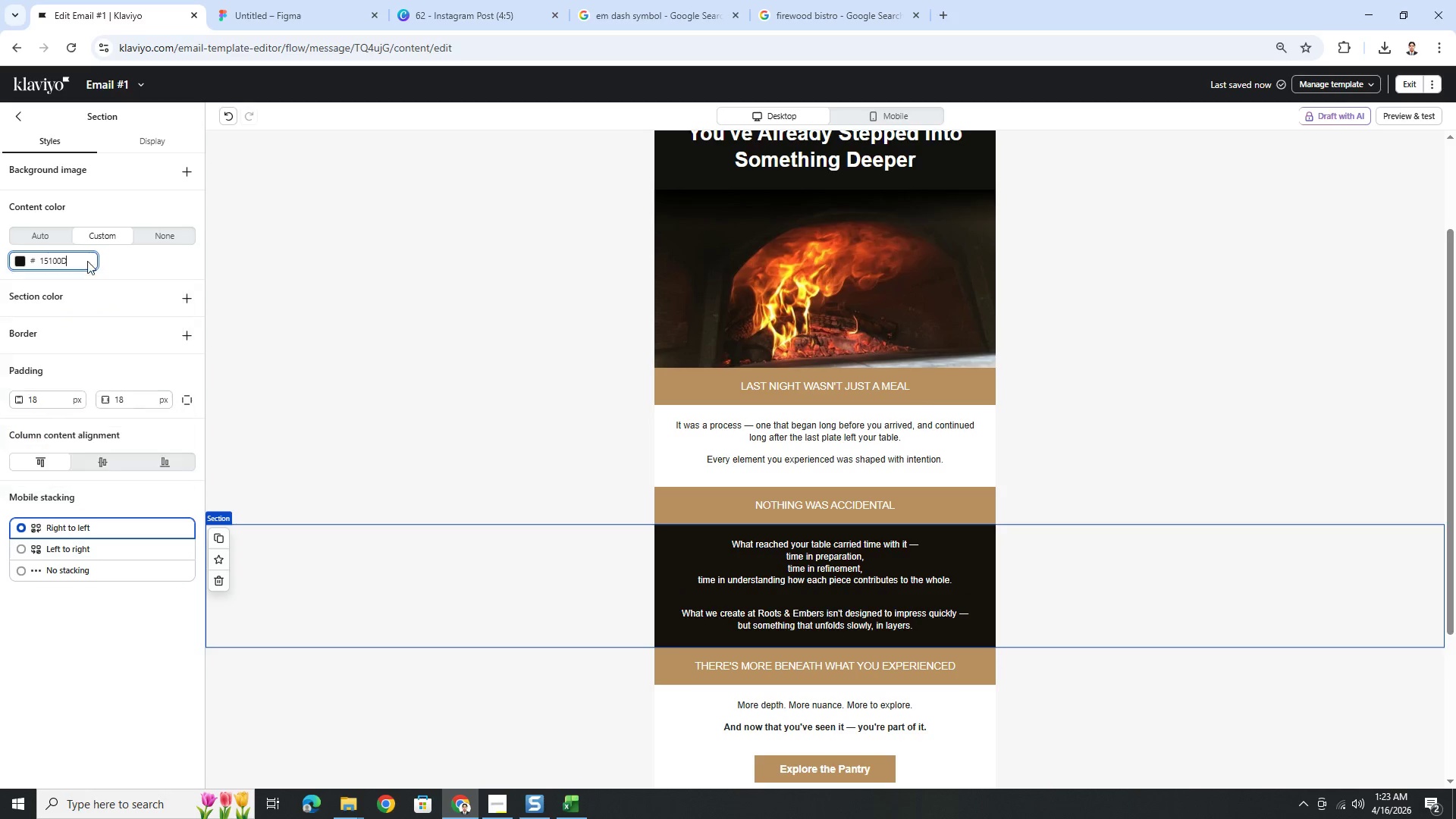 
triple_click([87, 261])
 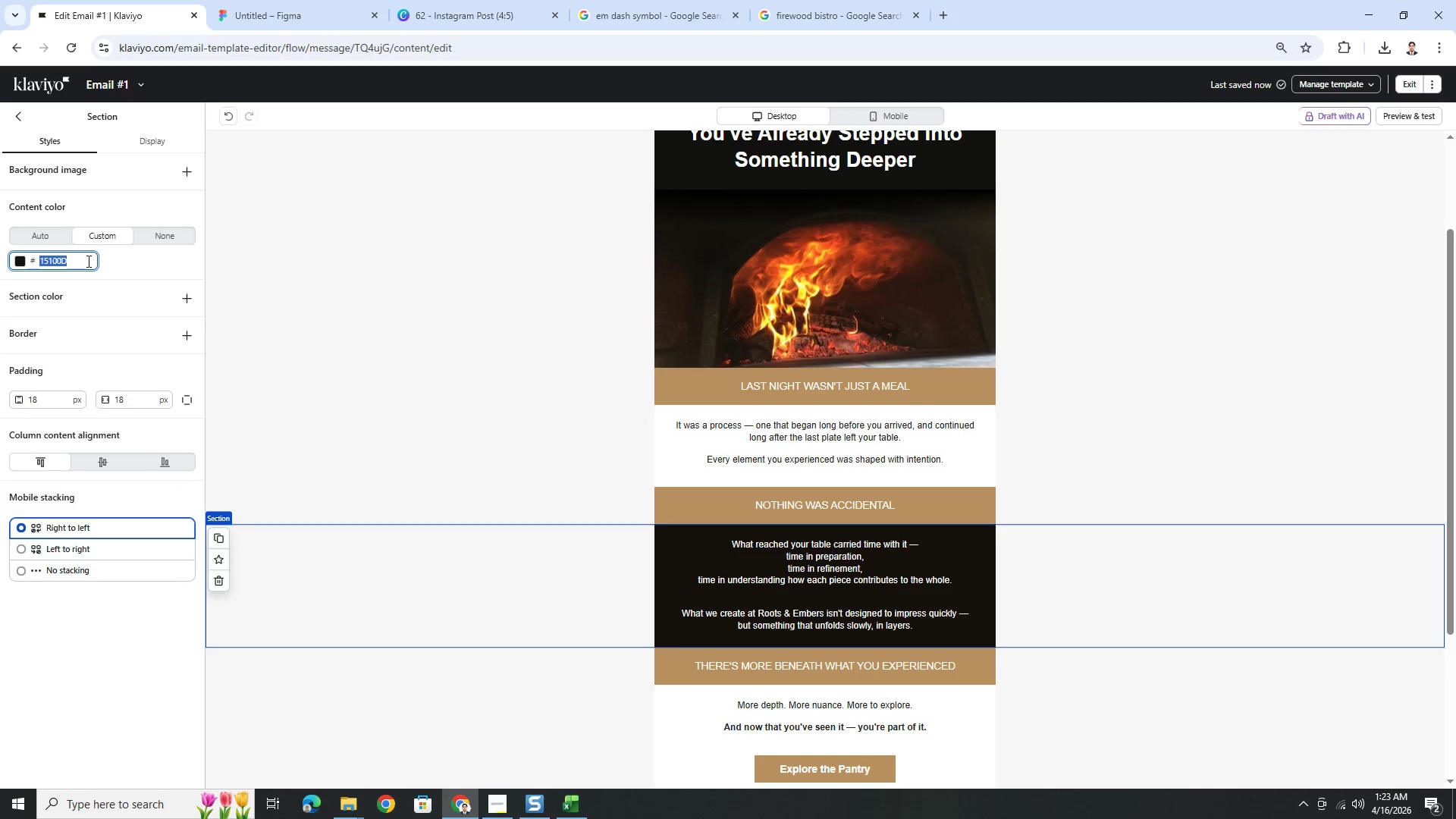 
key(Control+C)
 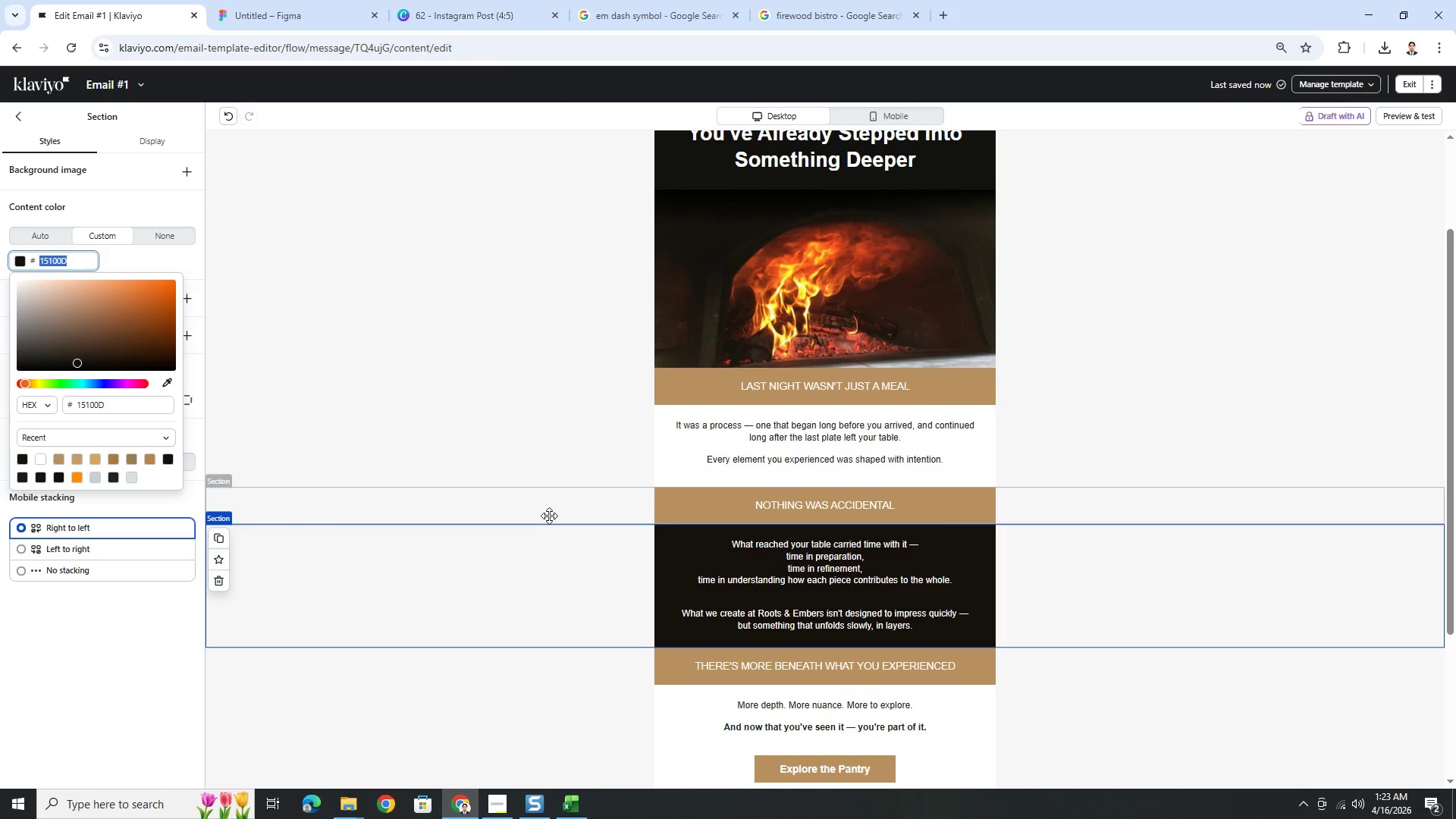 
left_click([548, 513])
 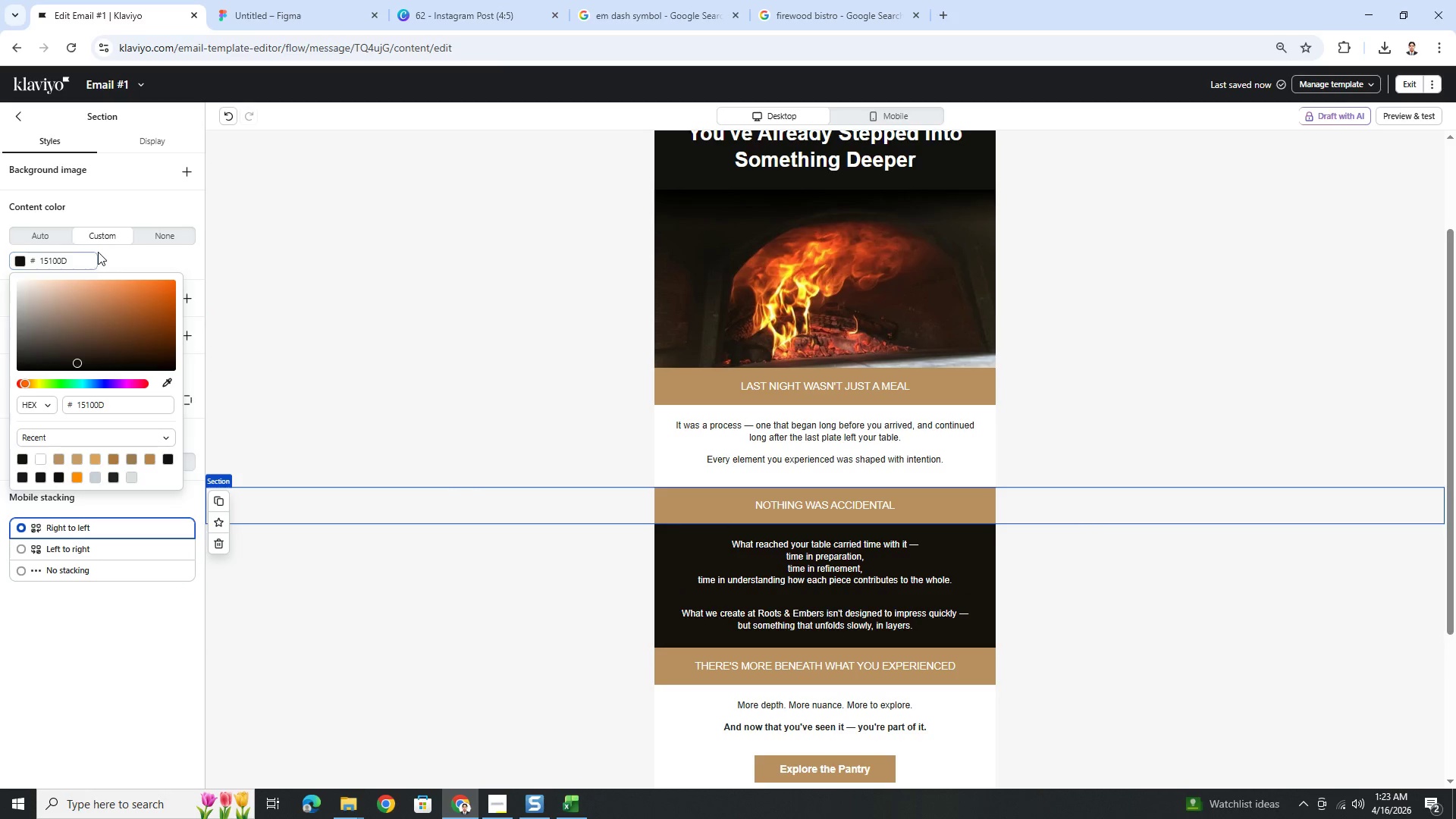 
left_click([704, 499])
 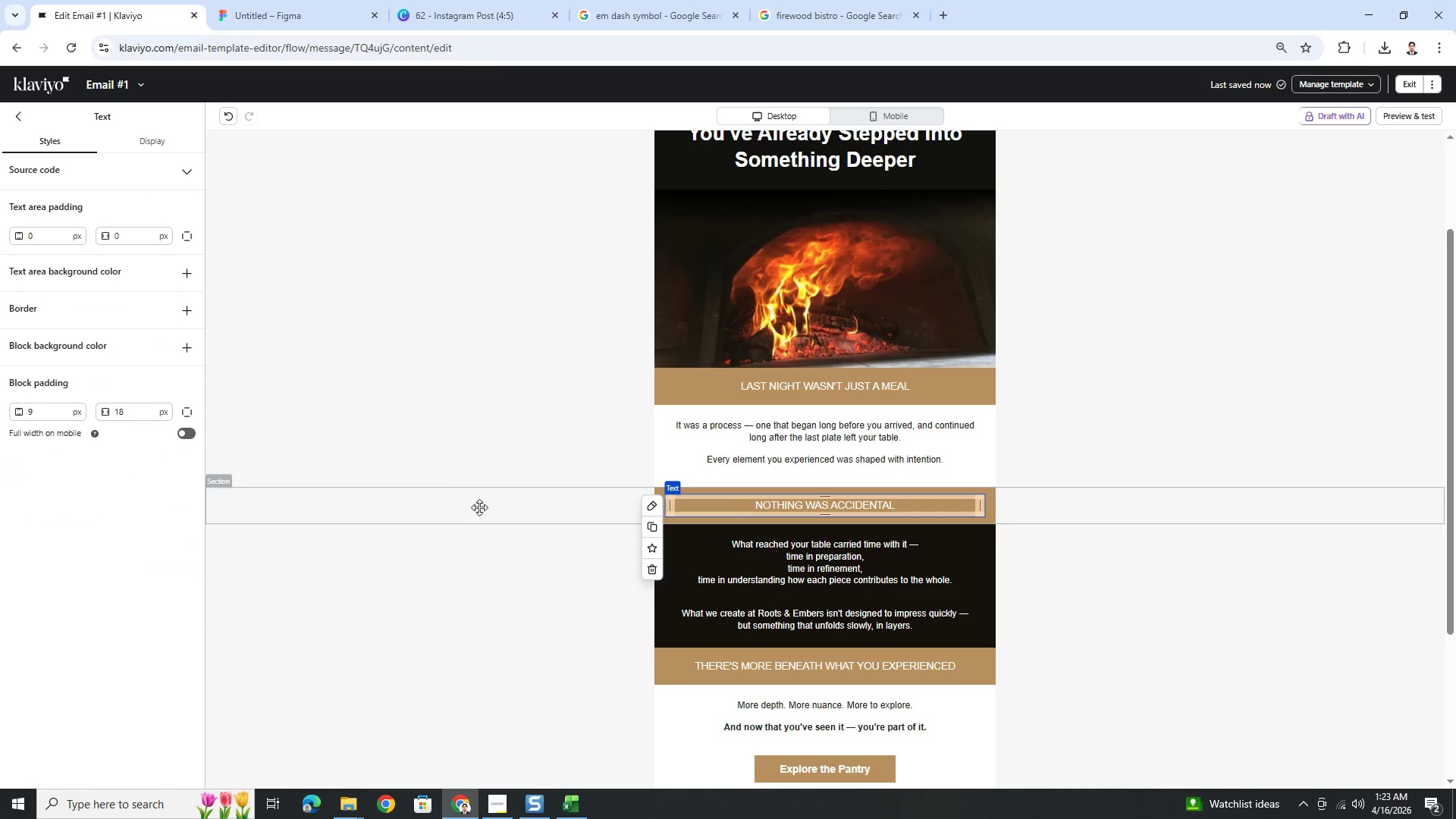 
left_click([479, 507])
 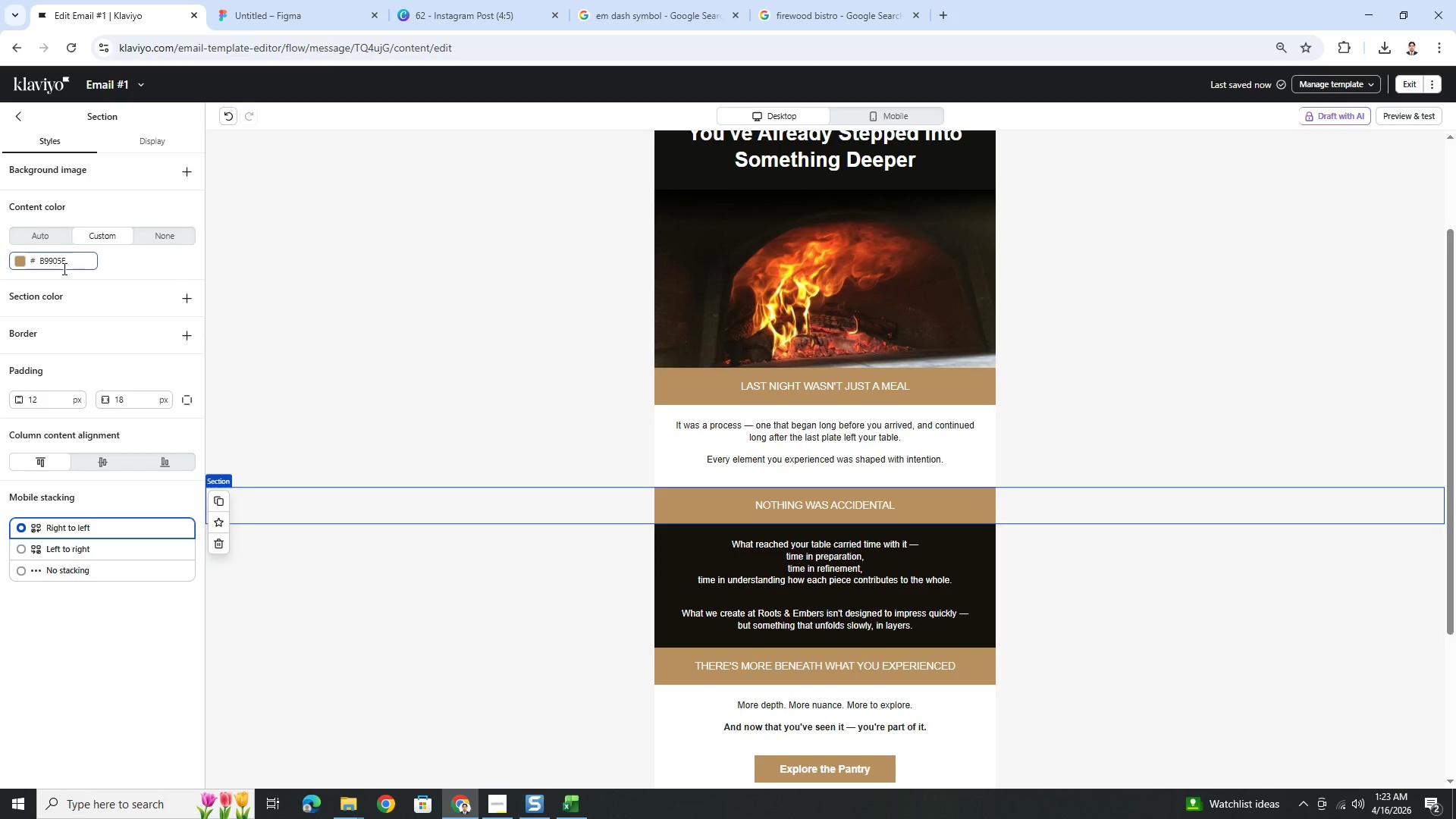 
double_click([66, 263])
 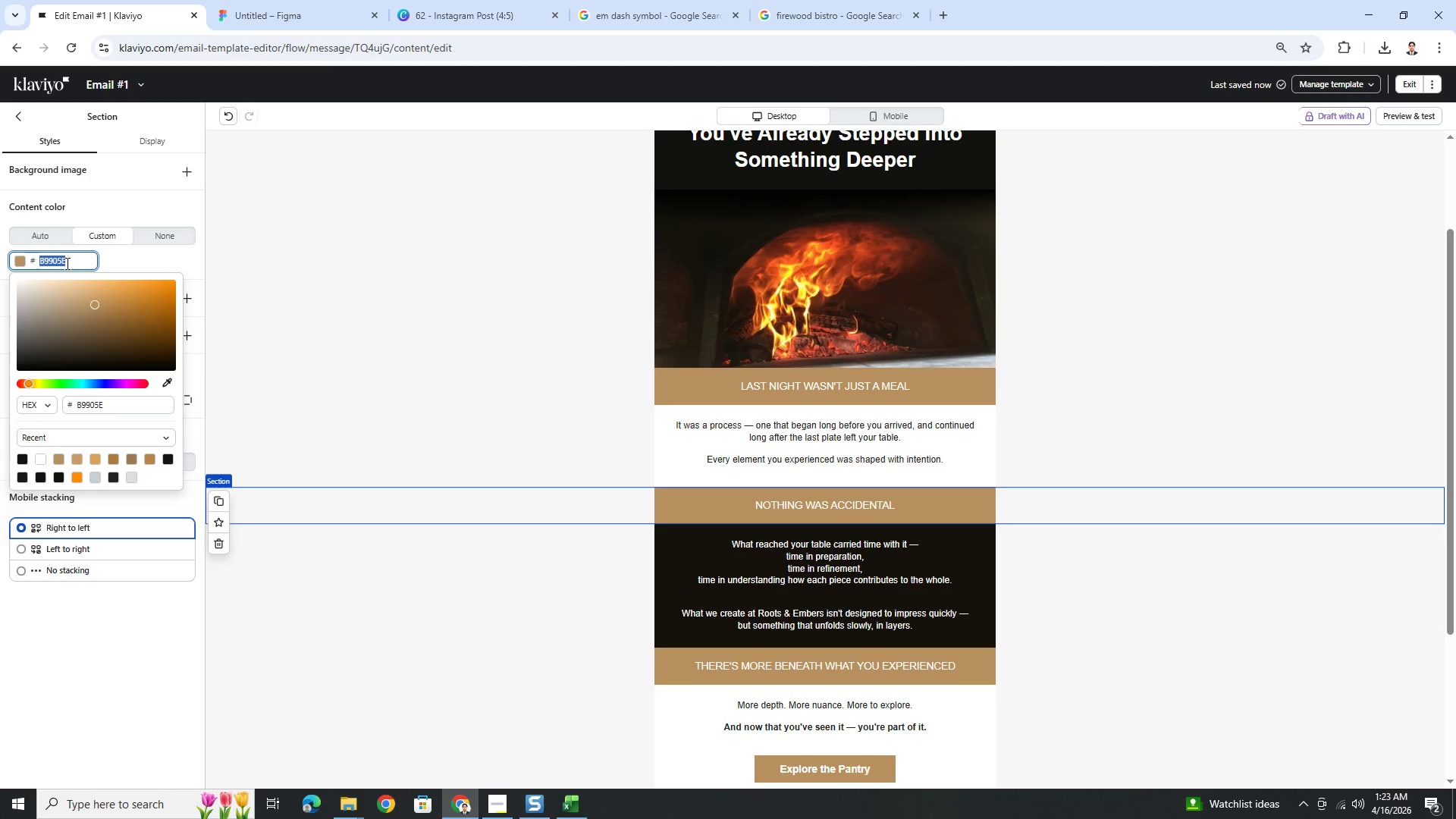 
key(Control+V)
 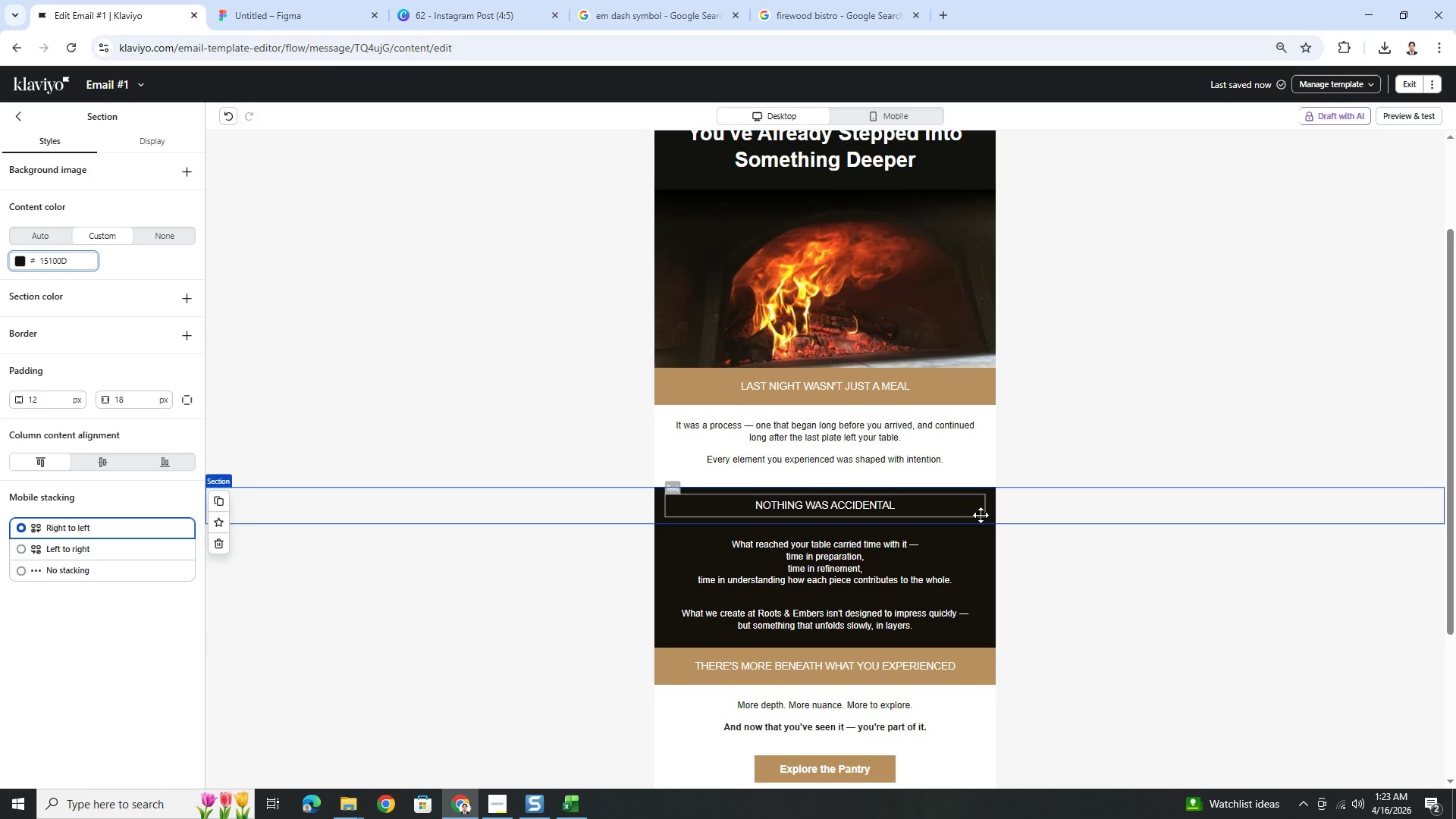 
double_click([974, 512])
 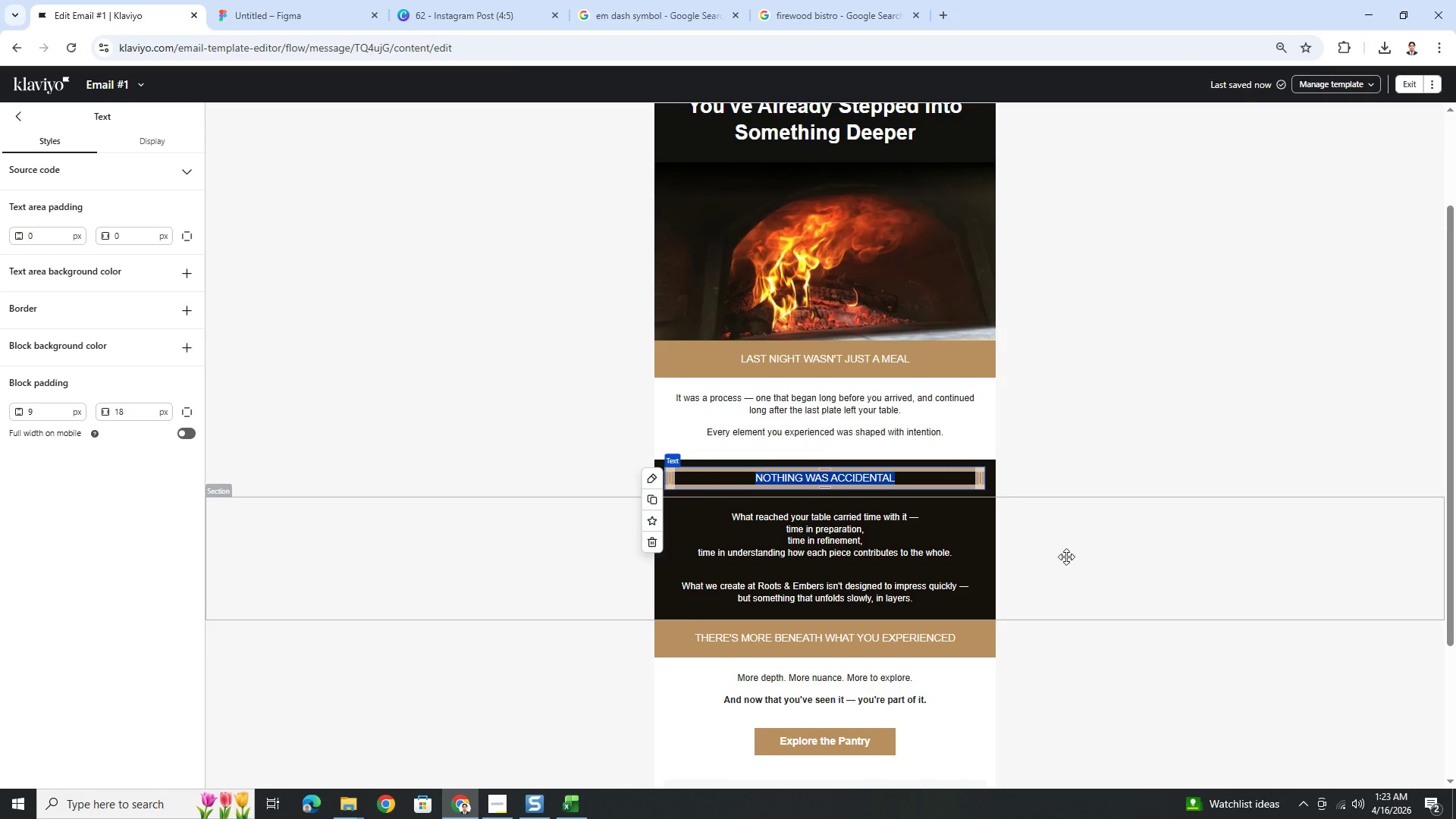 
left_click([1136, 638])
 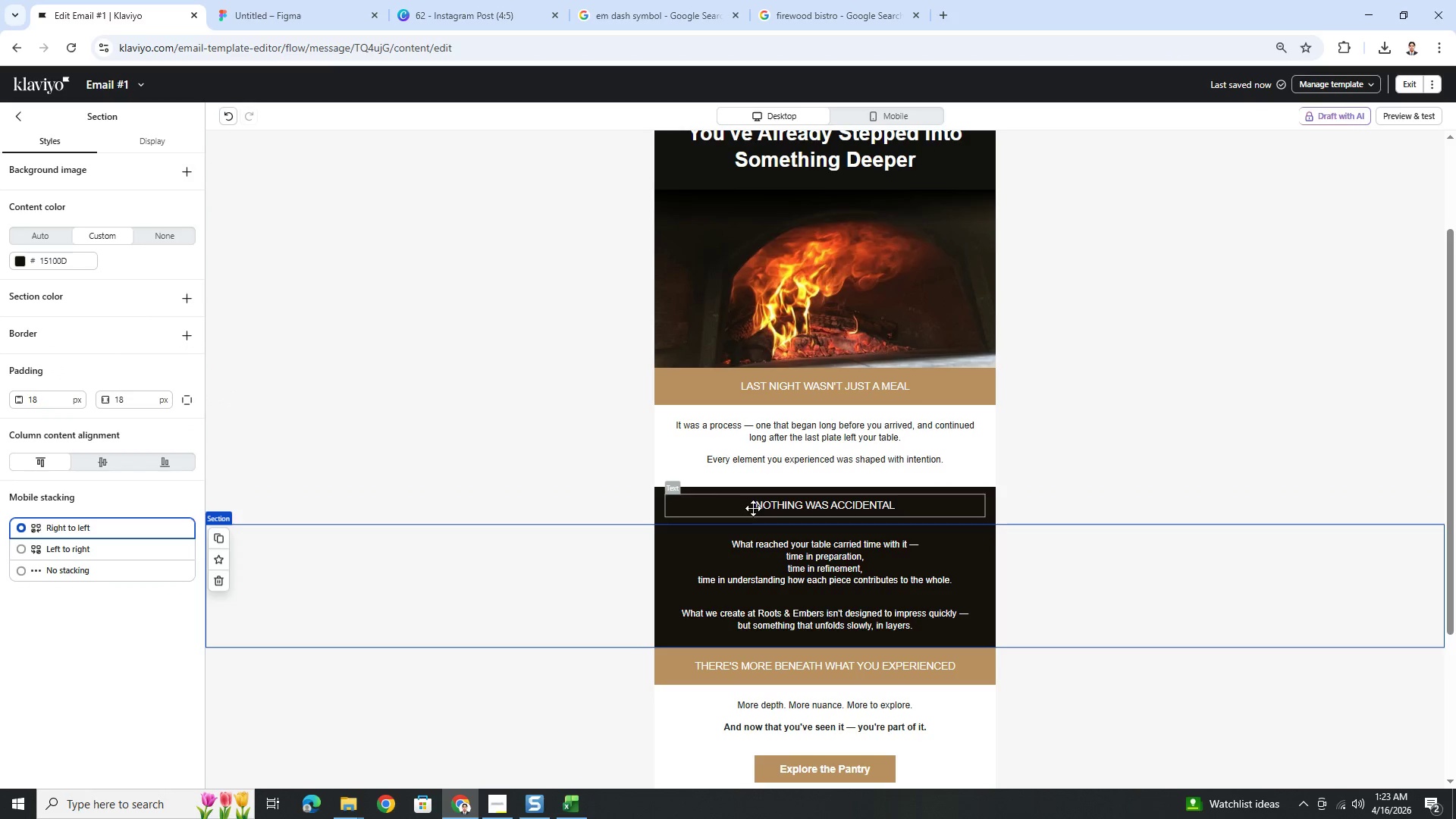 
left_click([17, 115])
 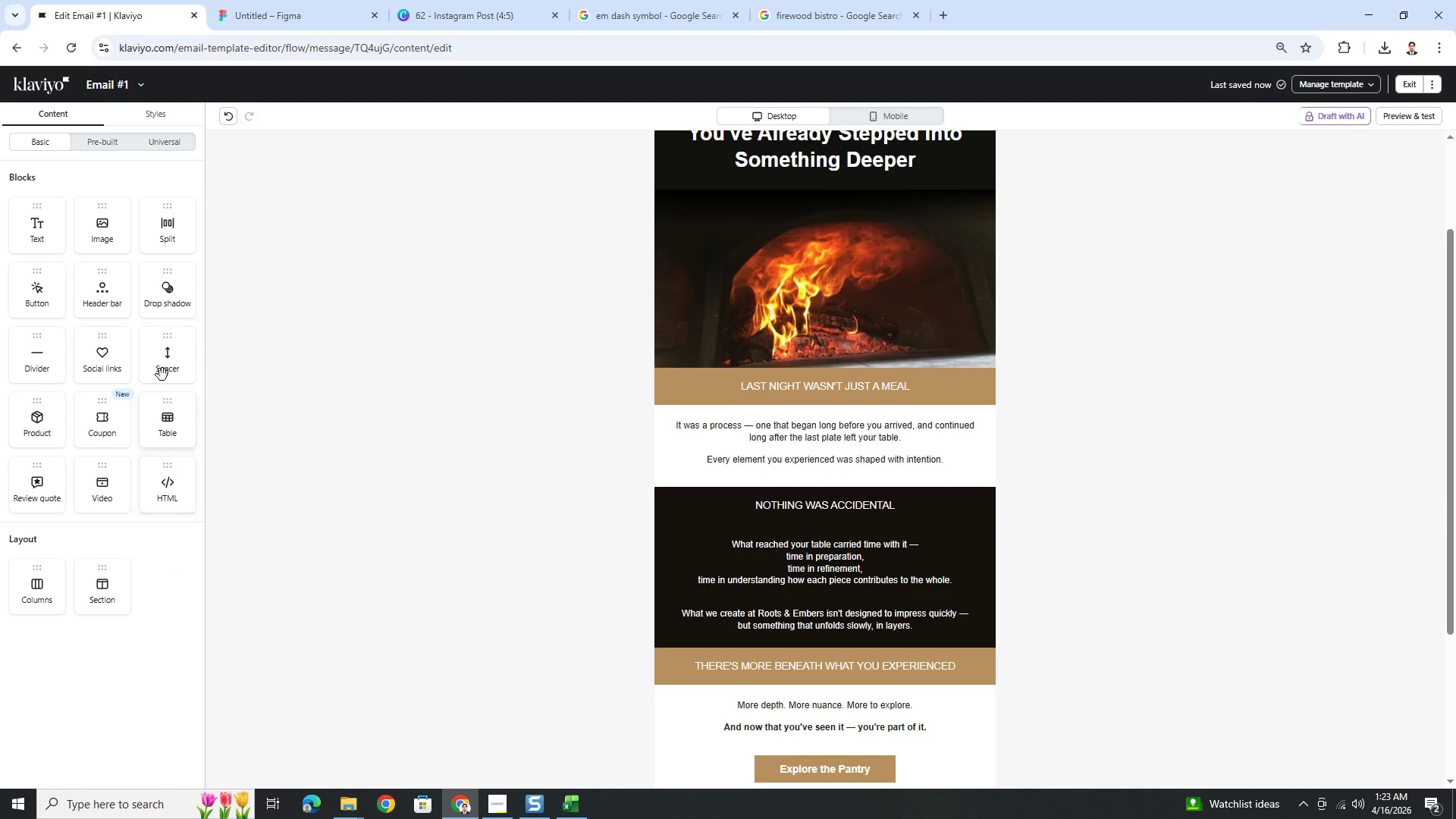 
left_click_drag(start_coordinate=[164, 363], to_coordinate=[845, 506])
 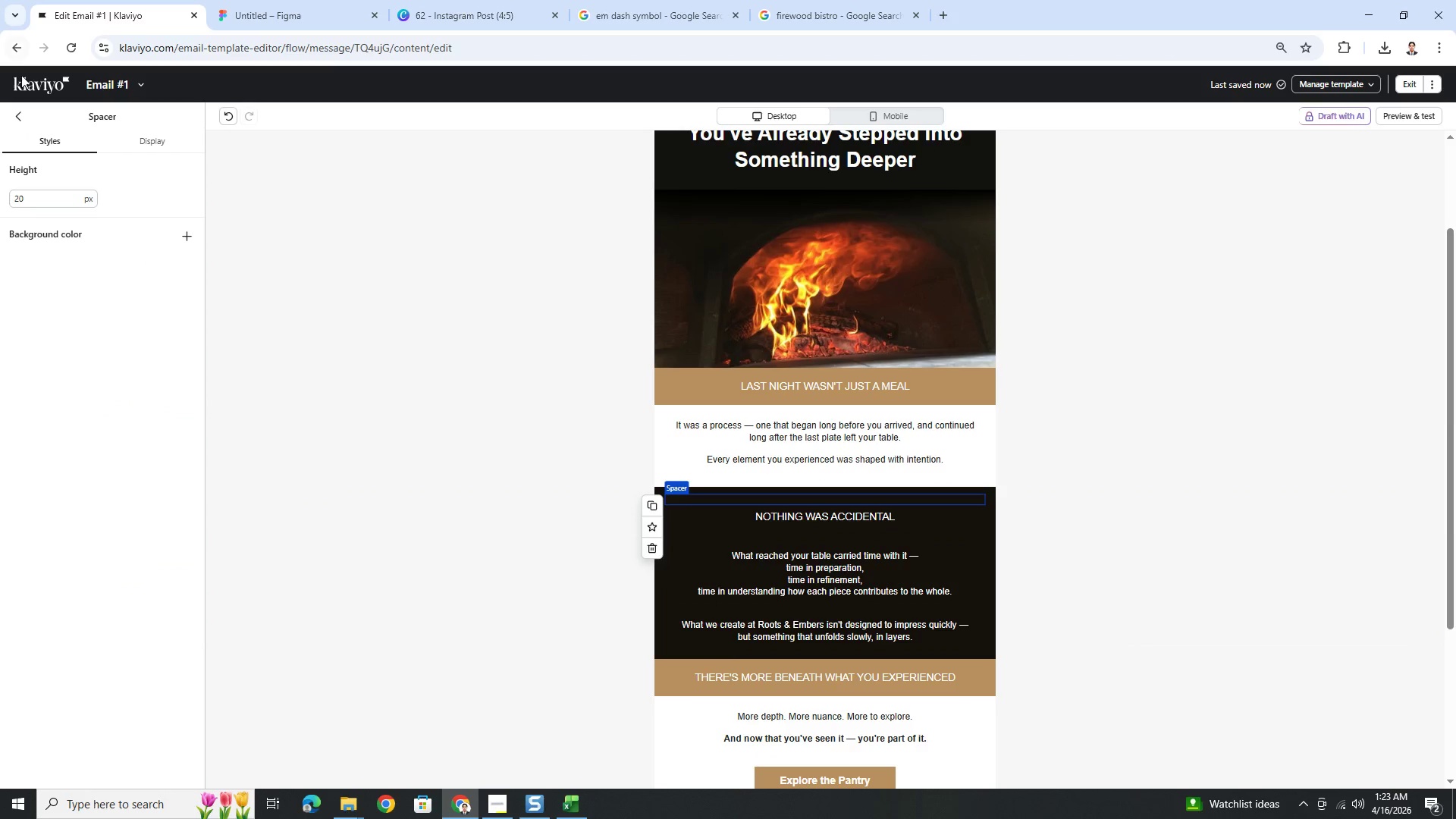 
left_click([17, 118])
 